 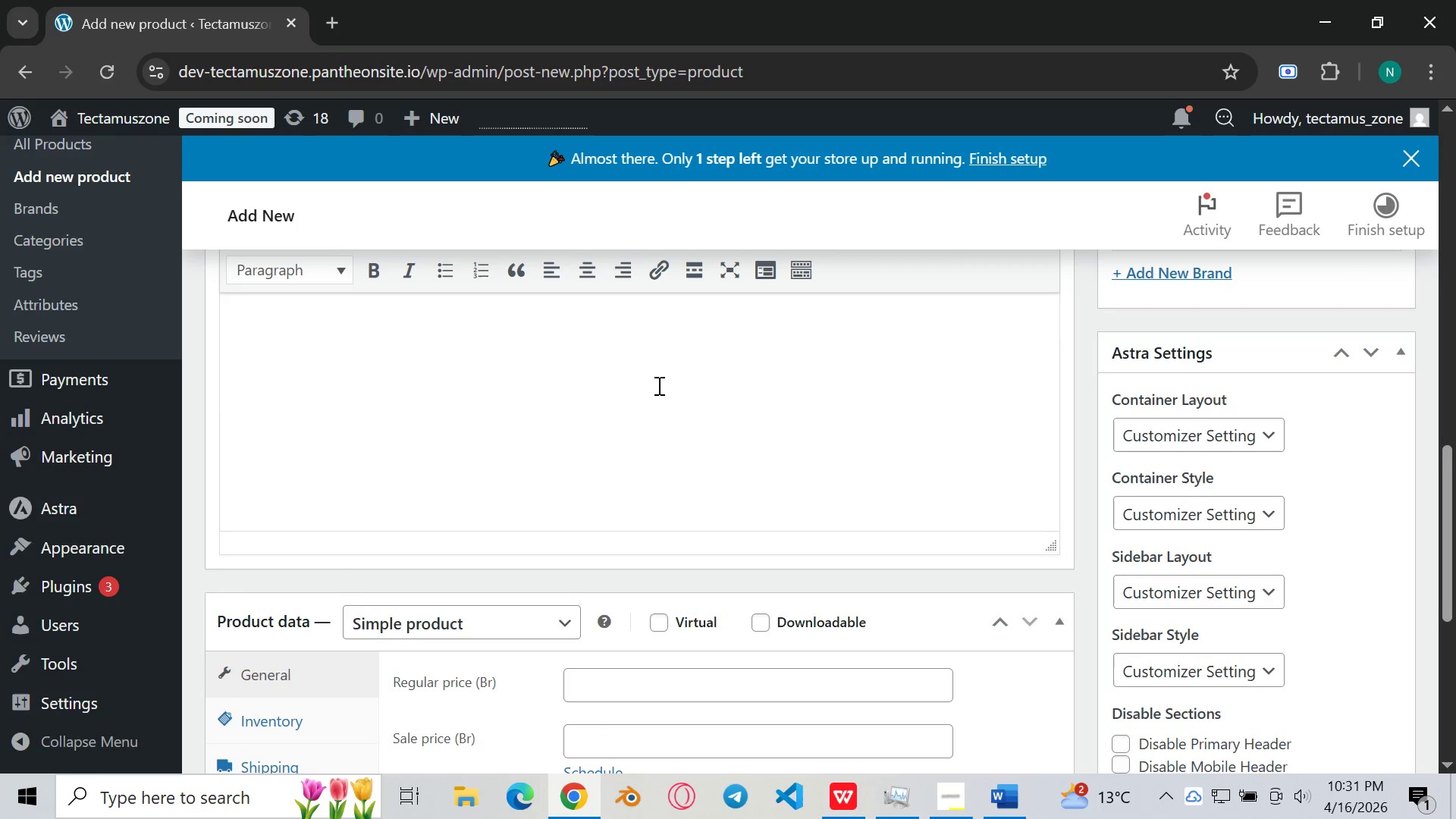 
scroll: coordinate [519, 337], scroll_direction: up, amount: 9.0
 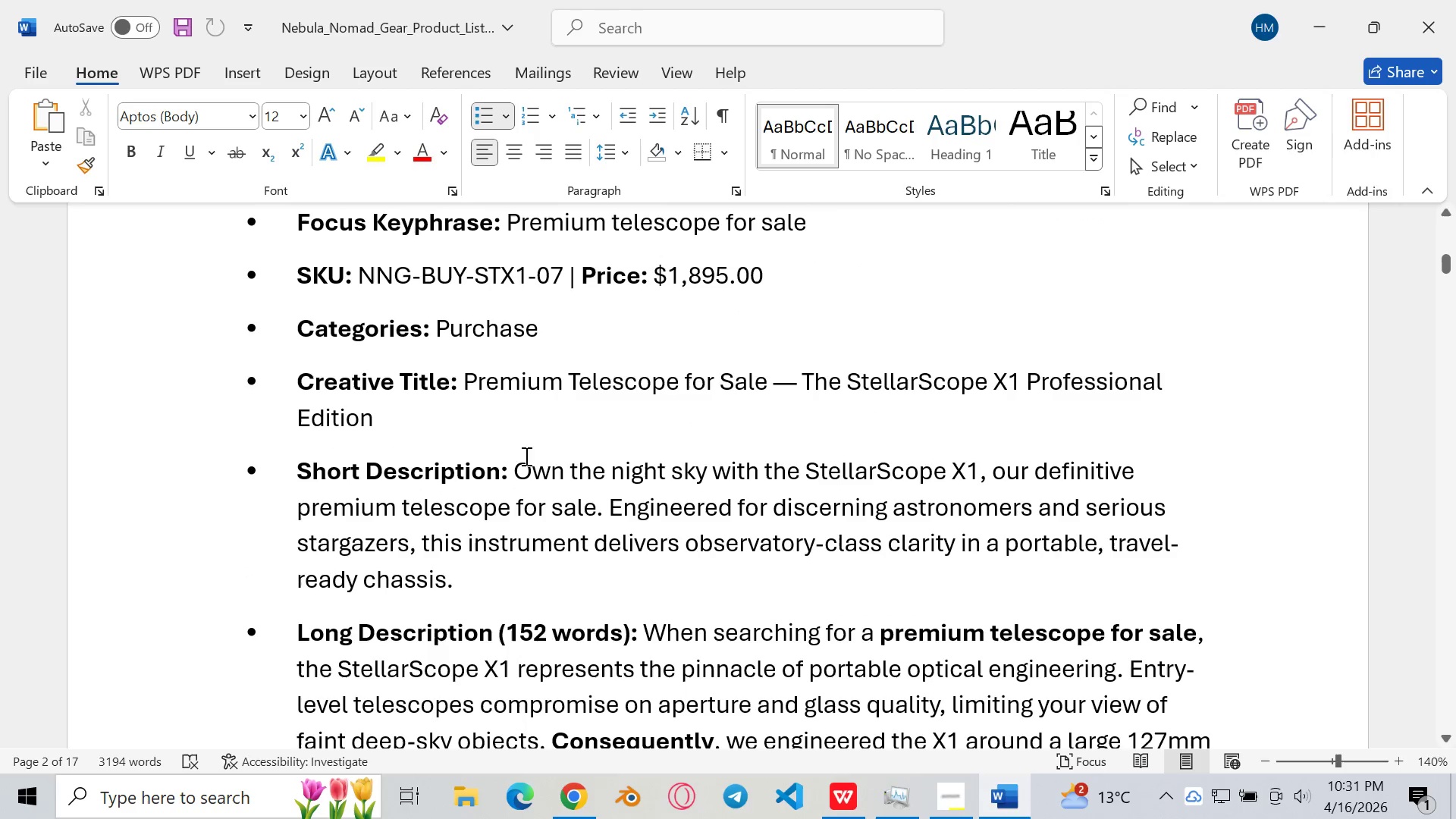 
left_click_drag(start_coordinate=[514, 470], to_coordinate=[458, 585])
 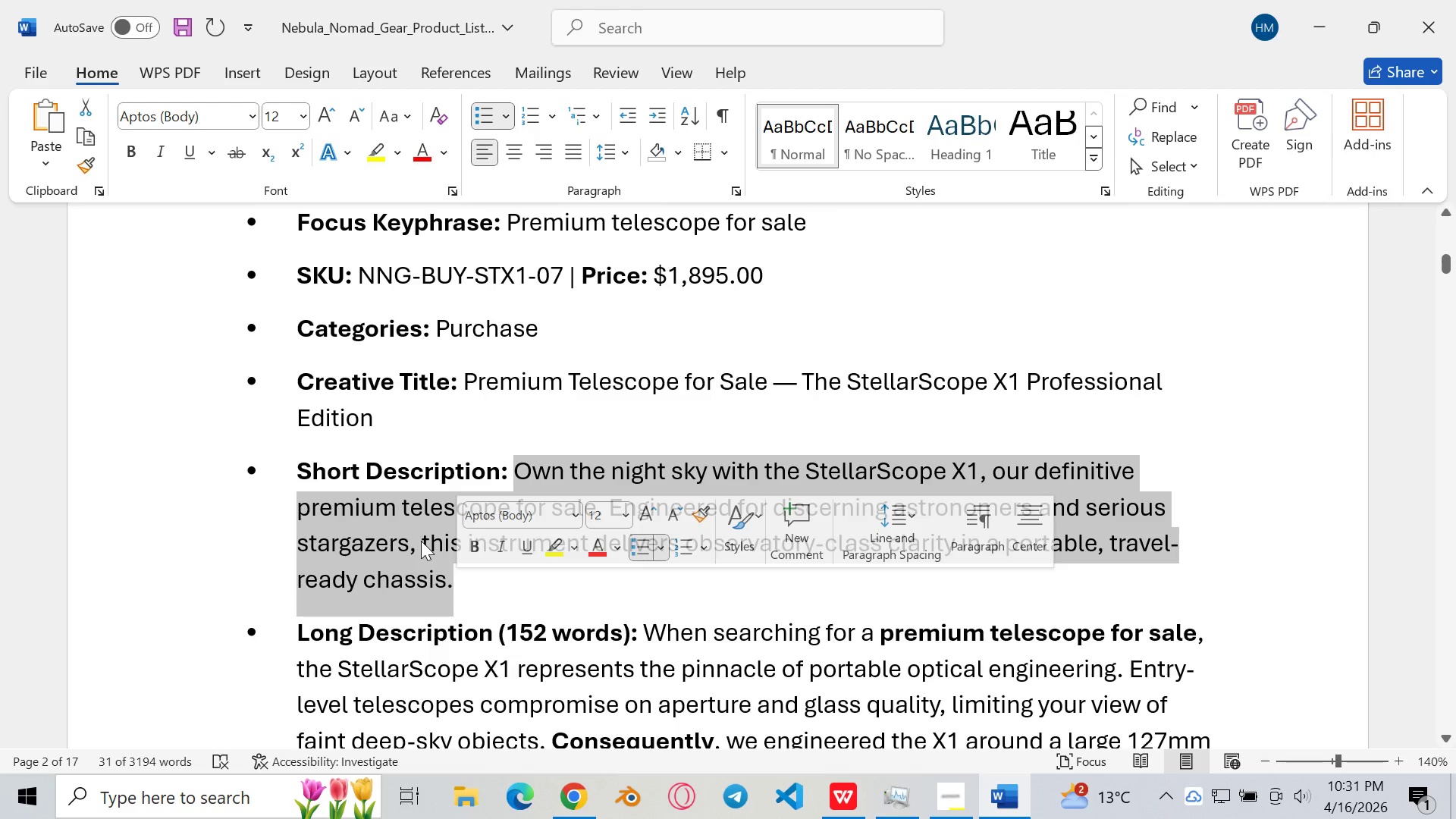 
key(Control+C)
 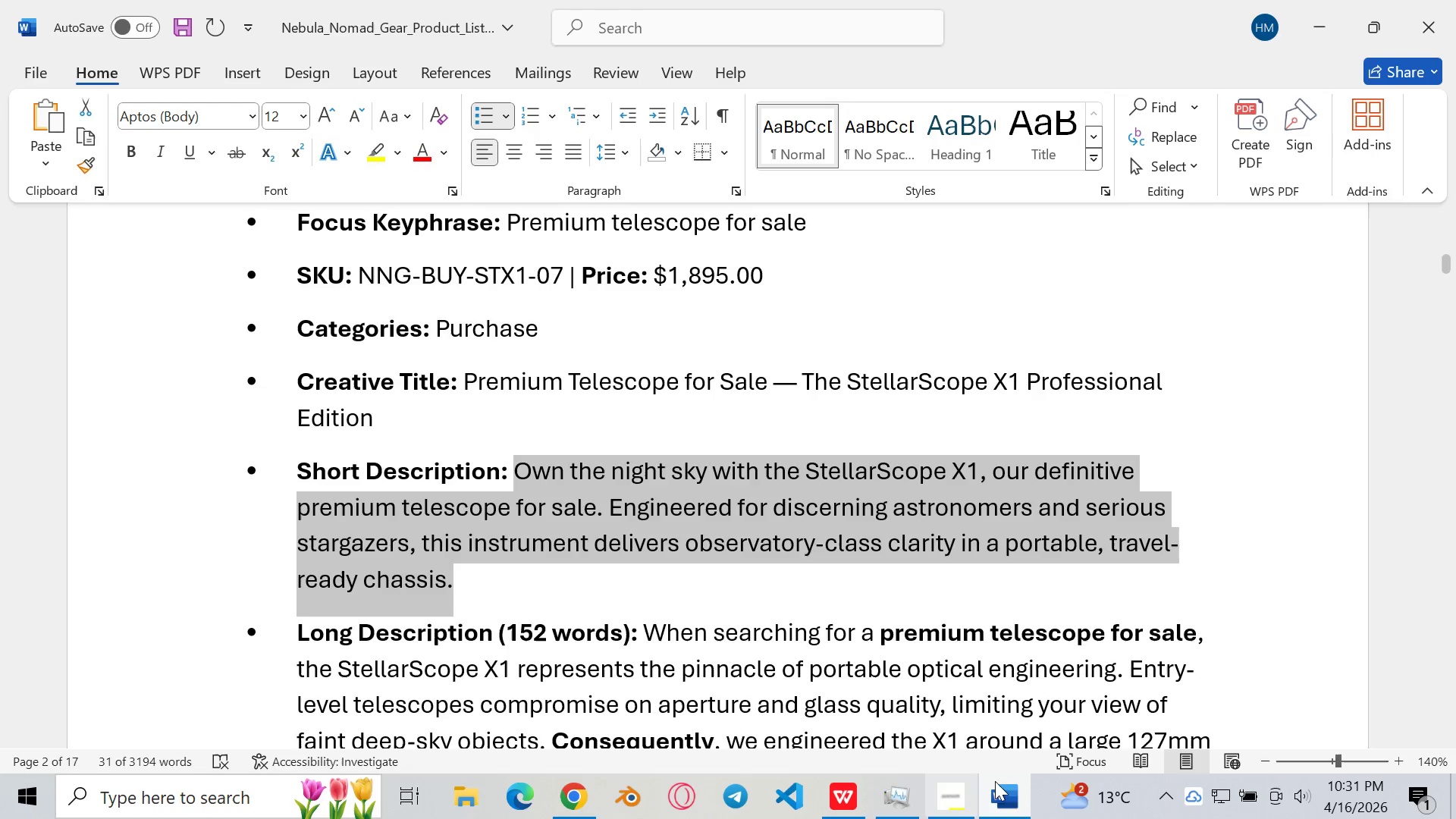 
left_click([1021, 802])
 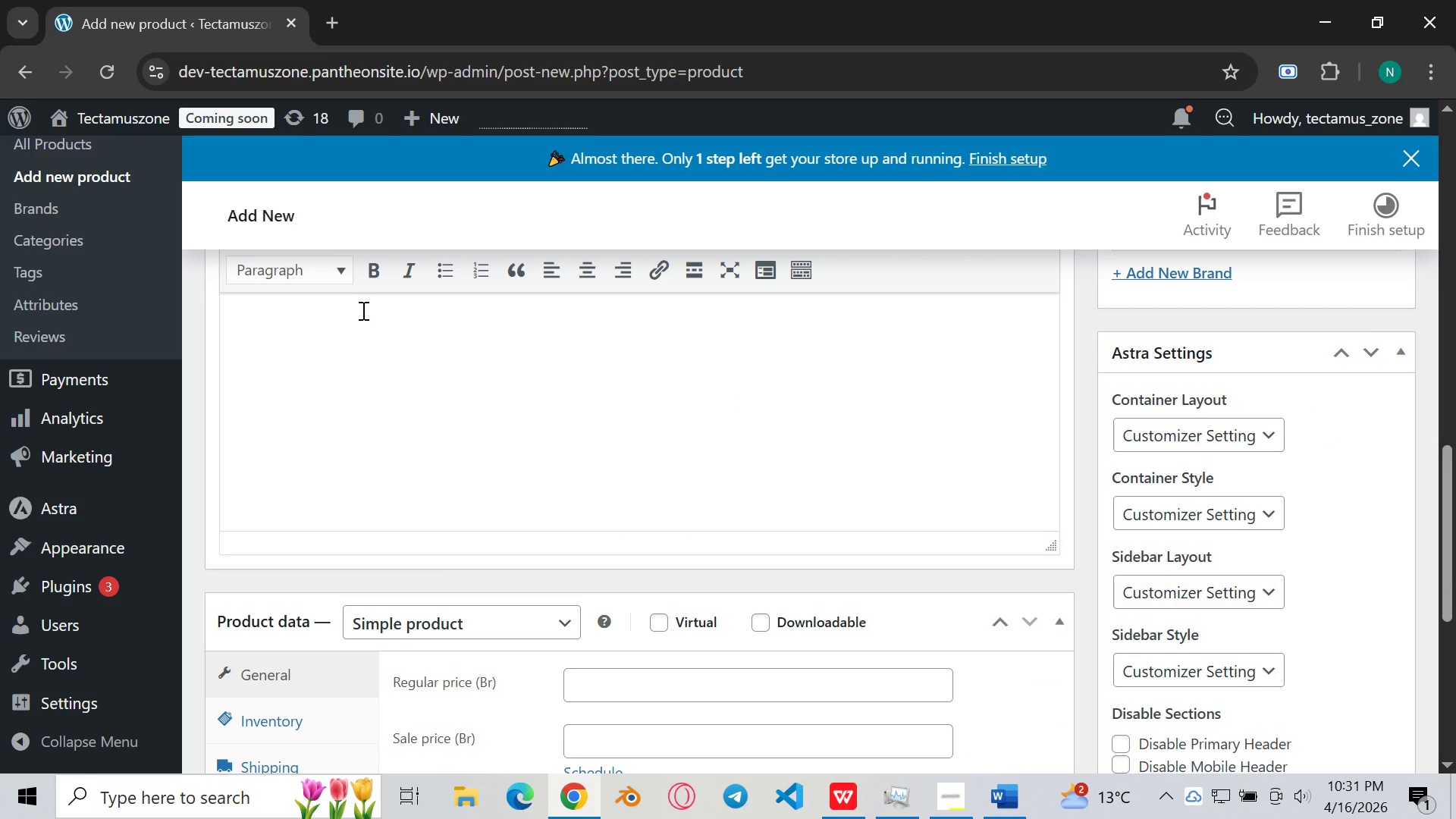 
left_click([375, 350])
 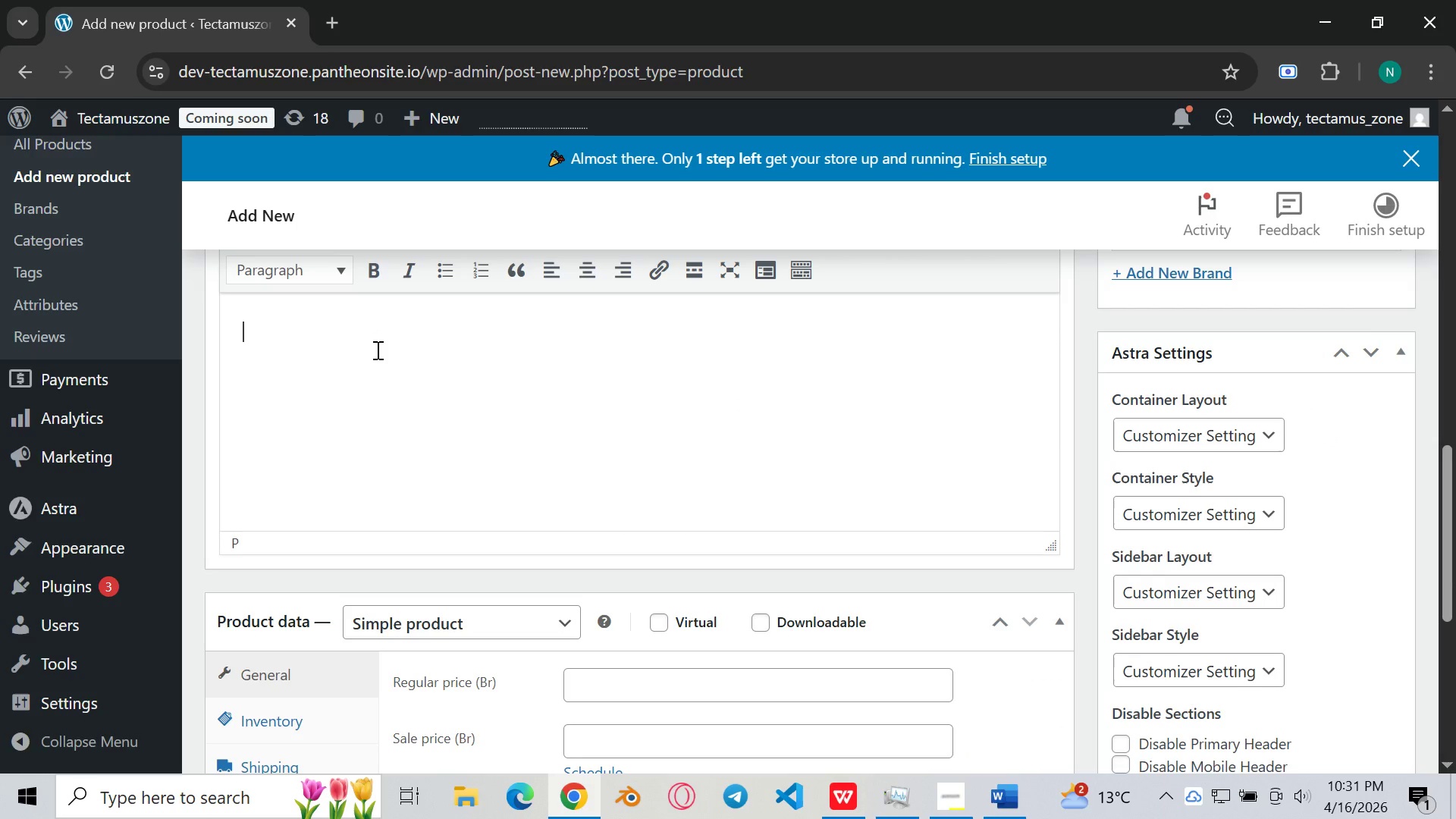 
key(Control+V)
 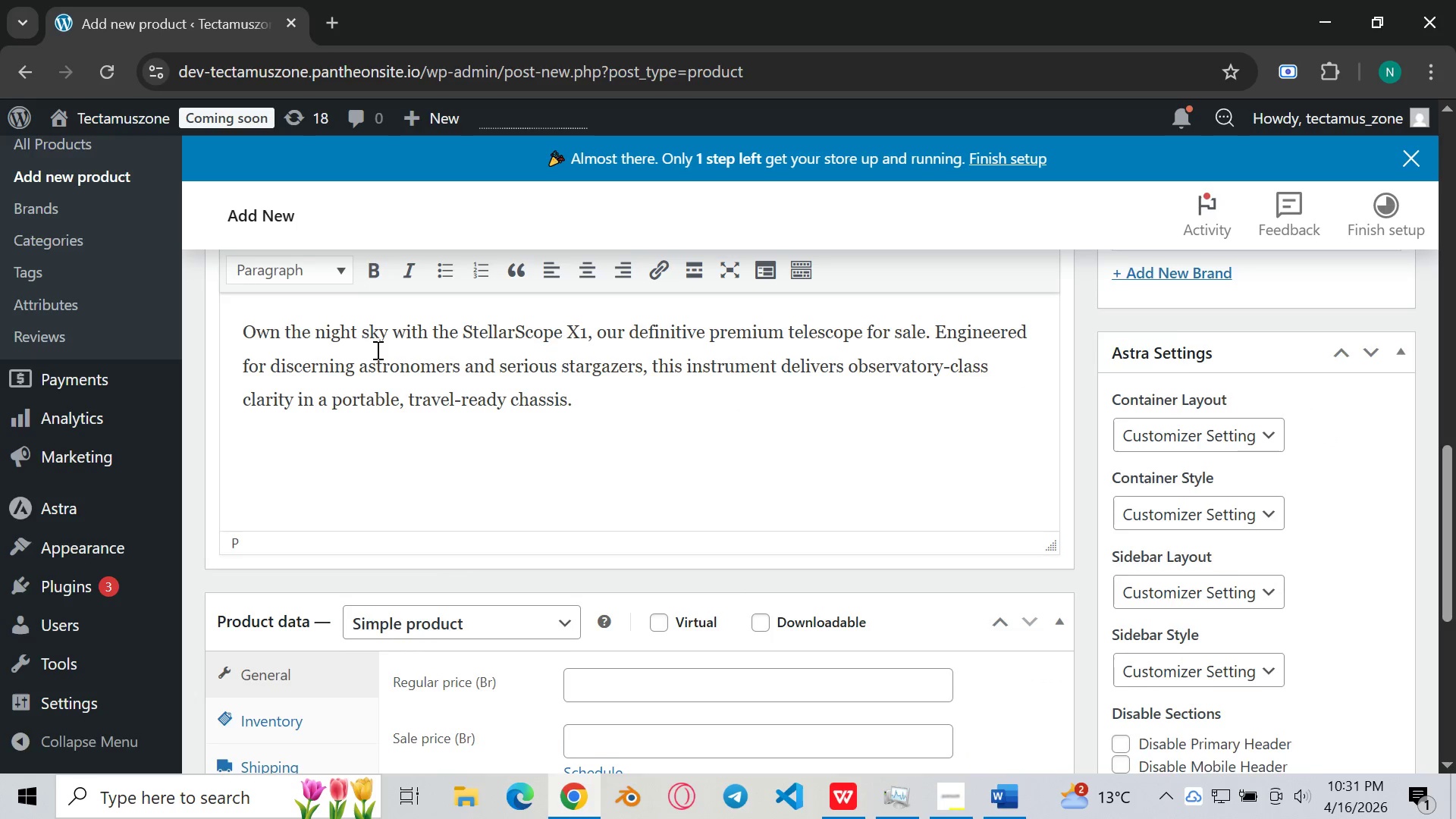 
scroll: coordinate [376, 350], scroll_direction: down, amount: 3.0
 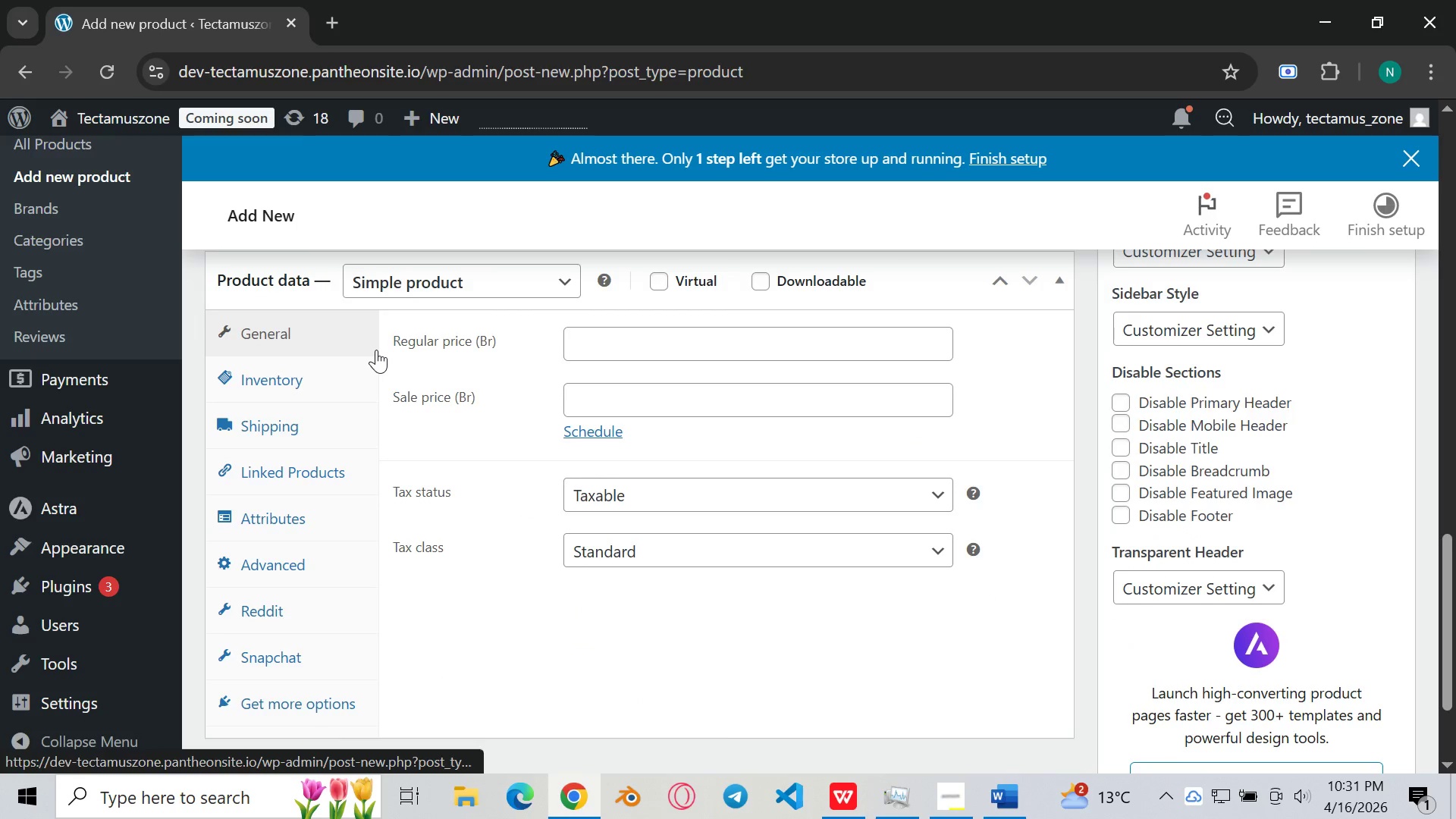 
scroll: coordinate [376, 350], scroll_direction: up, amount: 5.0
 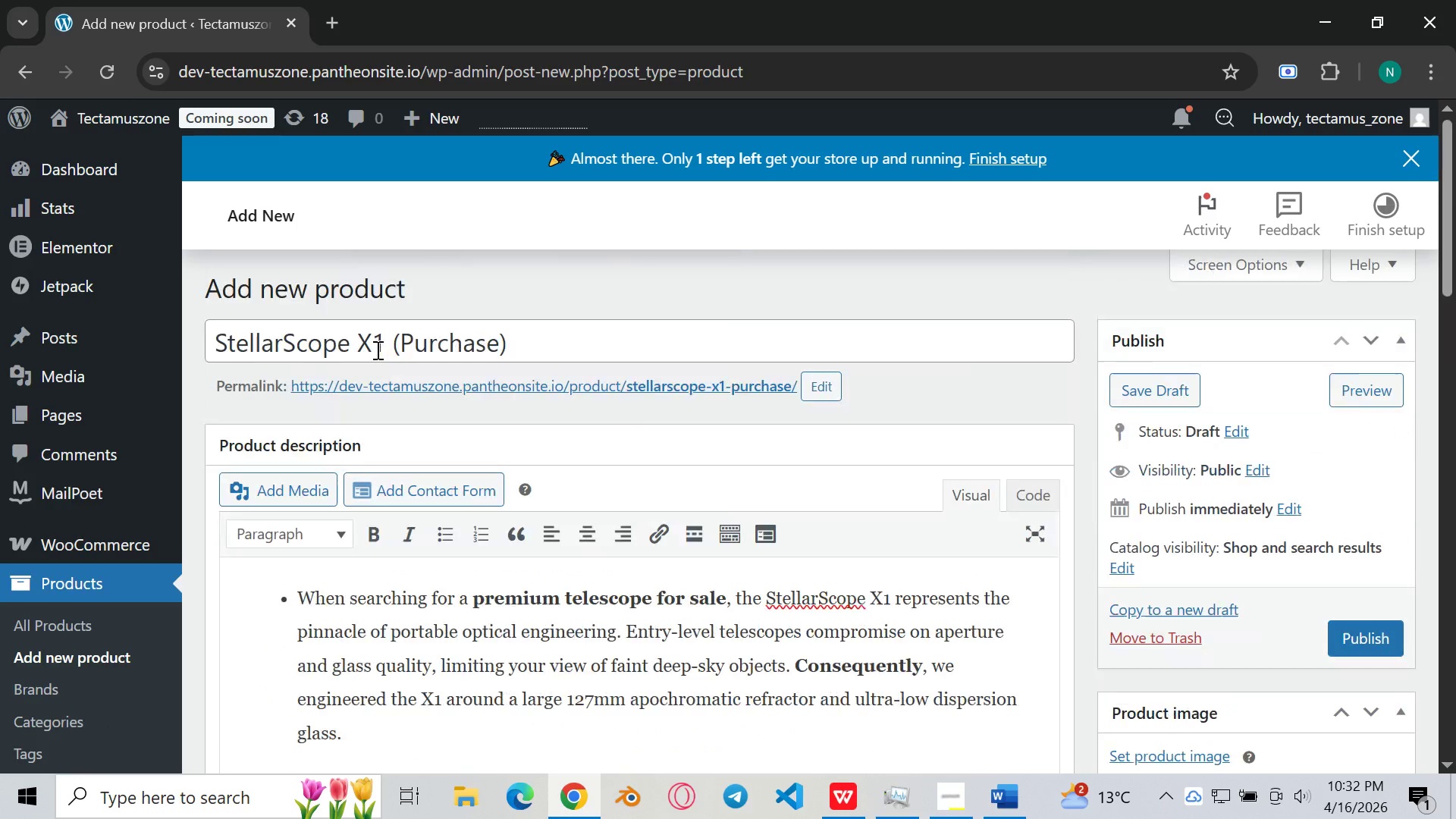 
scroll: coordinate [376, 350], scroll_direction: down, amount: 12.0
 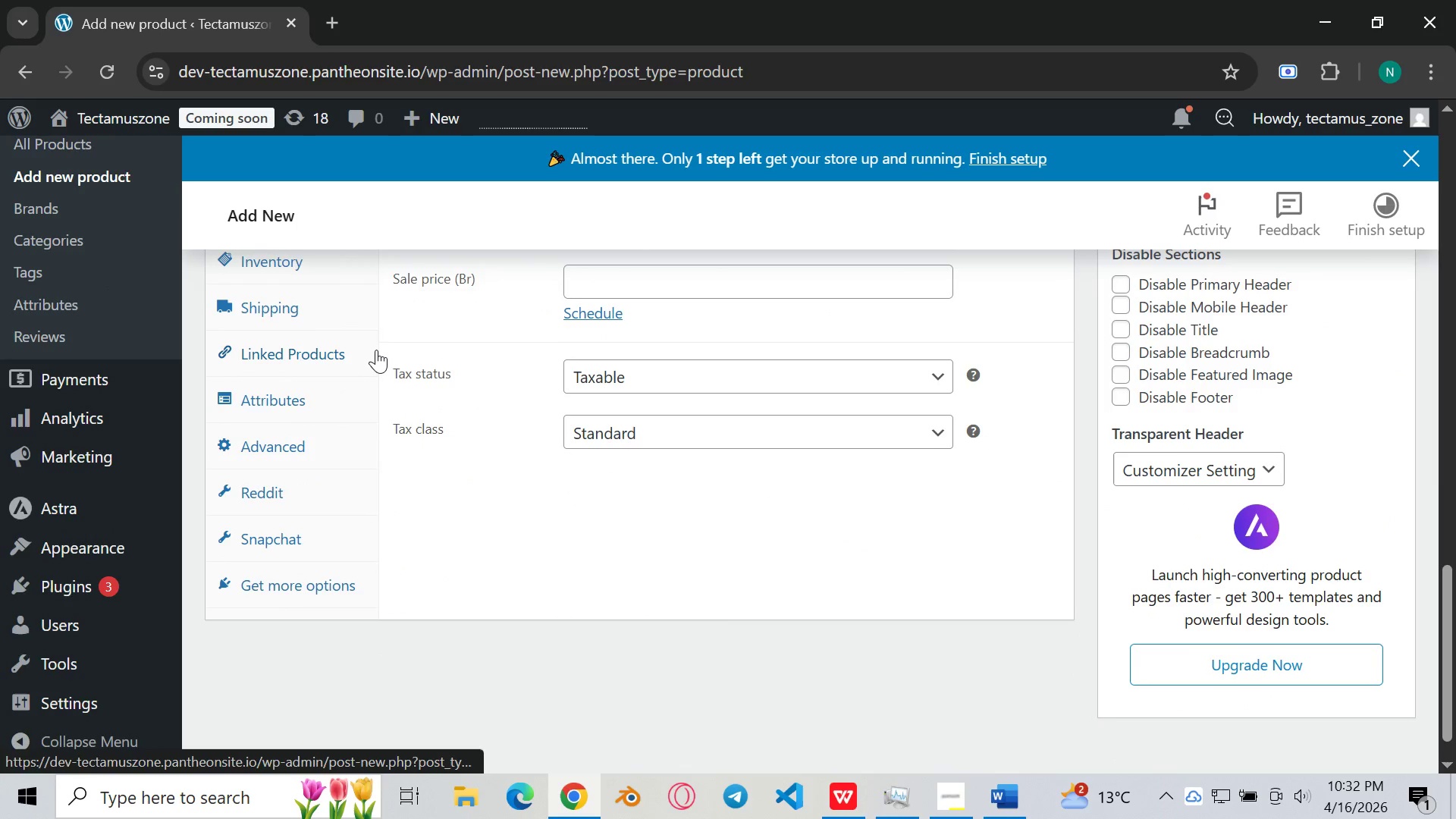 
scroll: coordinate [376, 350], scroll_direction: up, amount: 2.0
 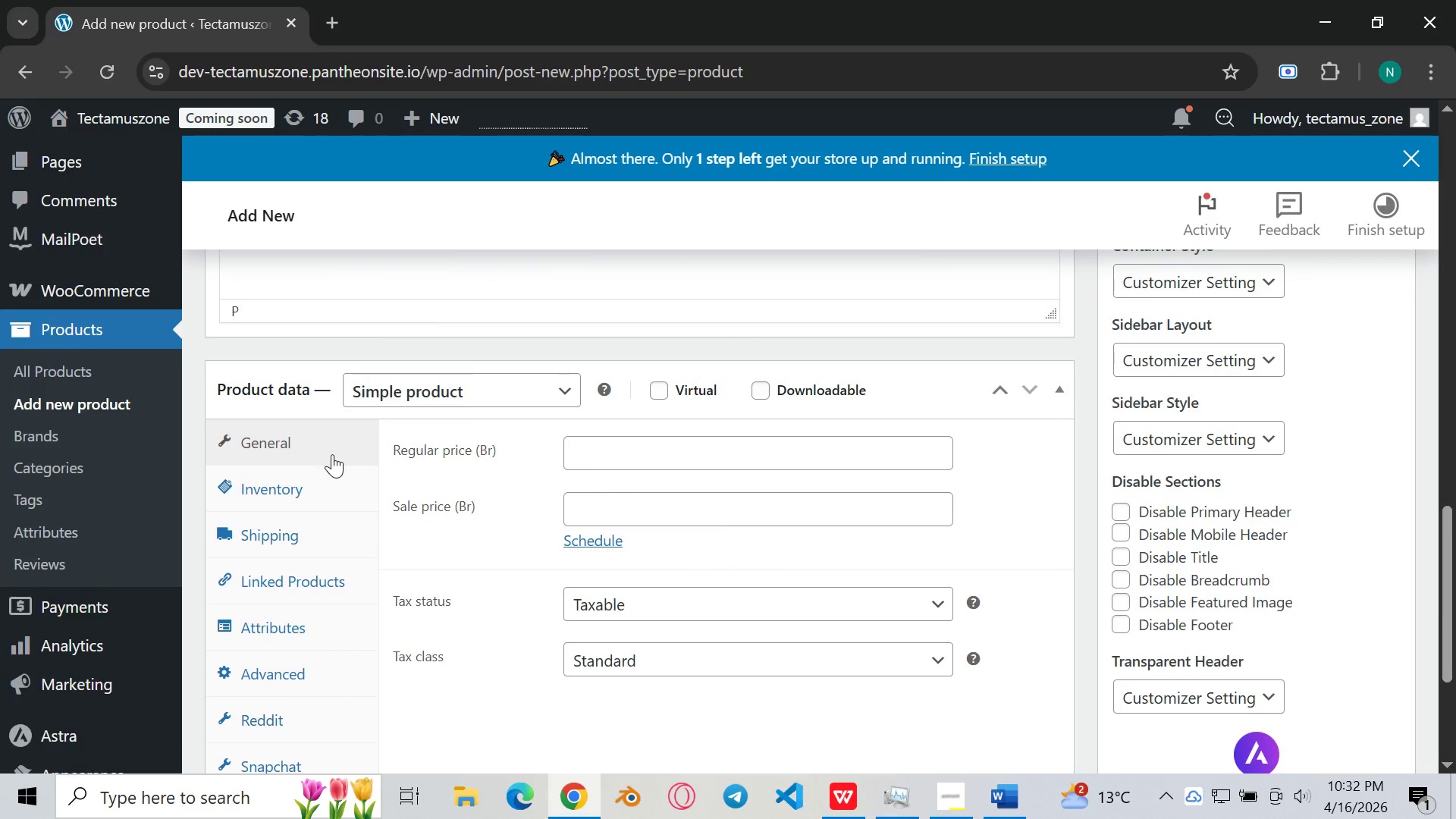 
left_click([328, 446])
 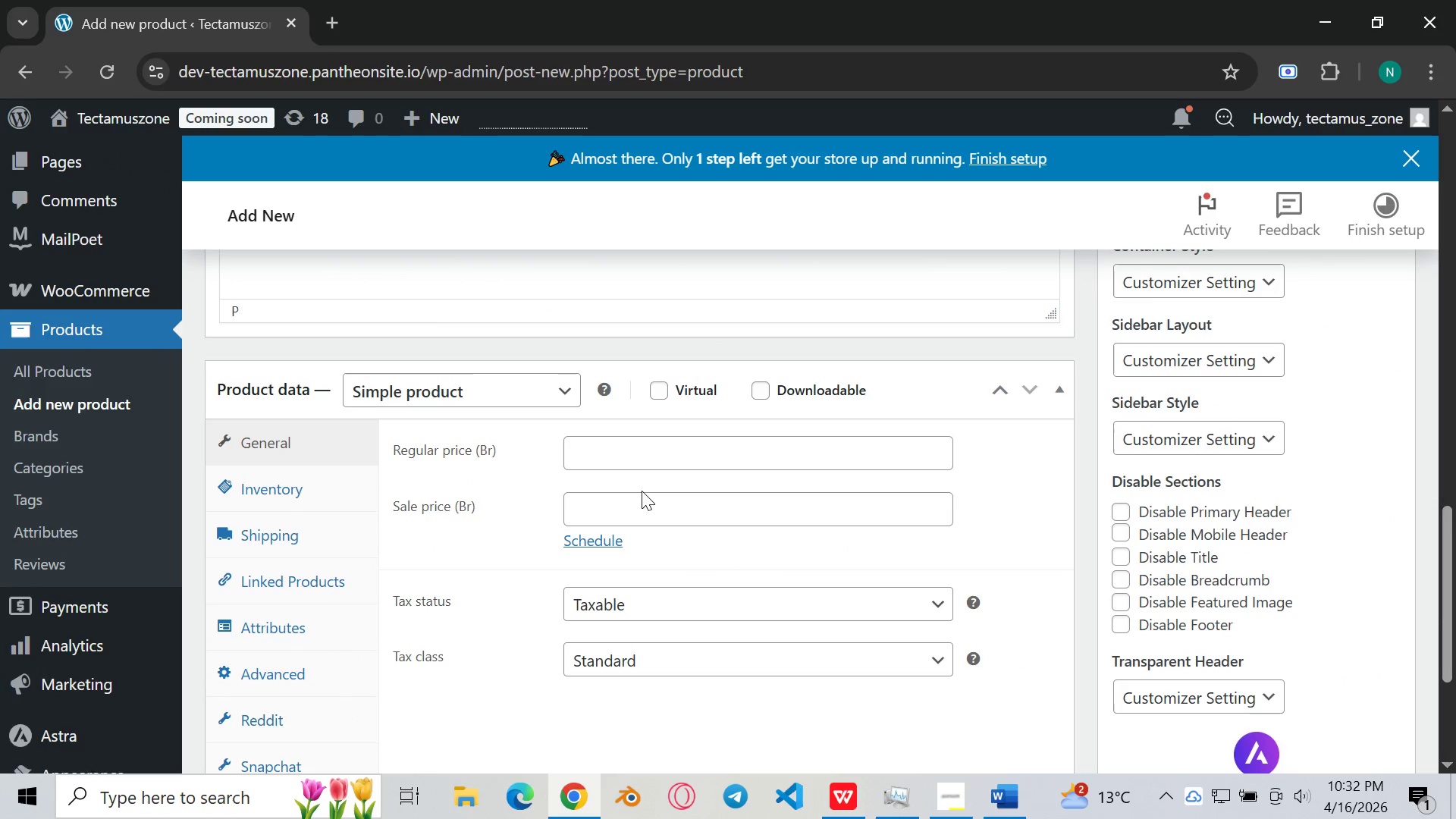 
left_click([632, 460])
 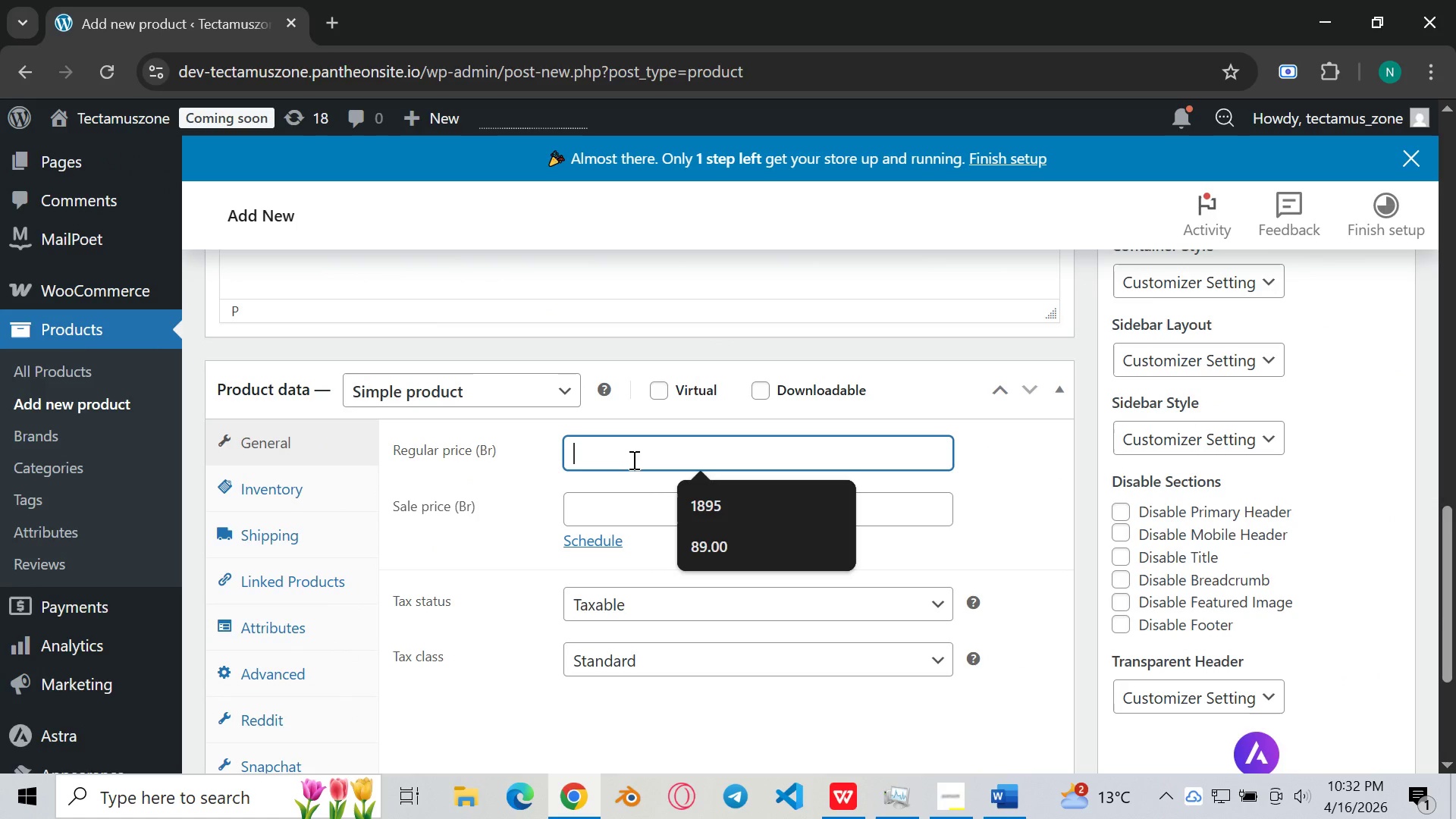 
type(34.99)
 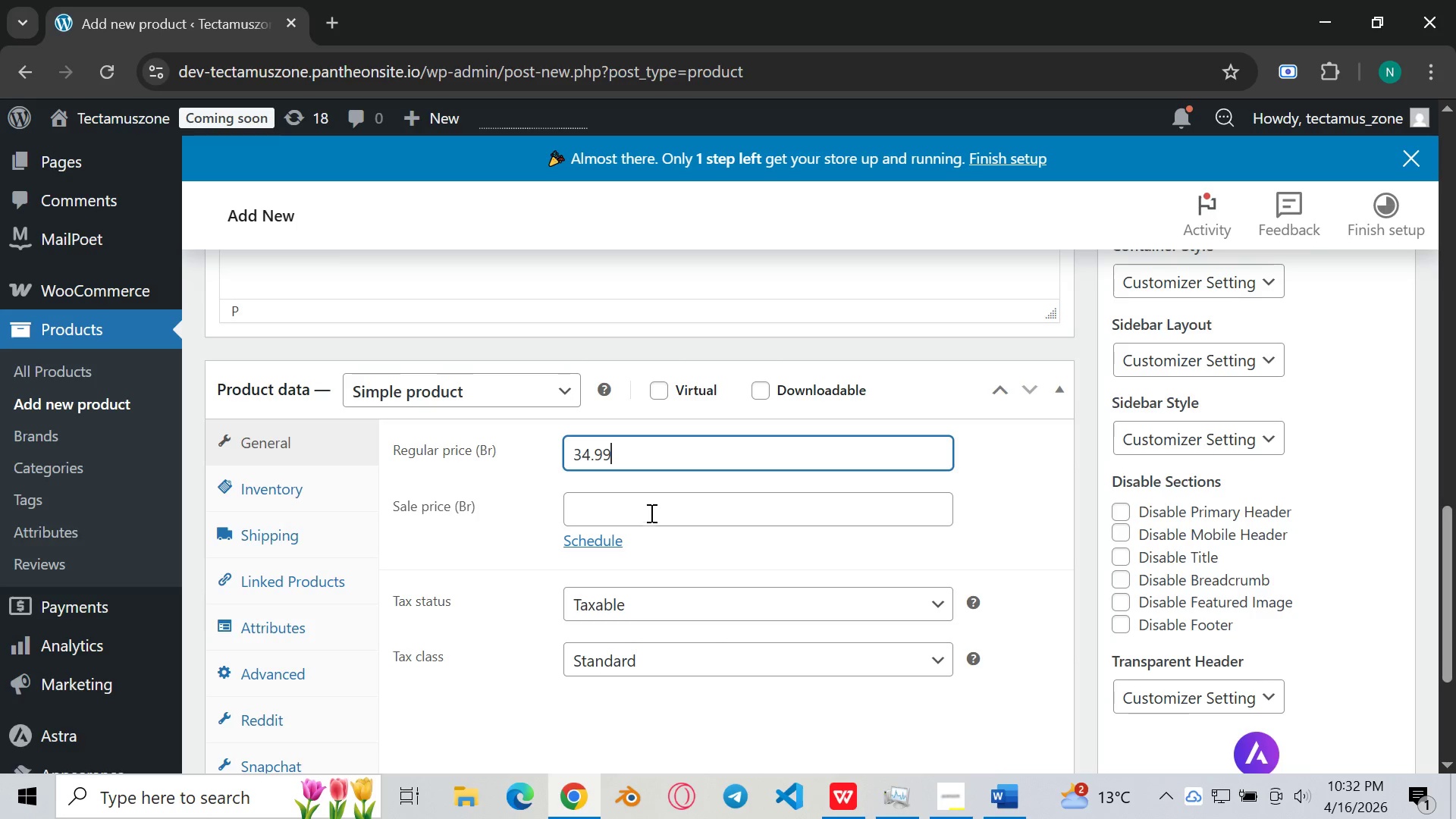 
left_click([651, 510])
 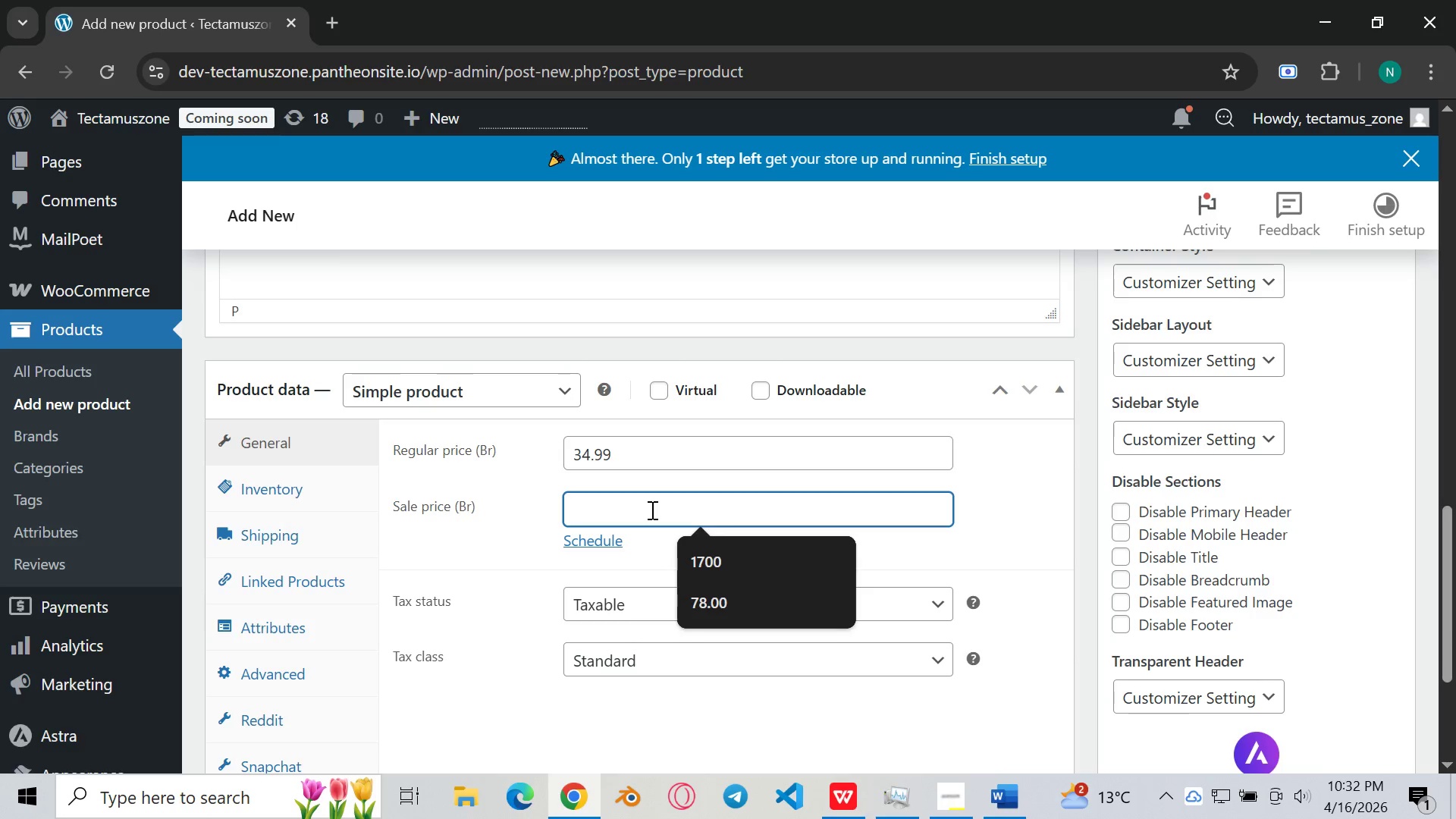 
type(3)
key(Backspace)
type(29.50)
 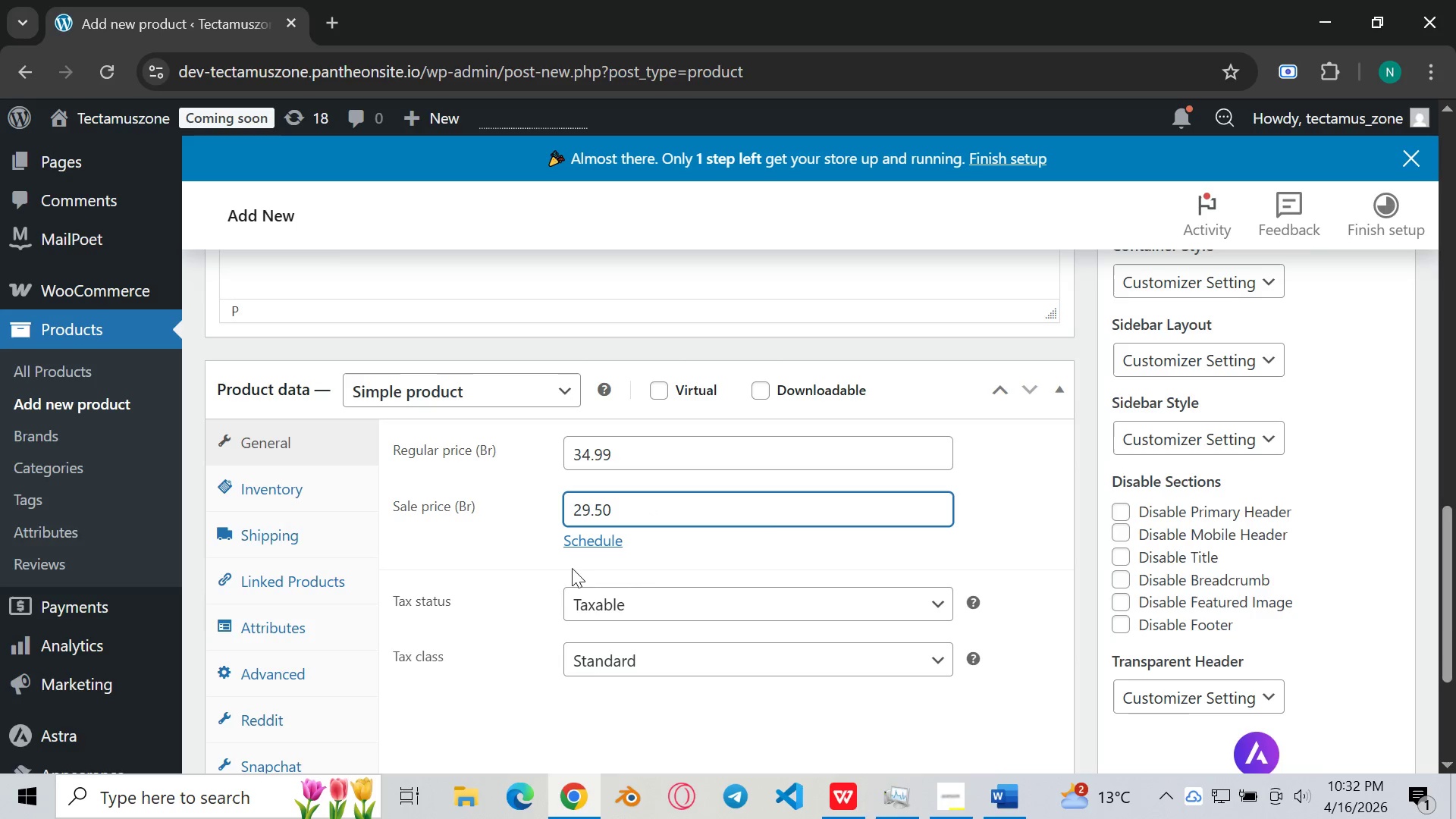 
left_click([480, 570])
 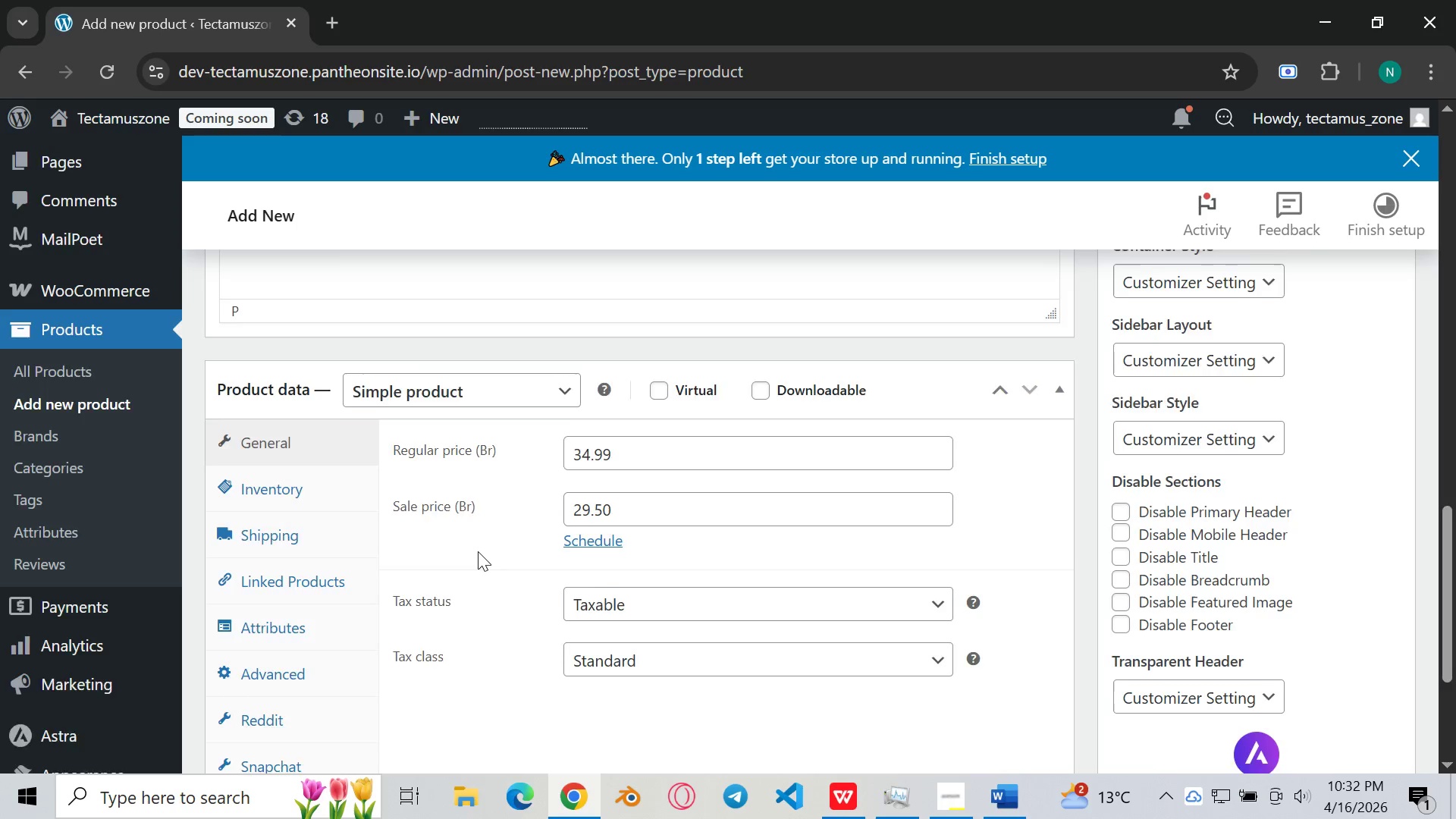 
scroll: coordinate [502, 444], scroll_direction: down, amount: 3.0
 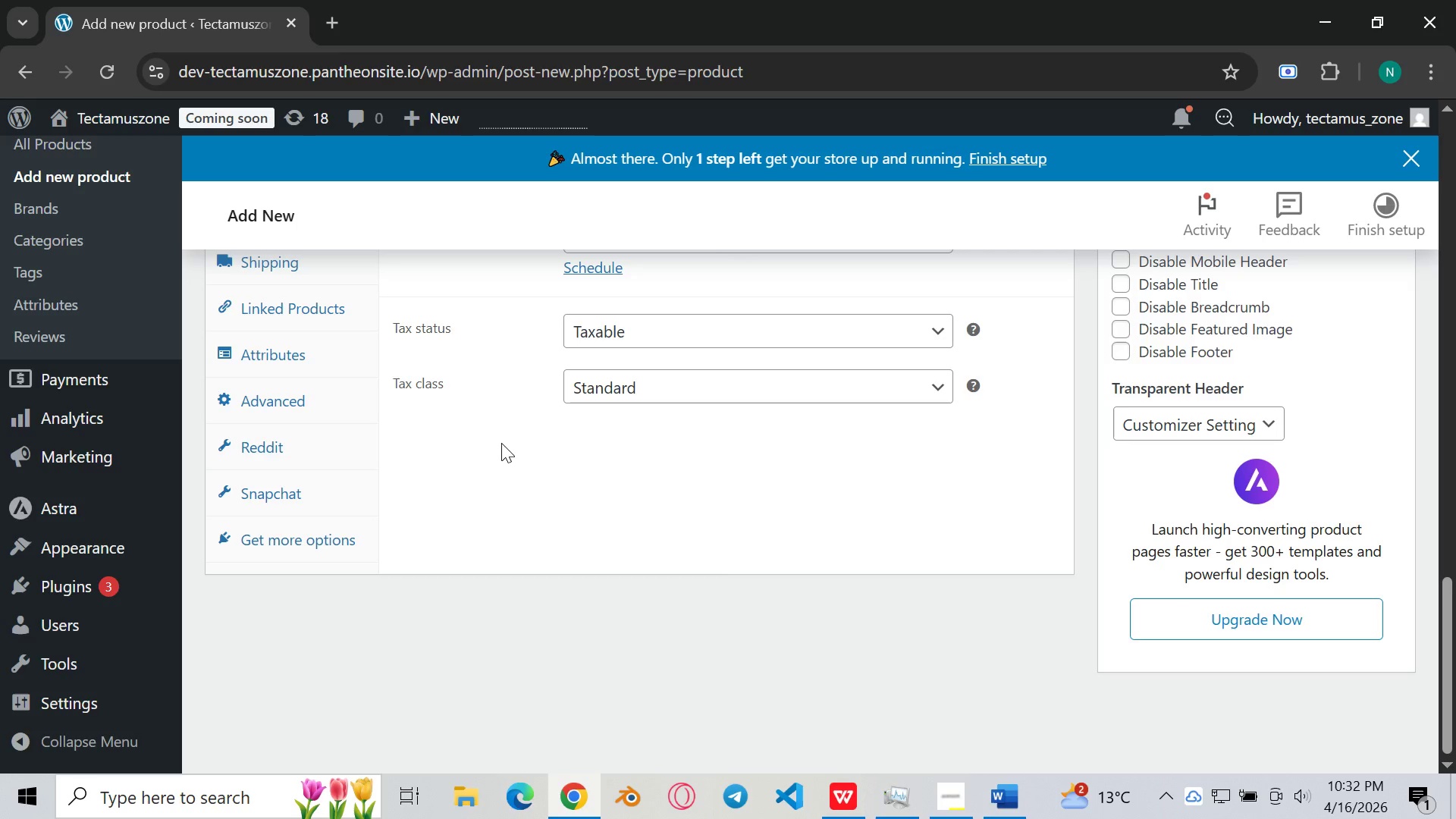 
scroll: coordinate [501, 443], scroll_direction: up, amount: 1.0
 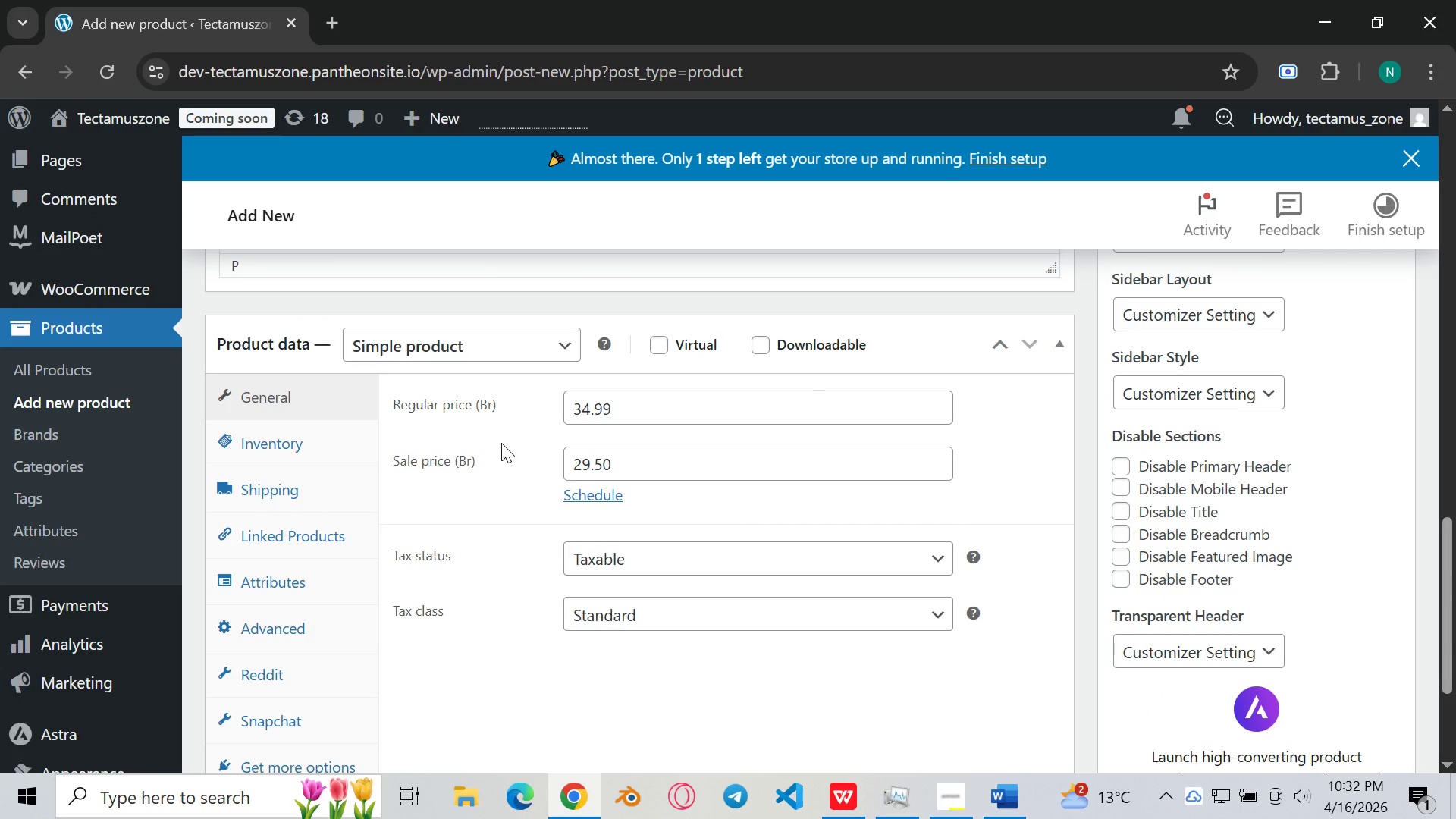 
scroll: coordinate [501, 443], scroll_direction: down, amount: 3.0
 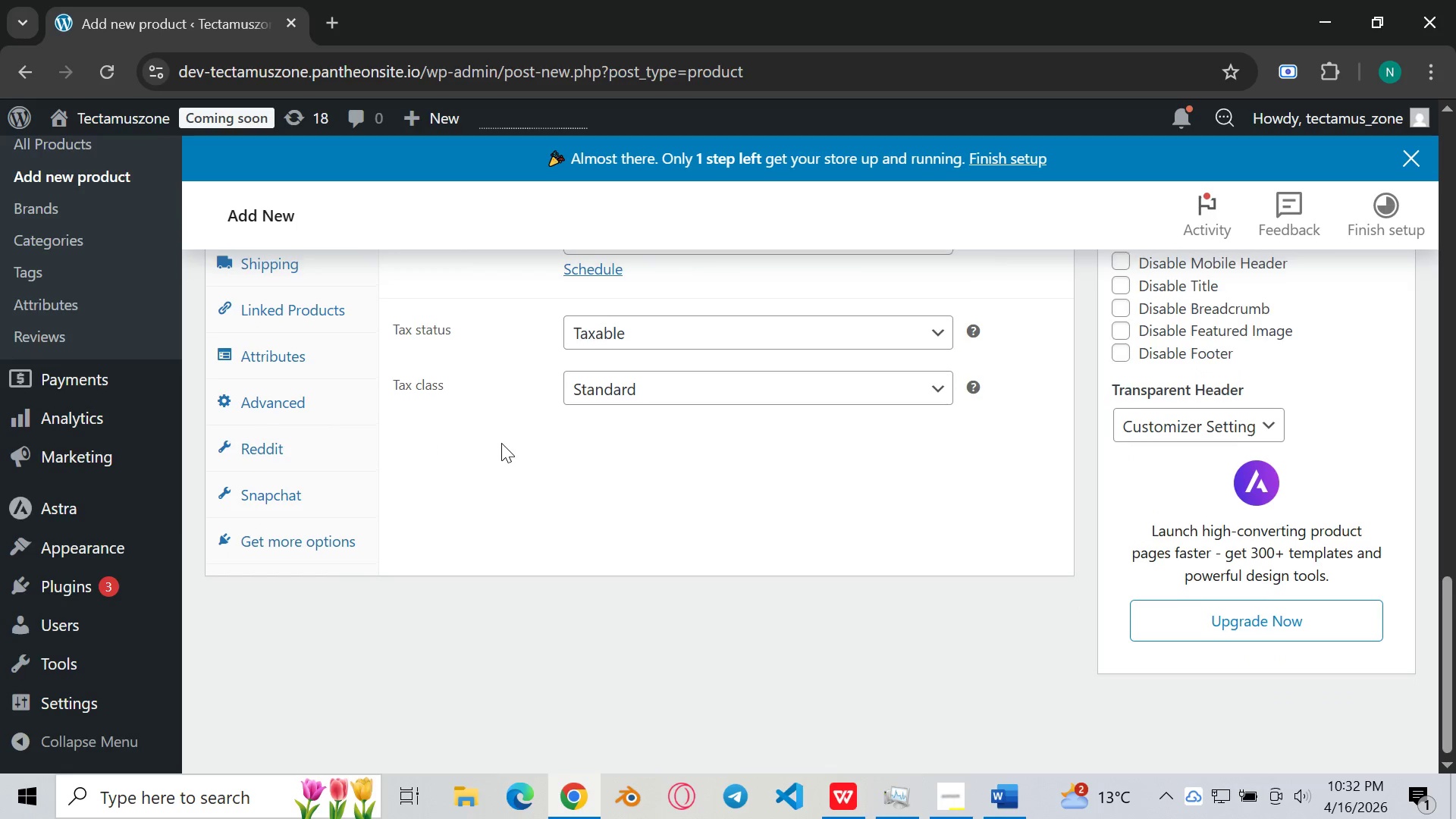 
scroll: coordinate [501, 443], scroll_direction: up, amount: 1.0
 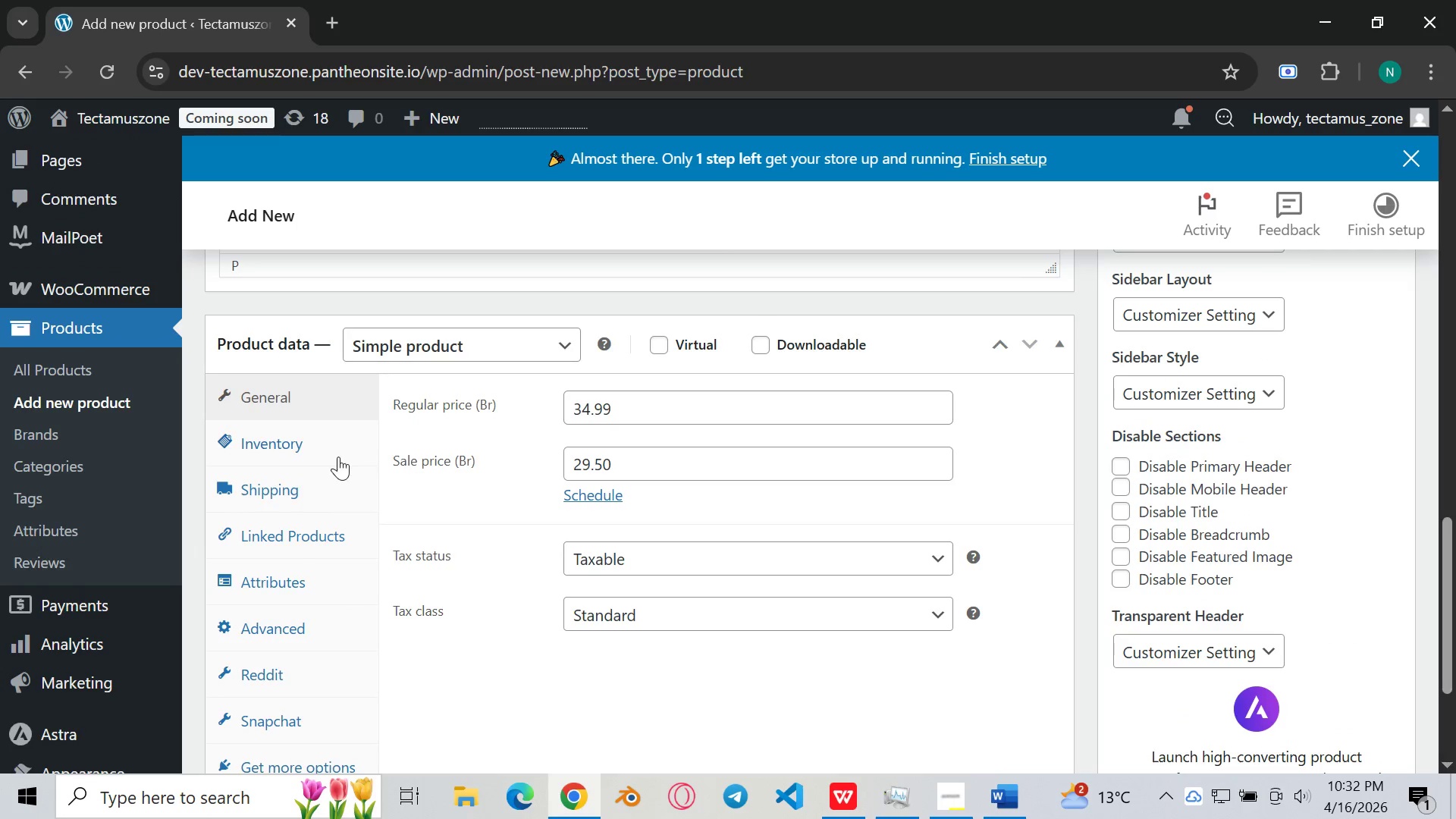 
left_click([278, 438])
 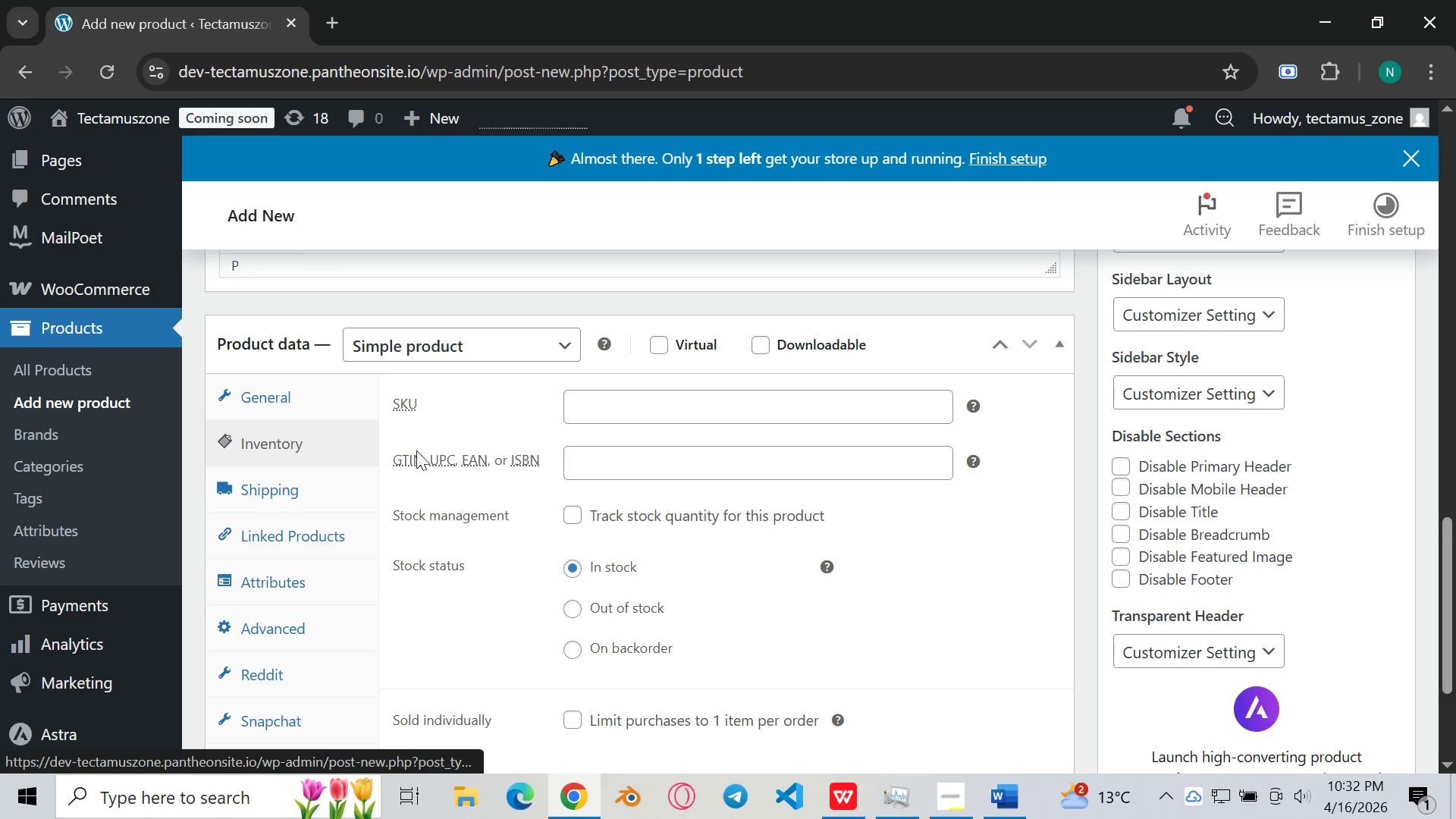 
scroll: coordinate [538, 466], scroll_direction: down, amount: 1.0
 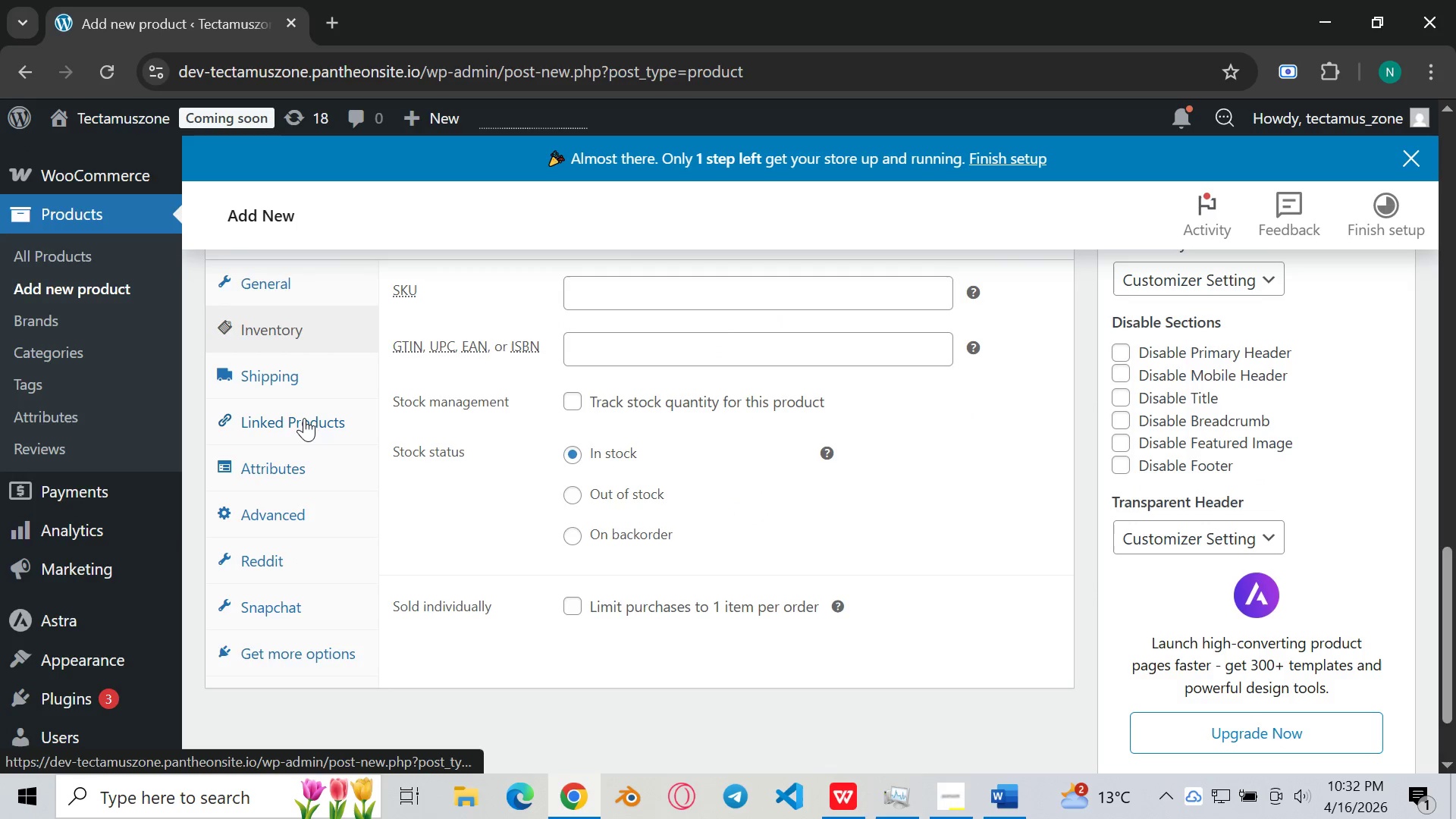 
left_click([293, 398])
 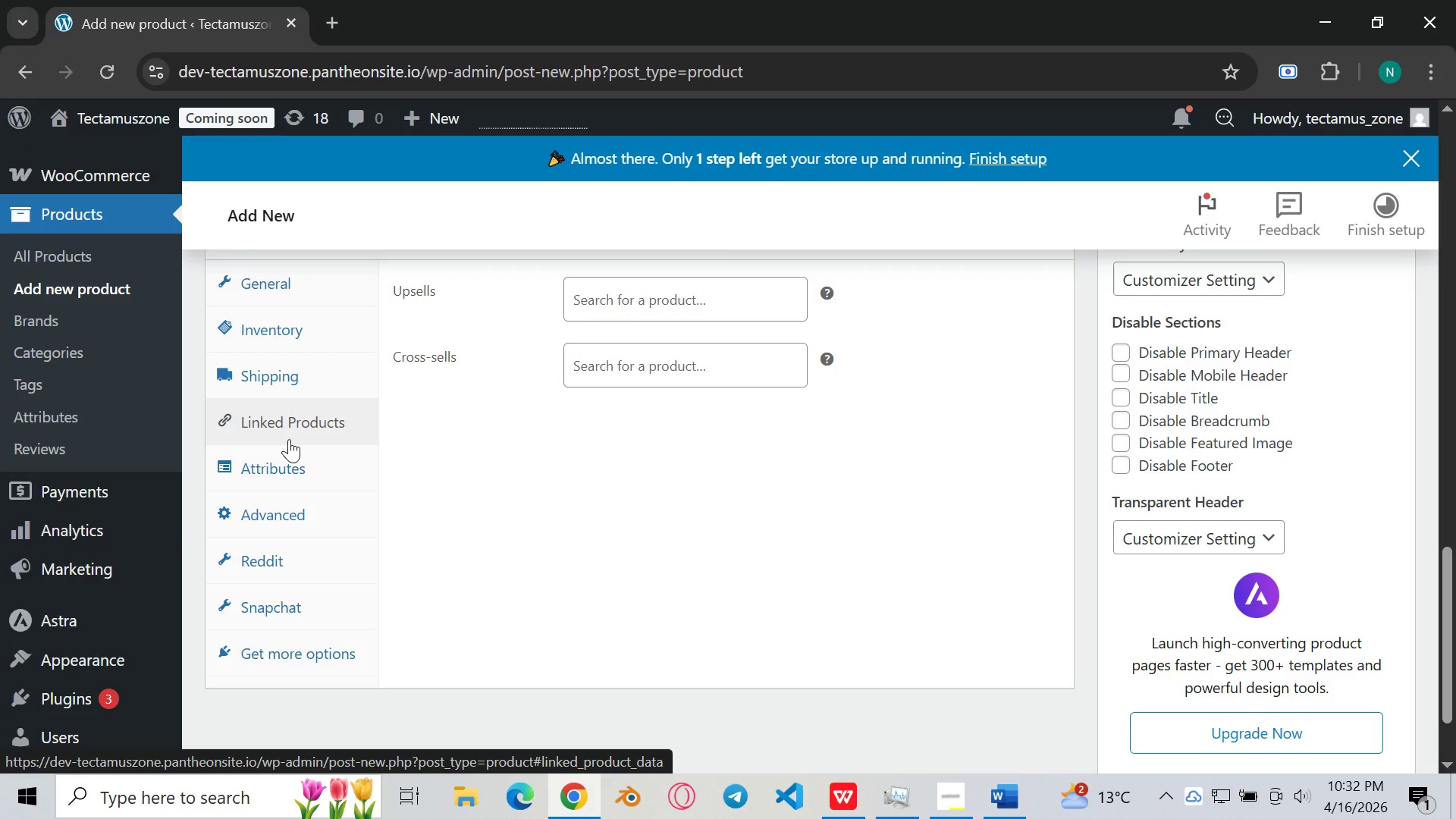 
left_click([289, 439])
 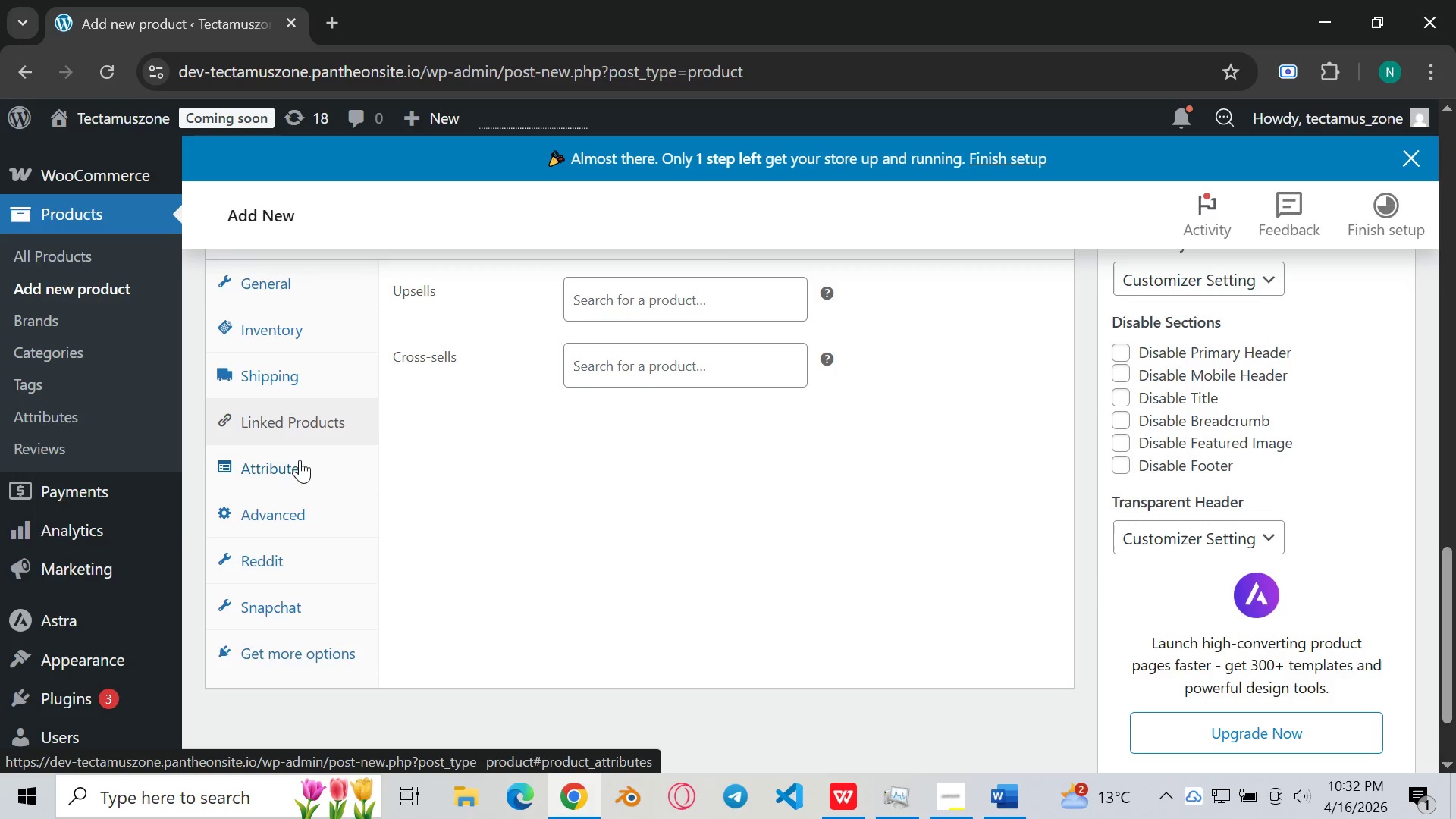 
left_click([274, 479])
 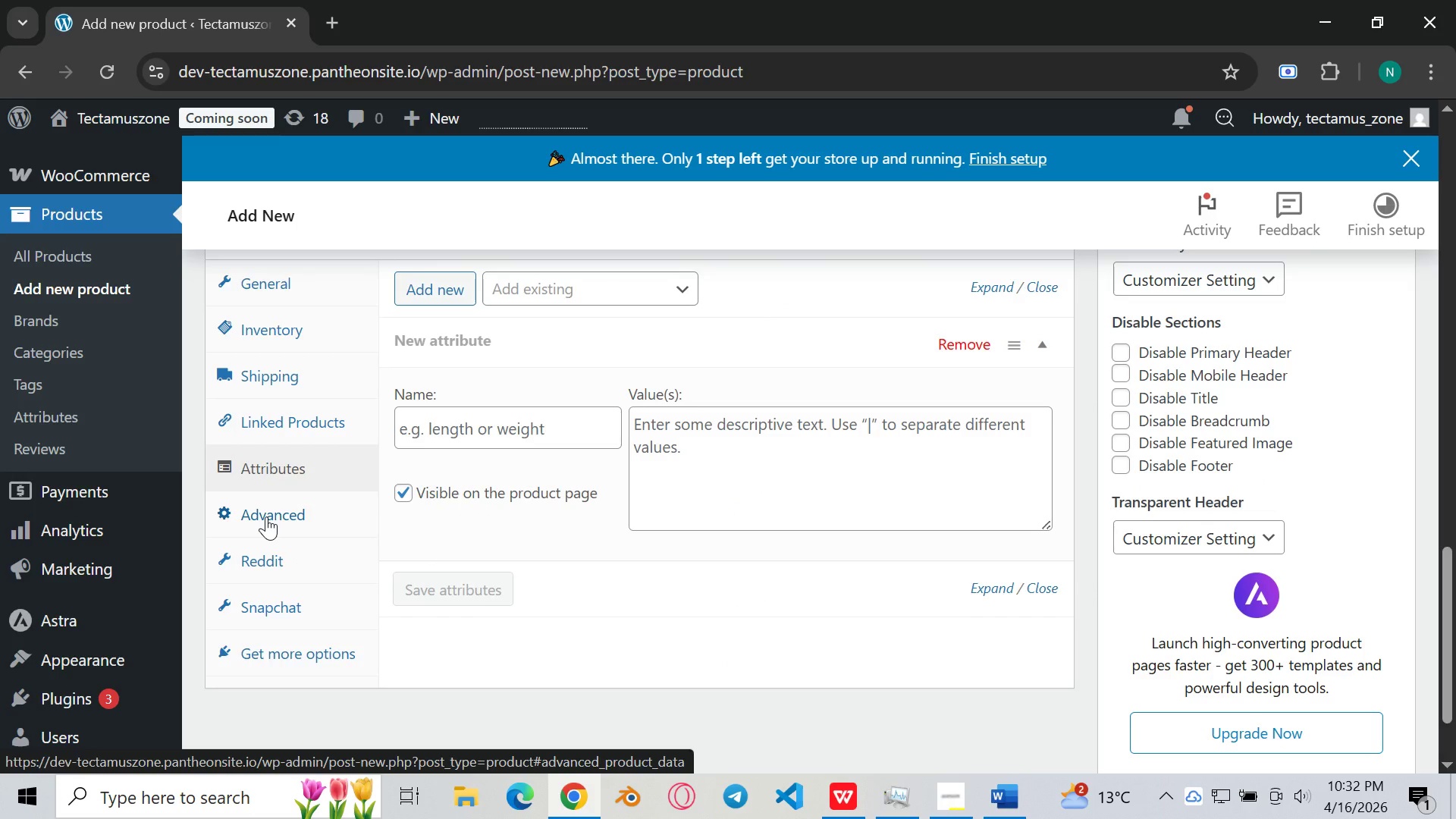 
left_click([266, 516])
 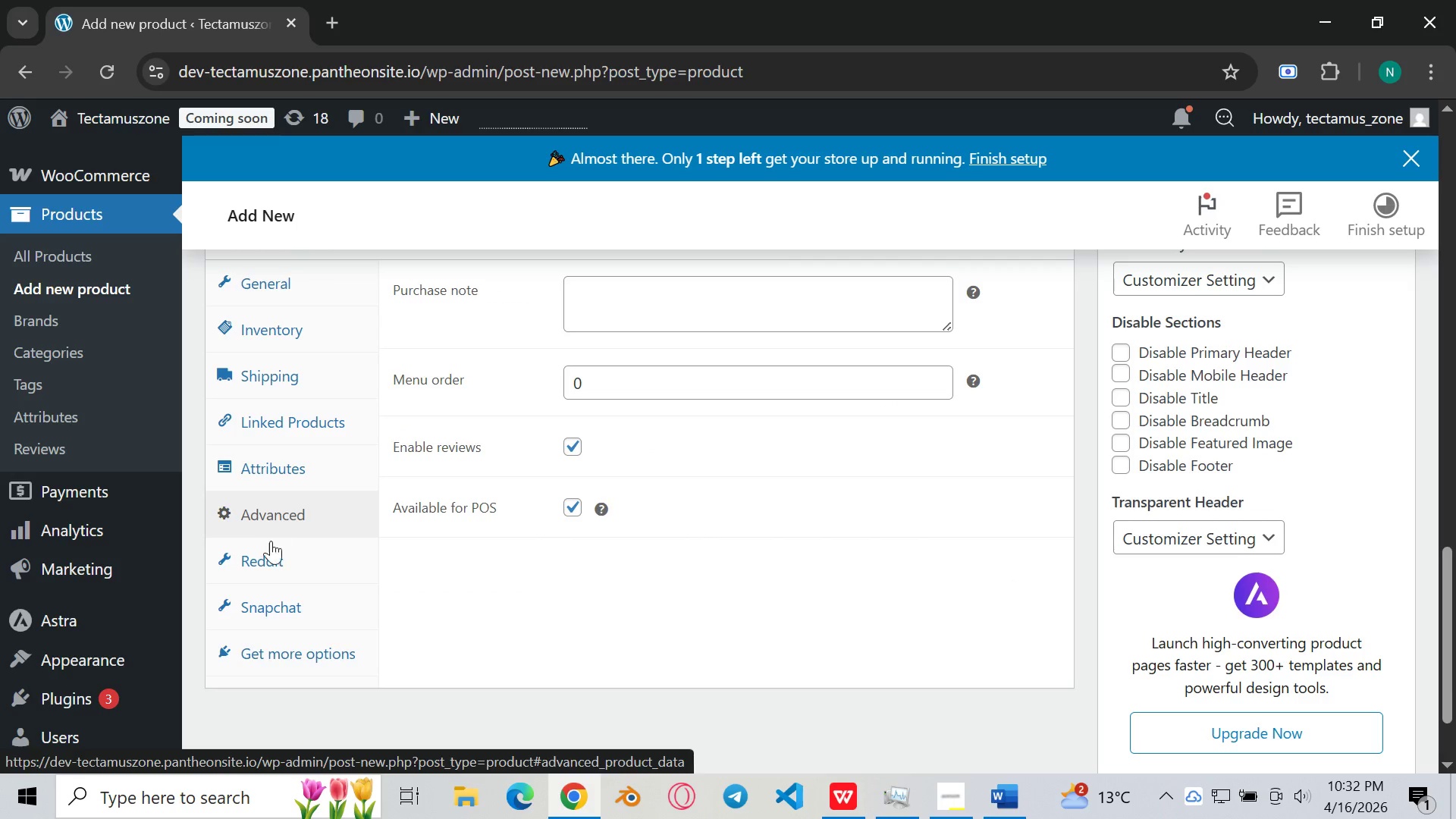 
left_click([263, 567])
 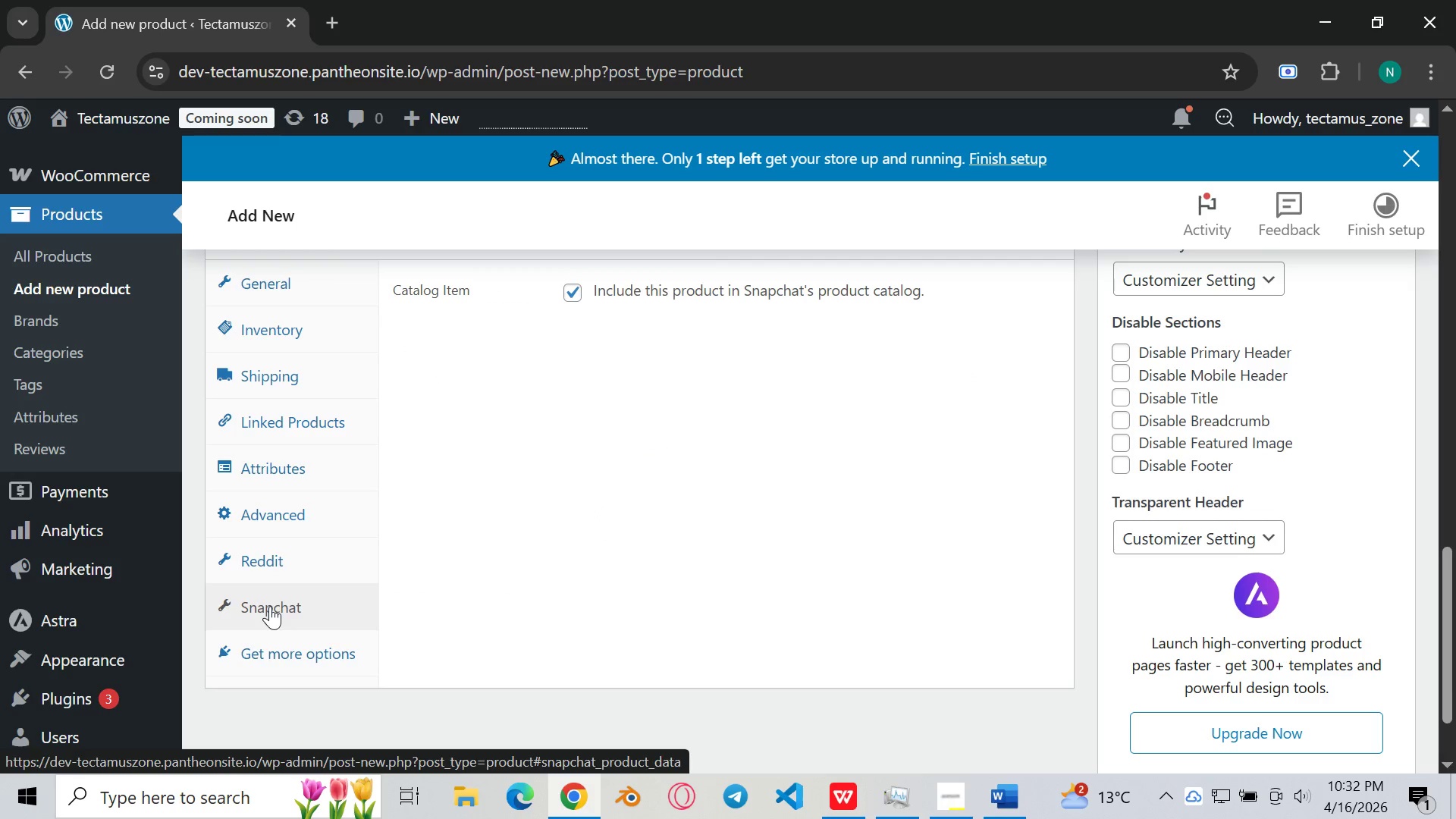 
left_click([286, 654])
 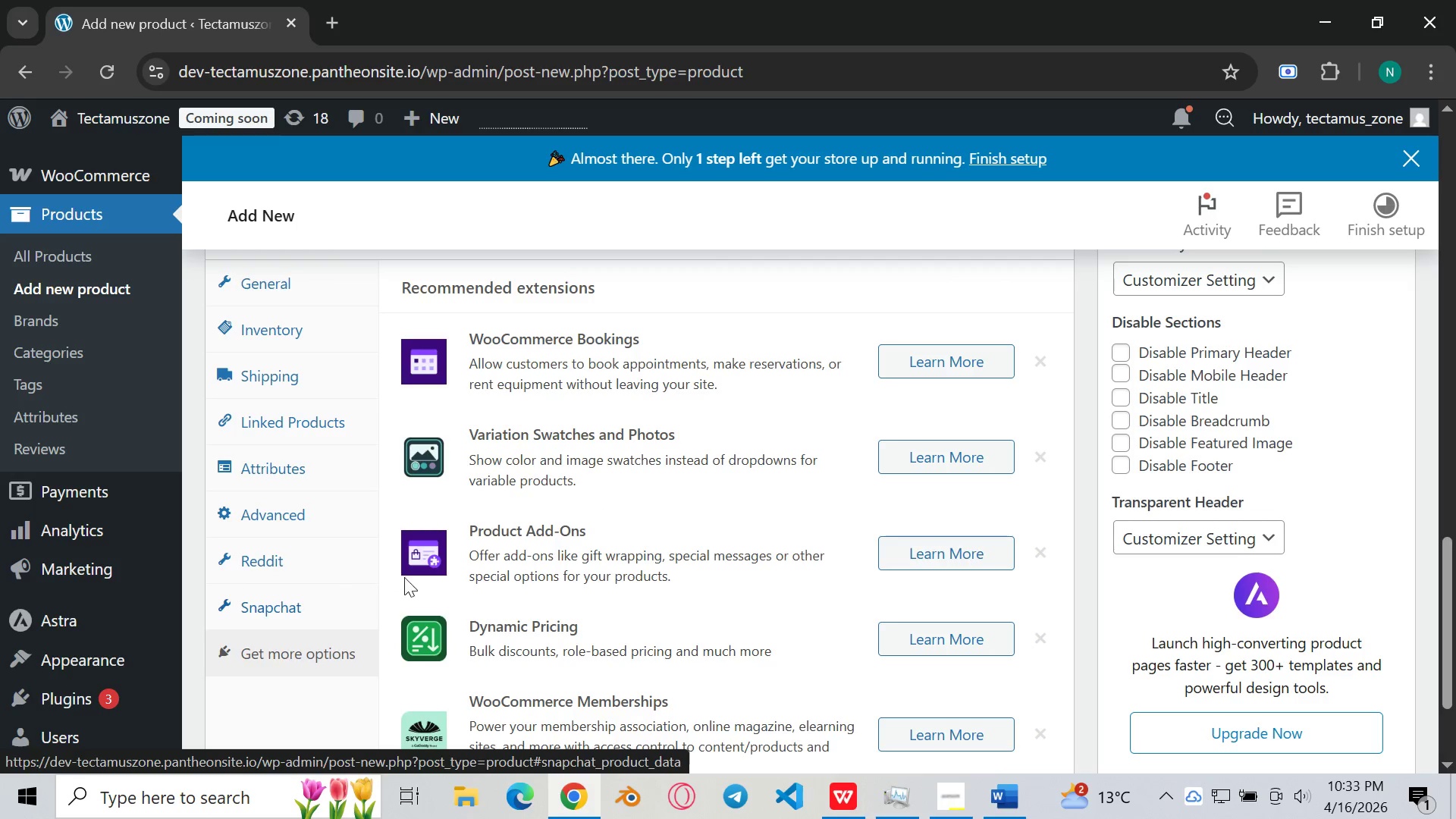 
scroll: coordinate [415, 541], scroll_direction: up, amount: 4.0
 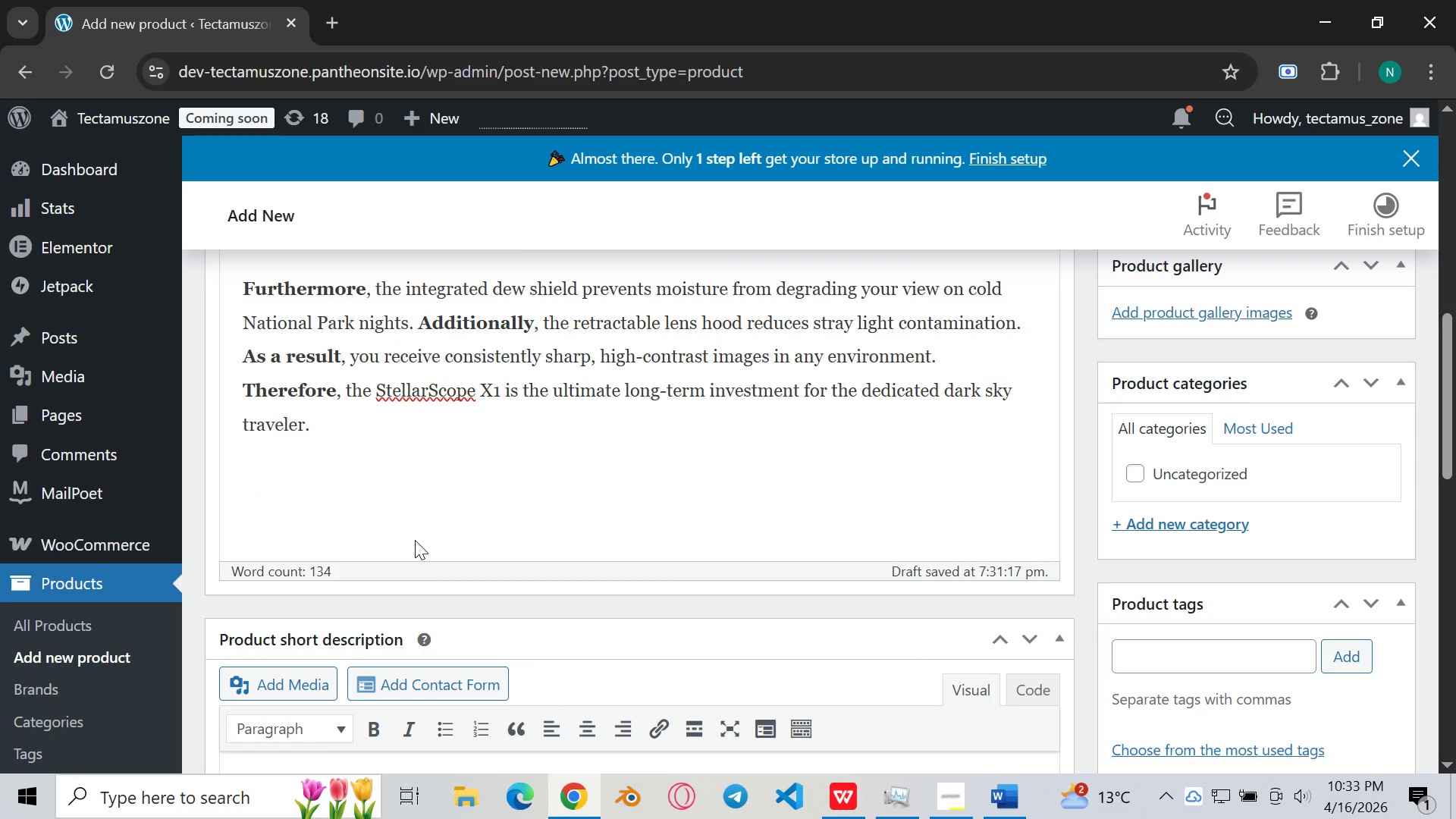 
scroll: coordinate [415, 540], scroll_direction: down, amount: 1.0
 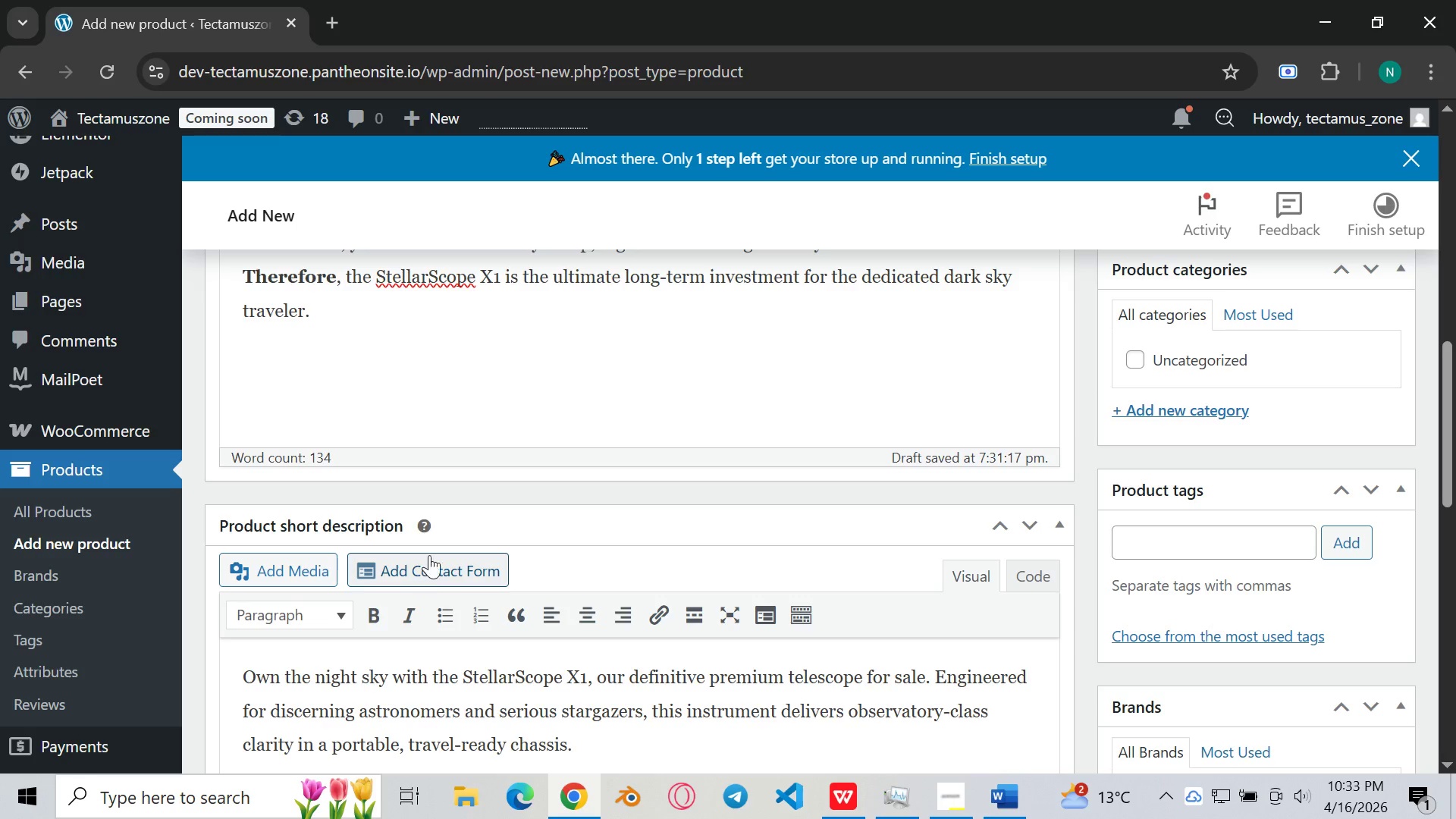 
scroll: coordinate [526, 442], scroll_direction: up, amount: 13.0
 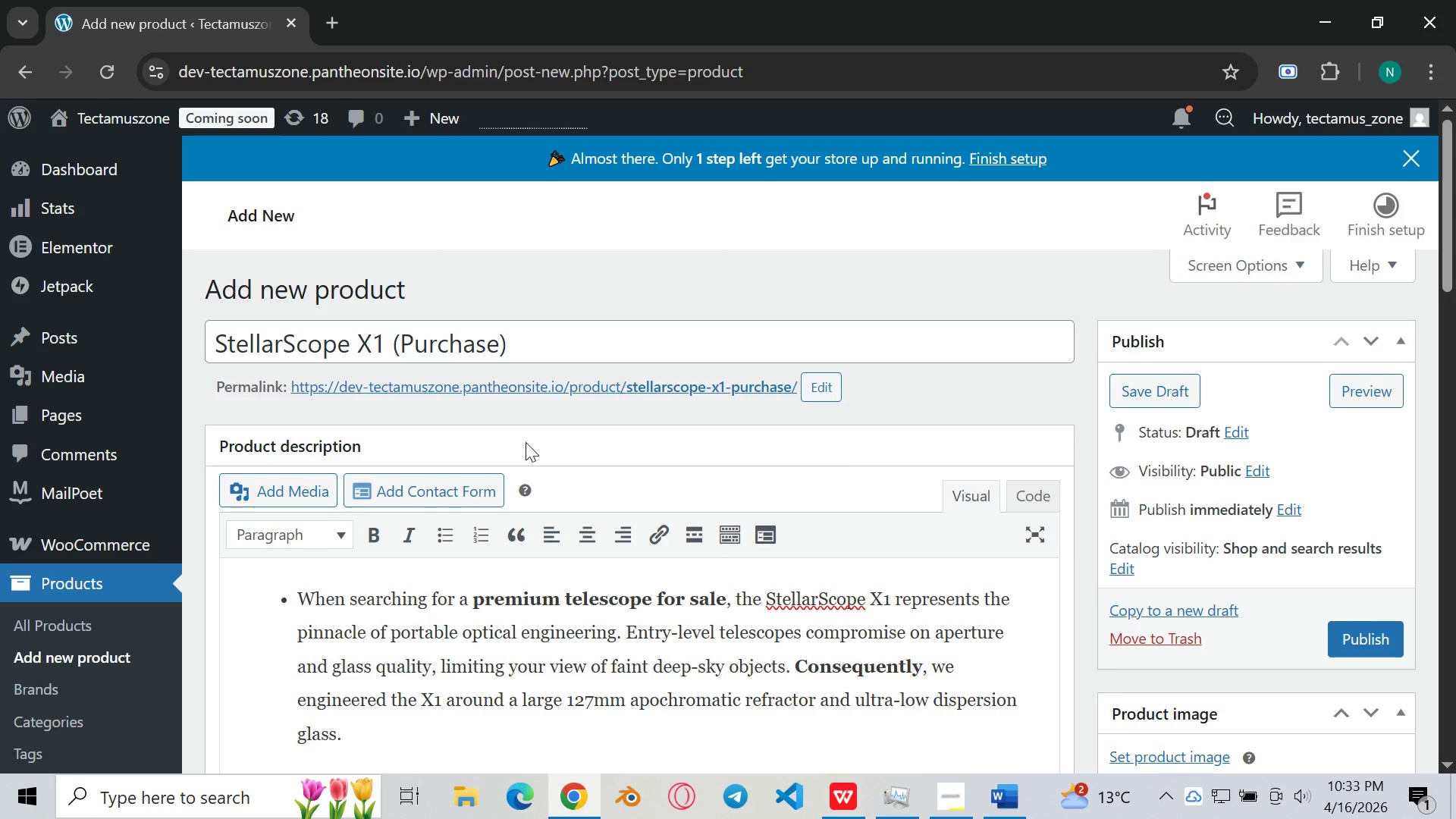 
scroll: coordinate [526, 442], scroll_direction: down, amount: 4.0
 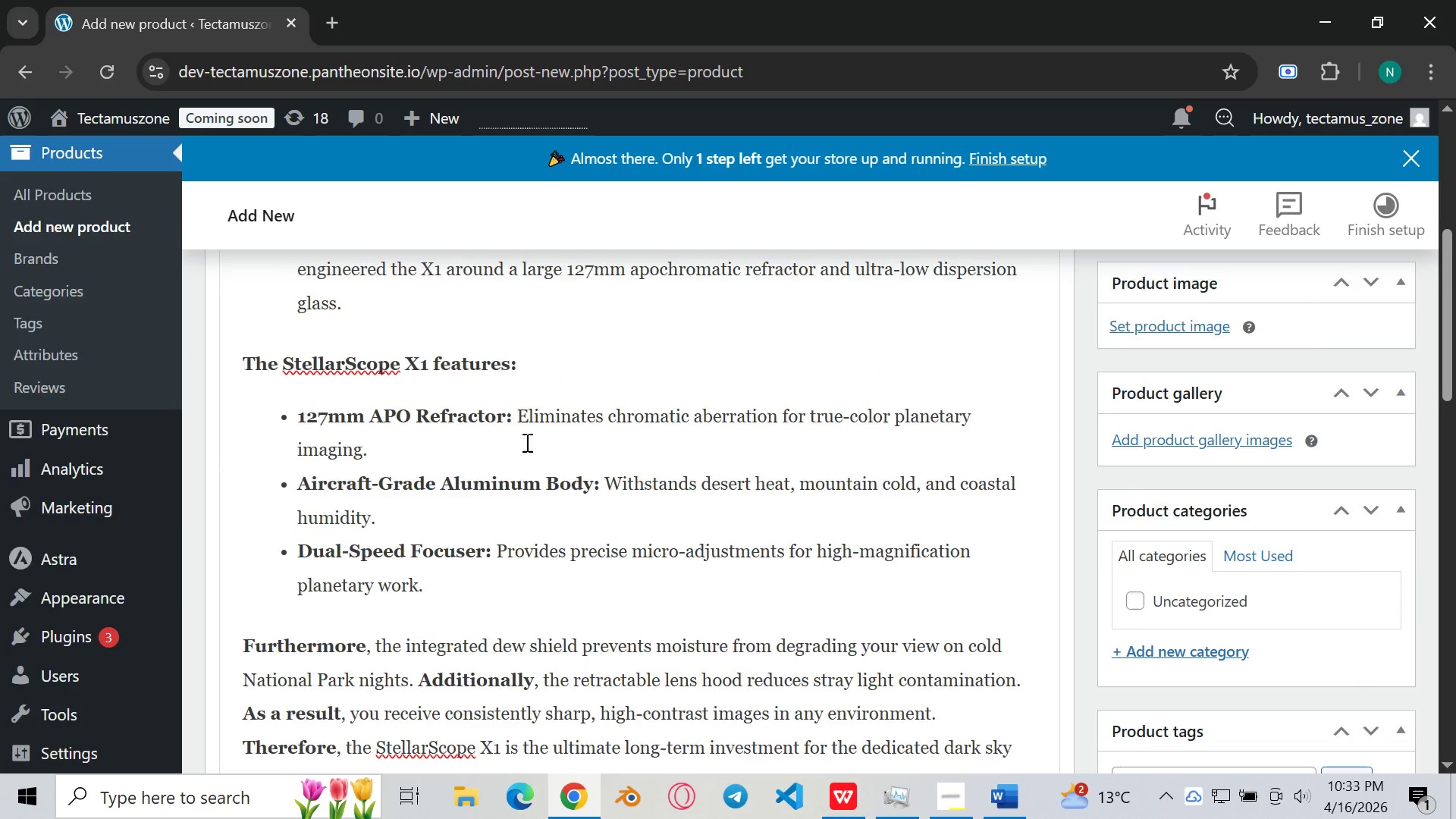 
scroll: coordinate [526, 442], scroll_direction: up, amount: 8.0
 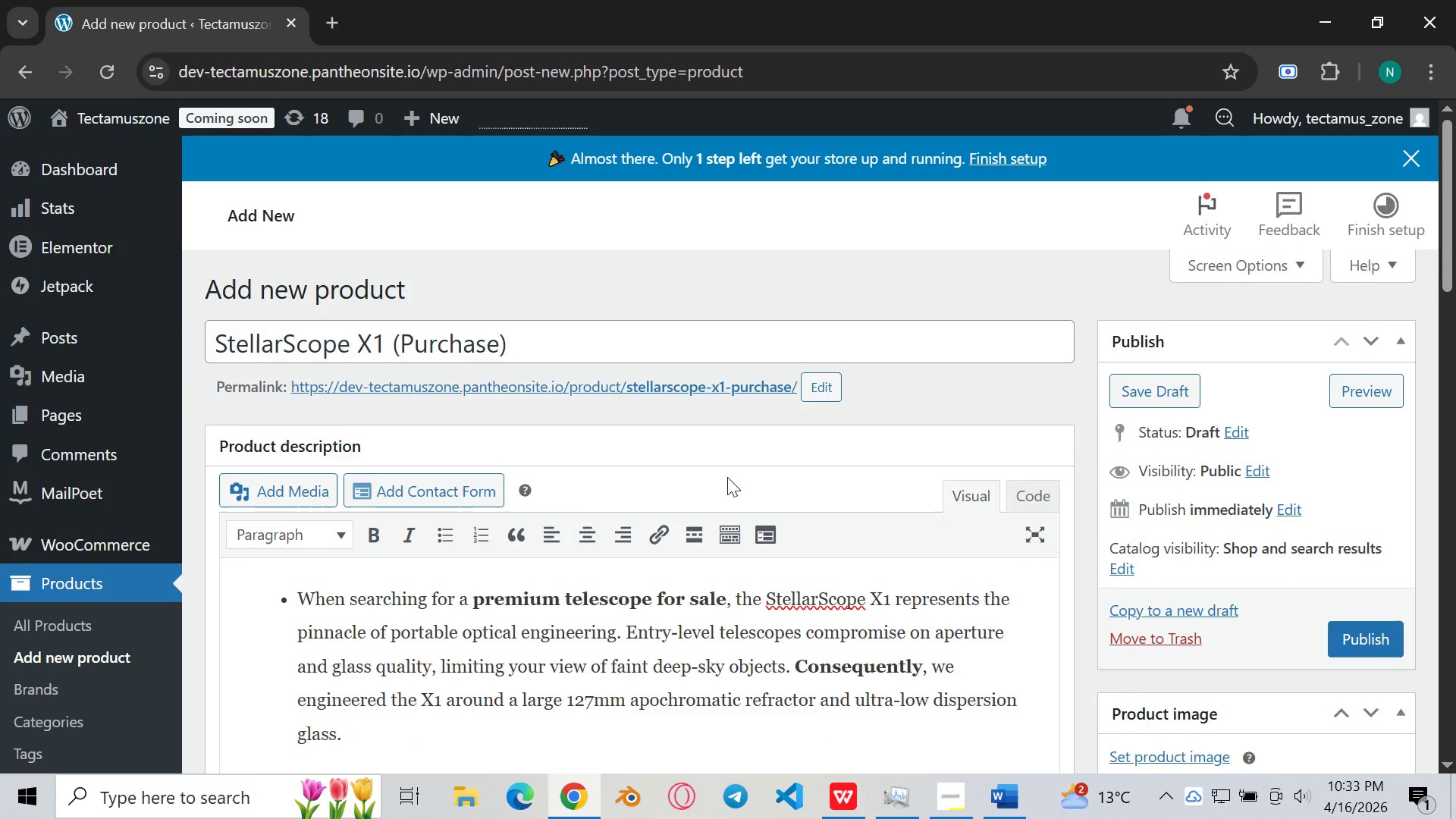 
scroll: coordinate [727, 477], scroll_direction: down, amount: 3.0
 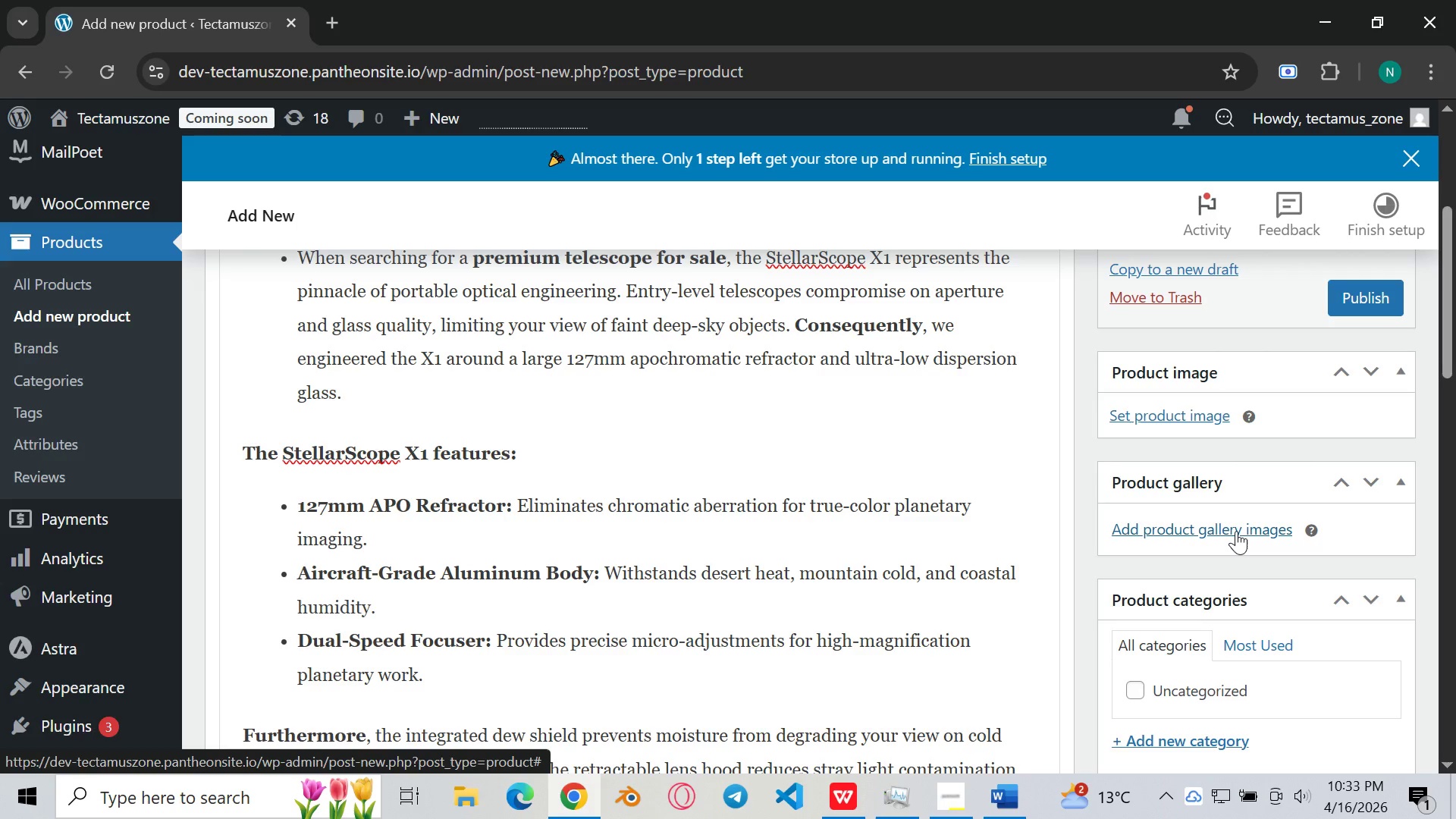 
scroll: coordinate [1232, 522], scroll_direction: up, amount: 1.0
 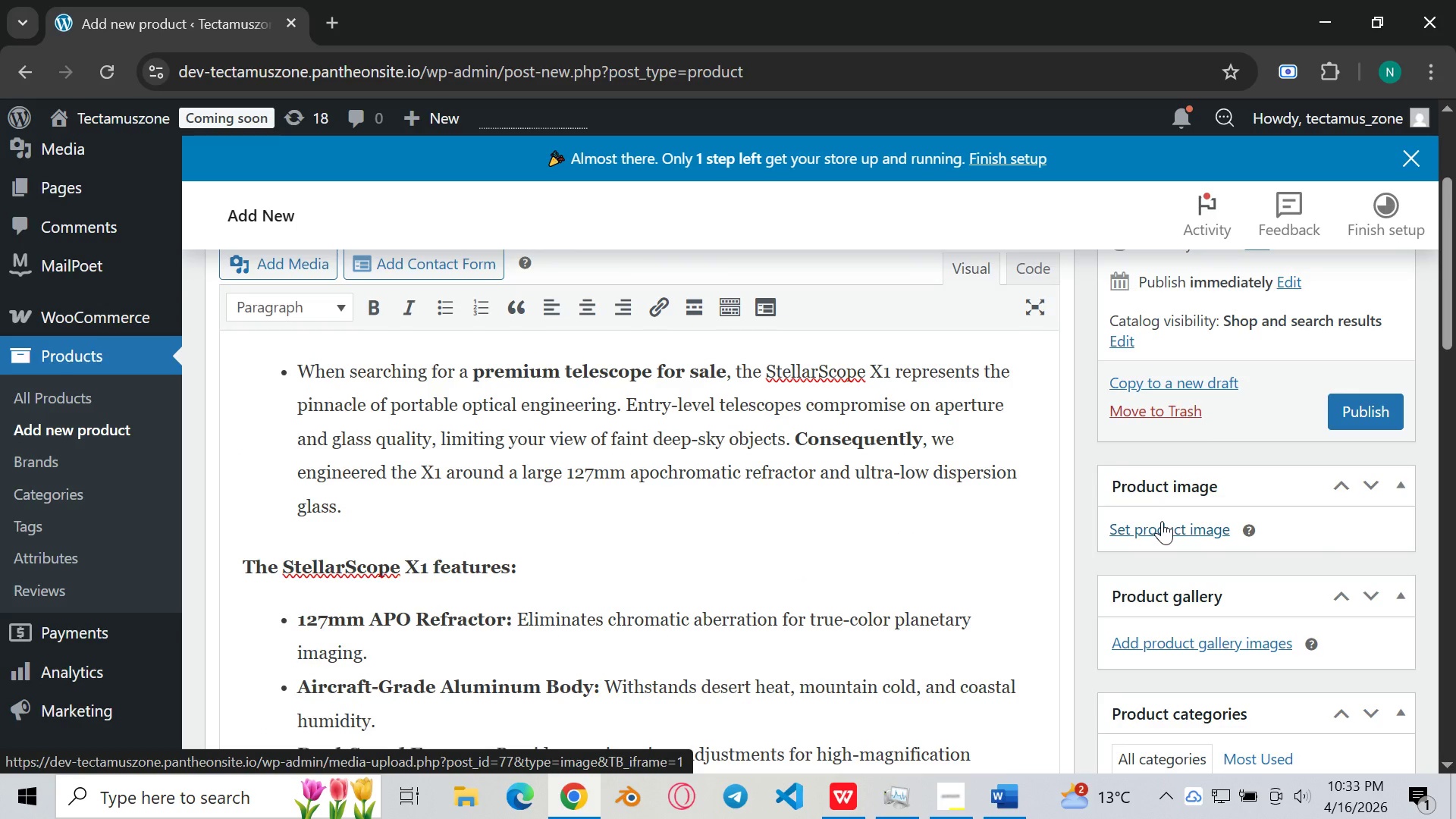 
left_click([1162, 521])
 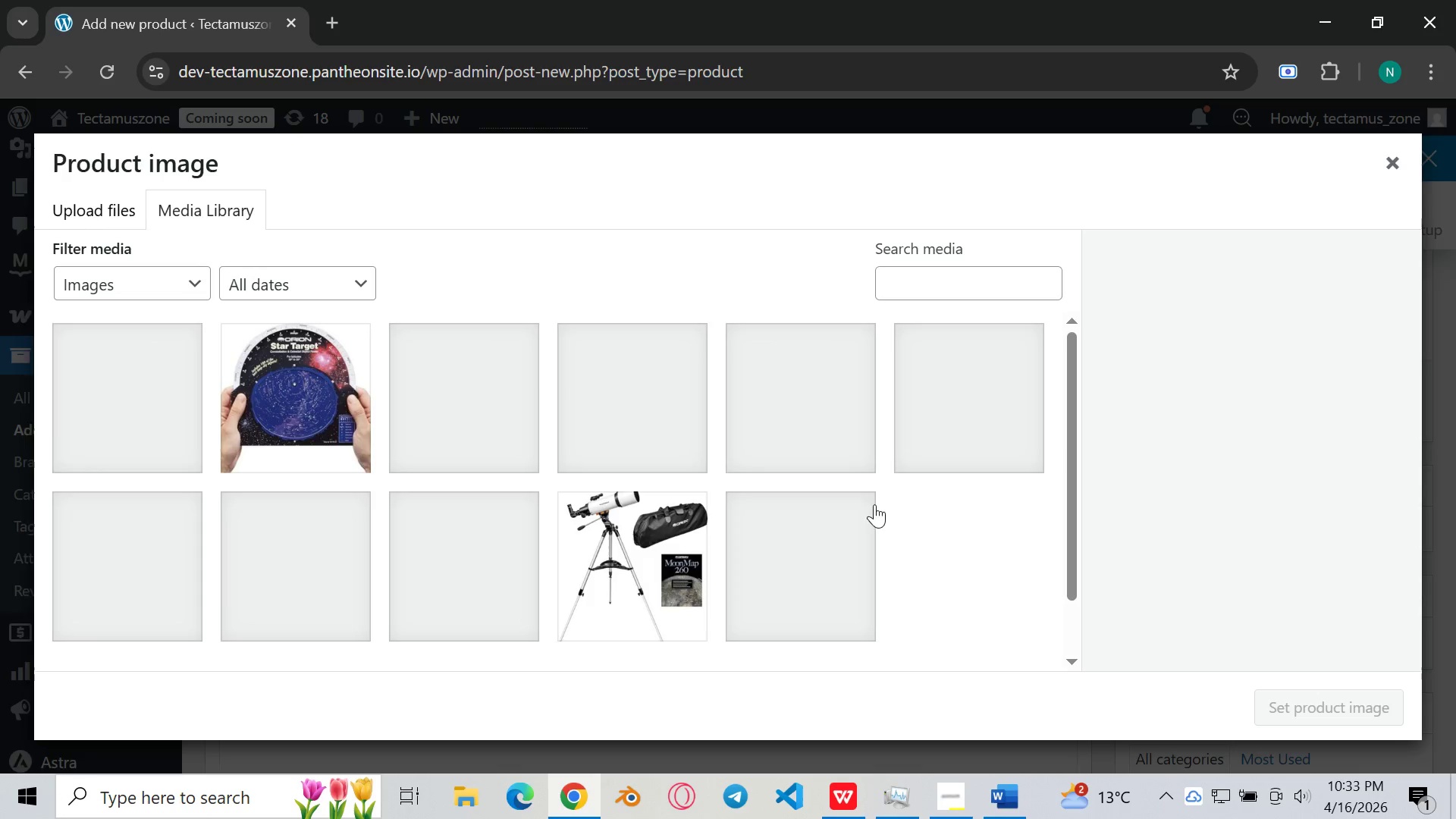 
left_click([93, 209])
 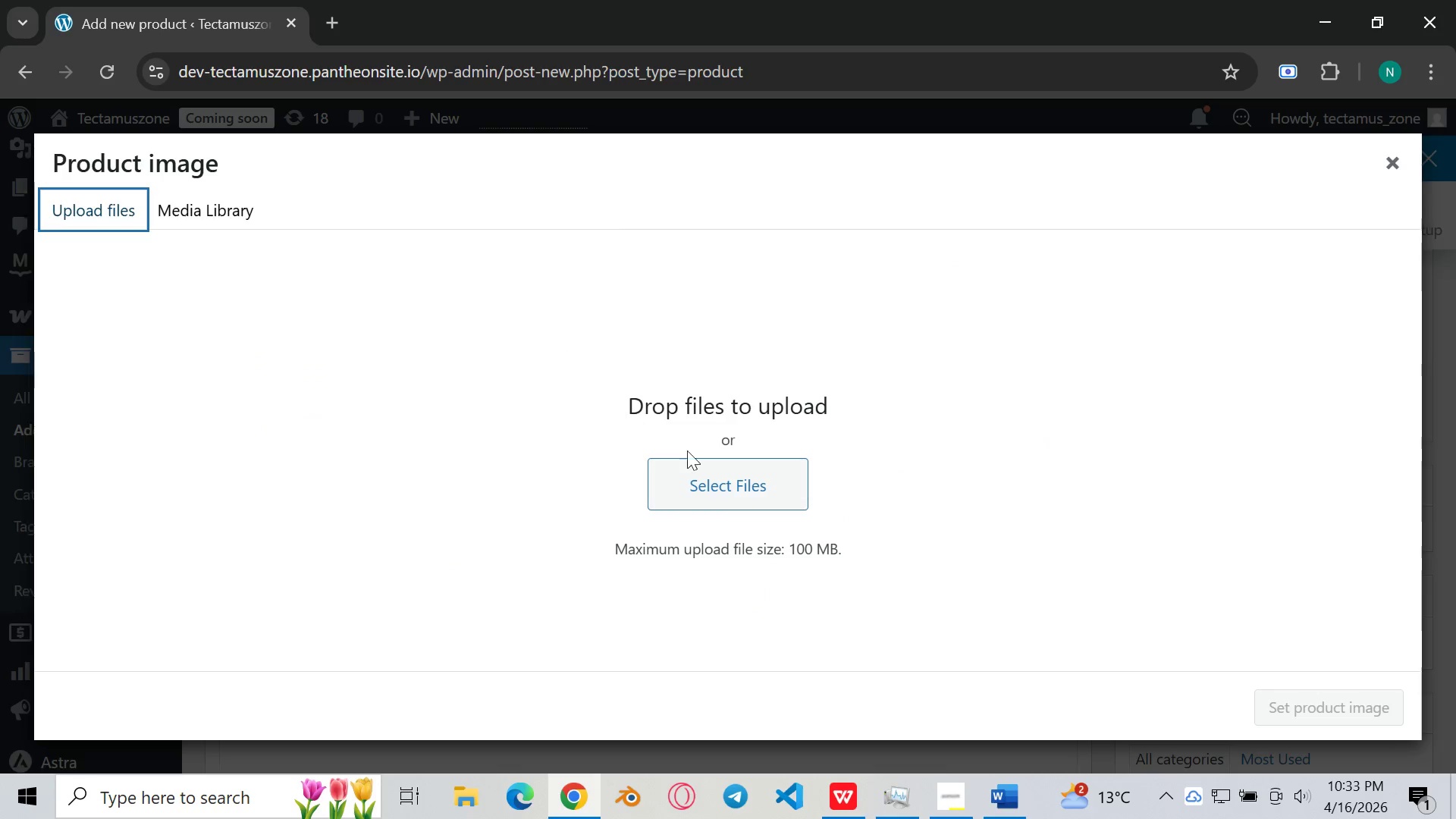 
left_click([774, 491])
 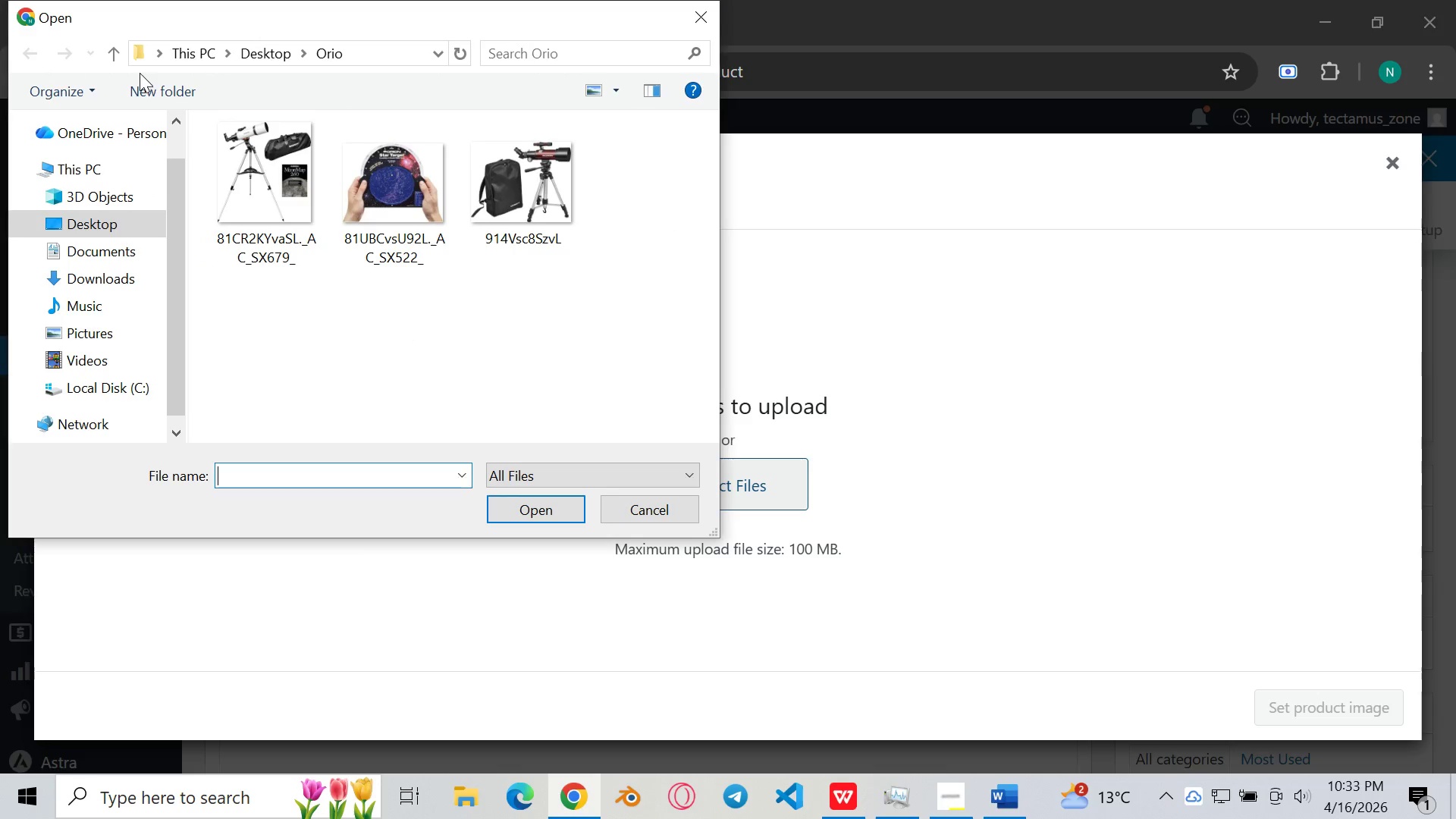 
left_click([275, 47])
 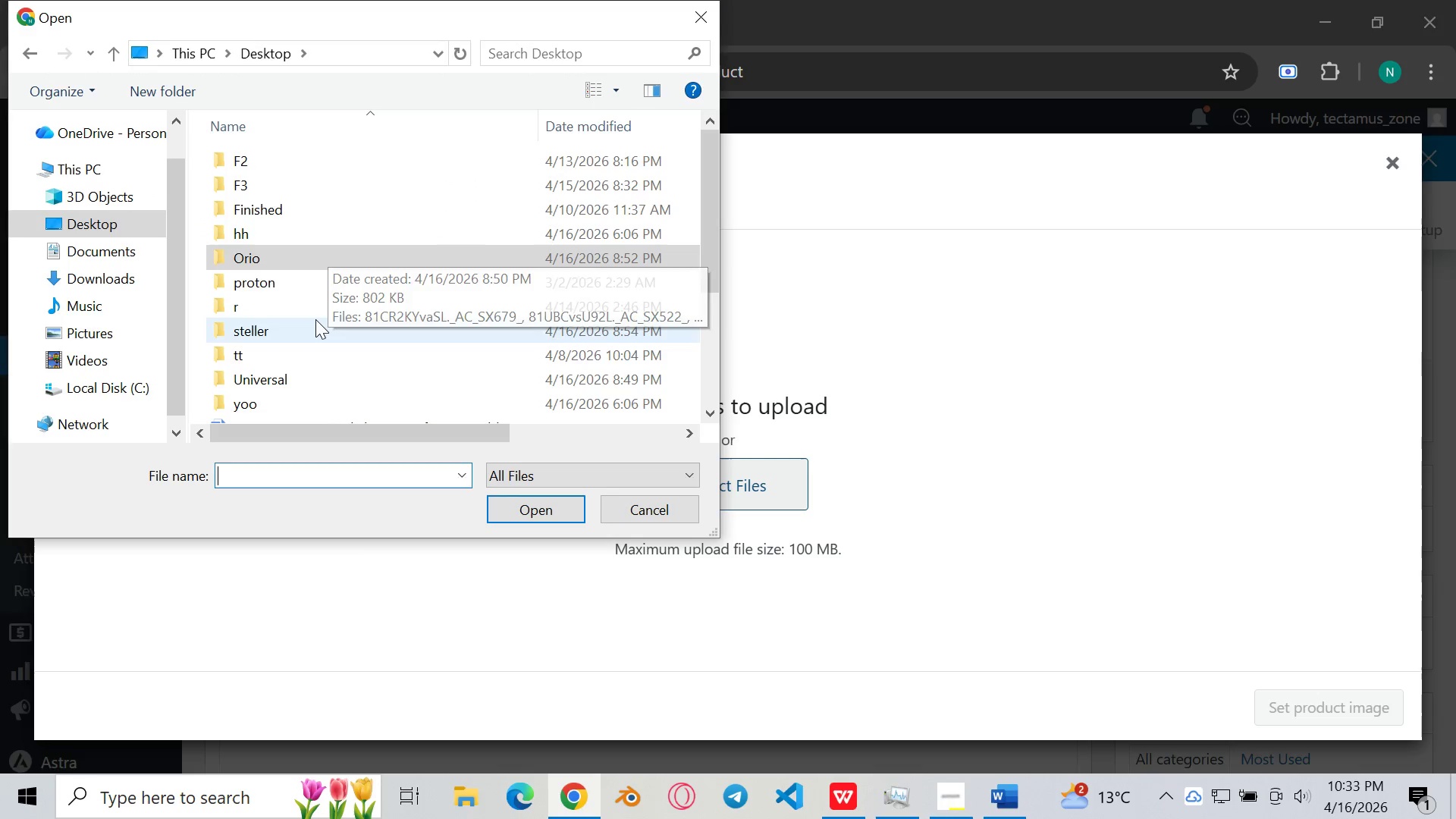 
double_click([315, 319])
 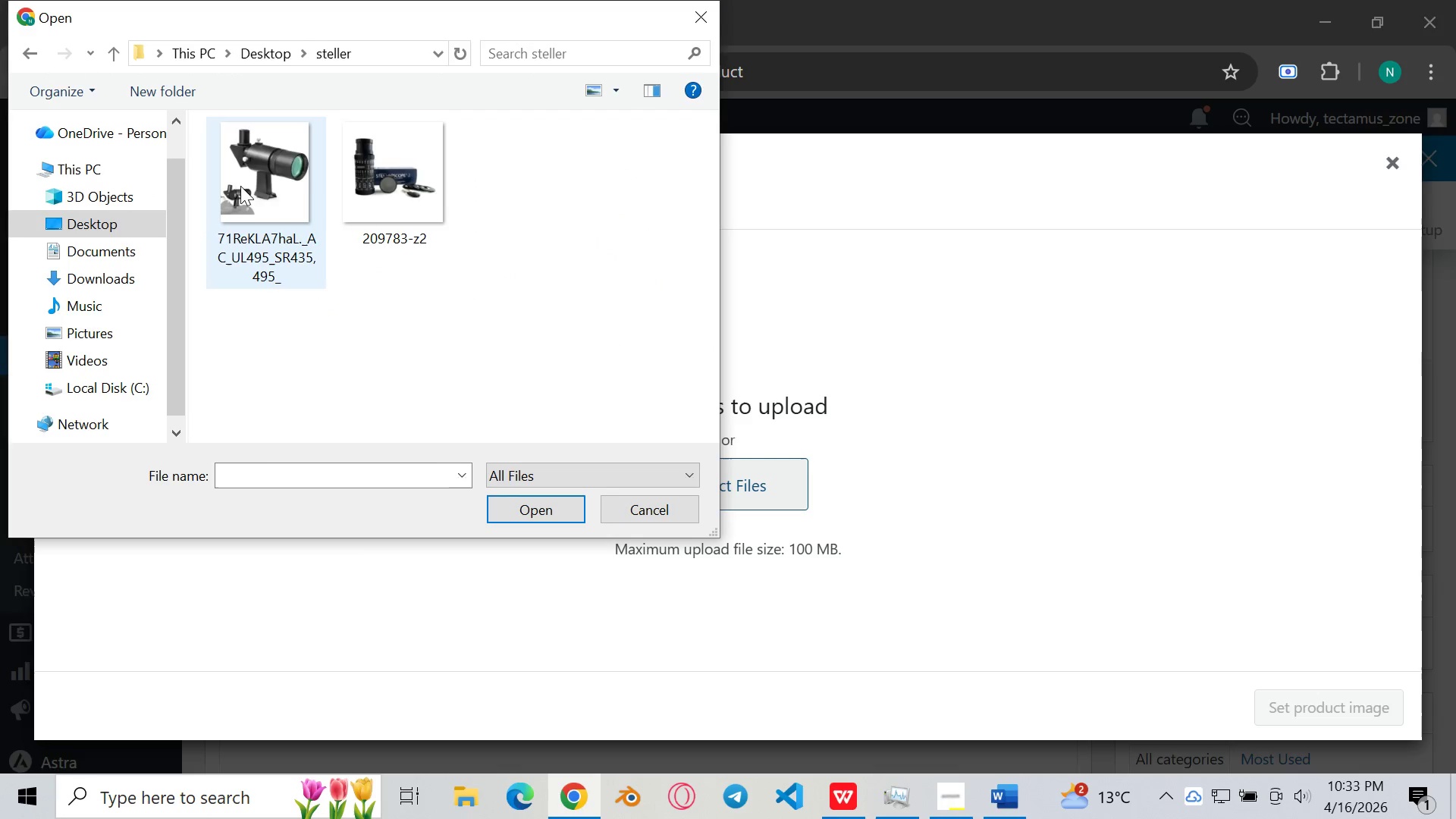 
left_click([252, 180])
 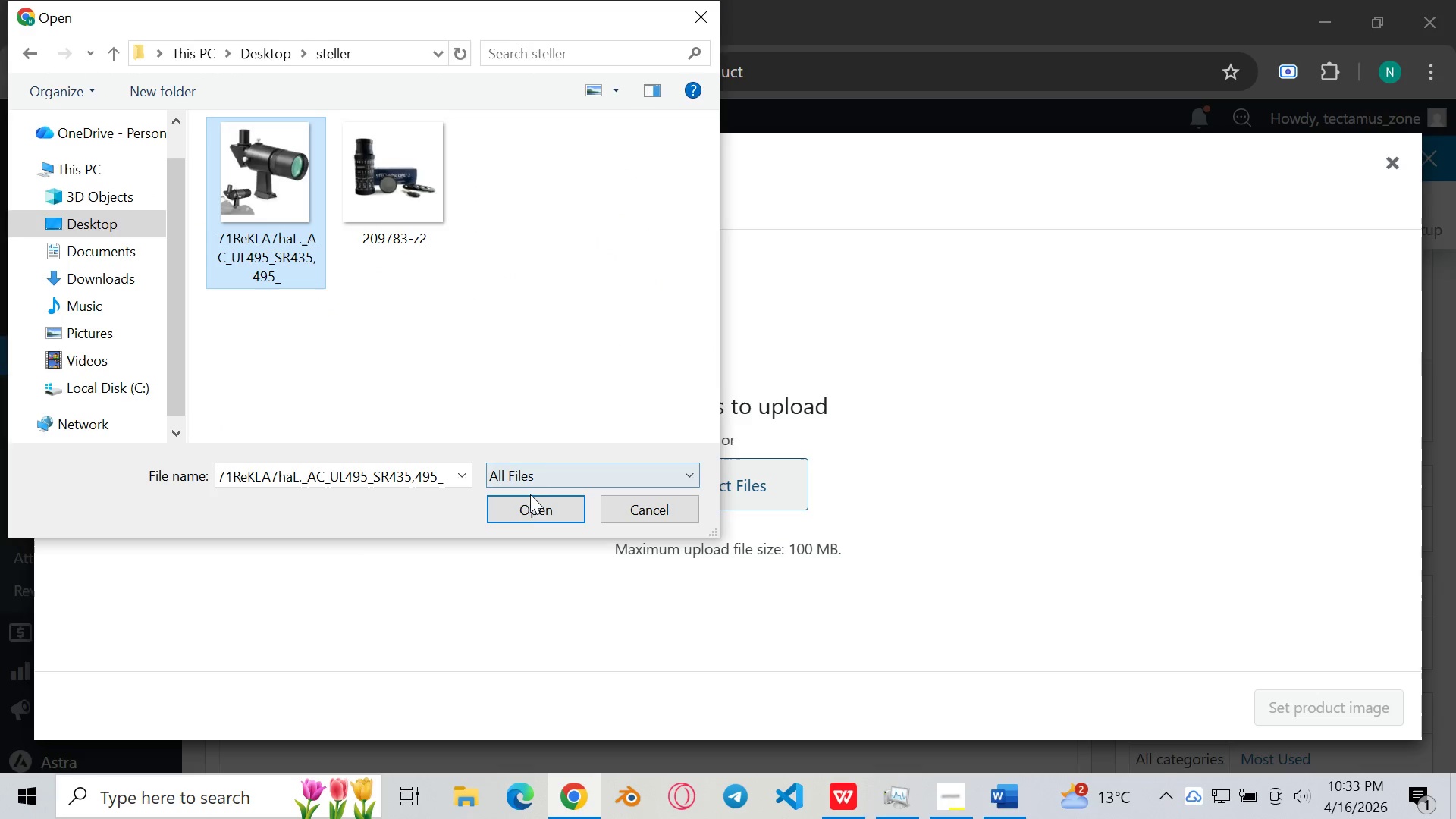 
left_click([531, 509])
 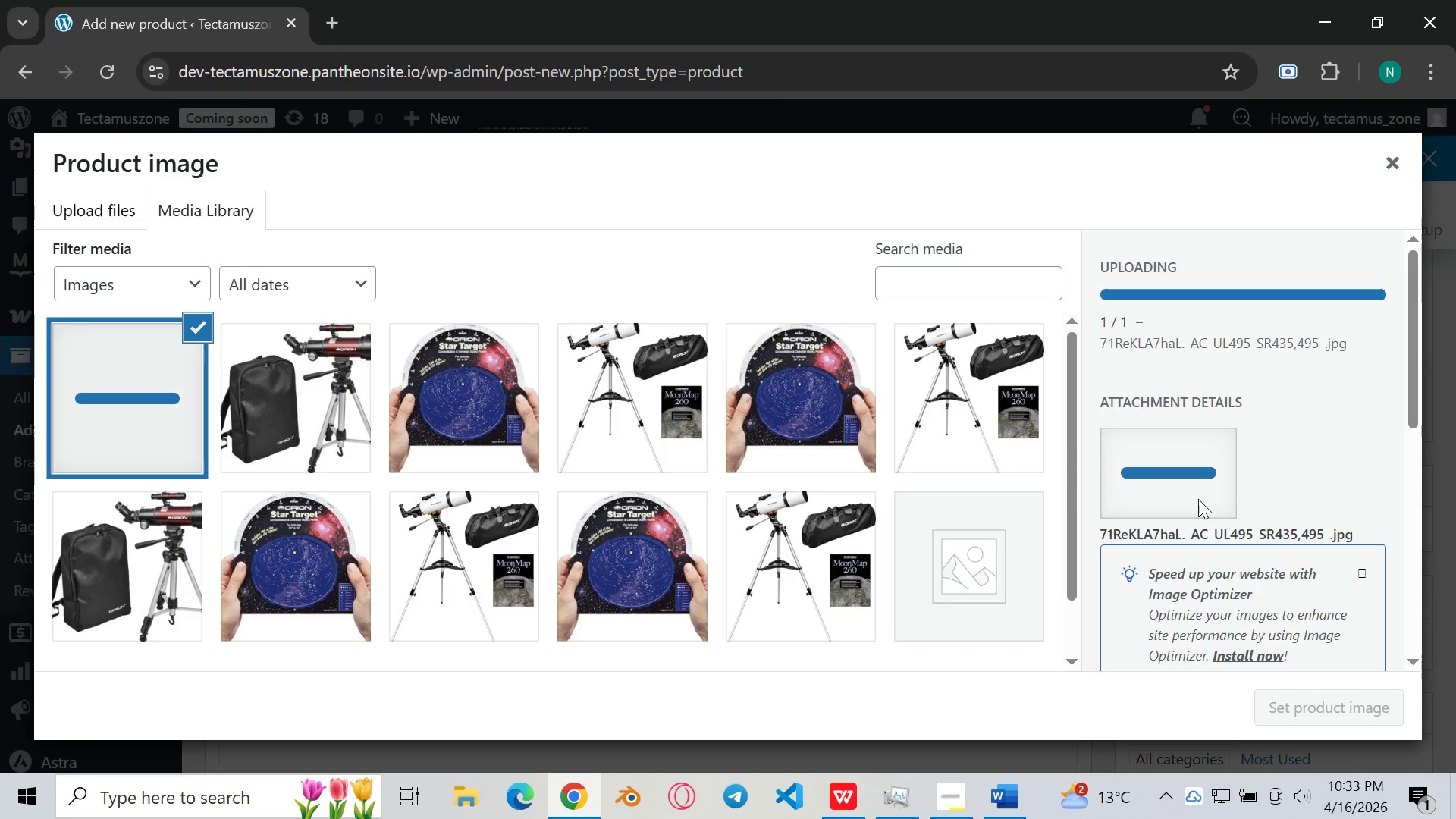 
scroll: coordinate [1274, 580], scroll_direction: down, amount: 11.0
 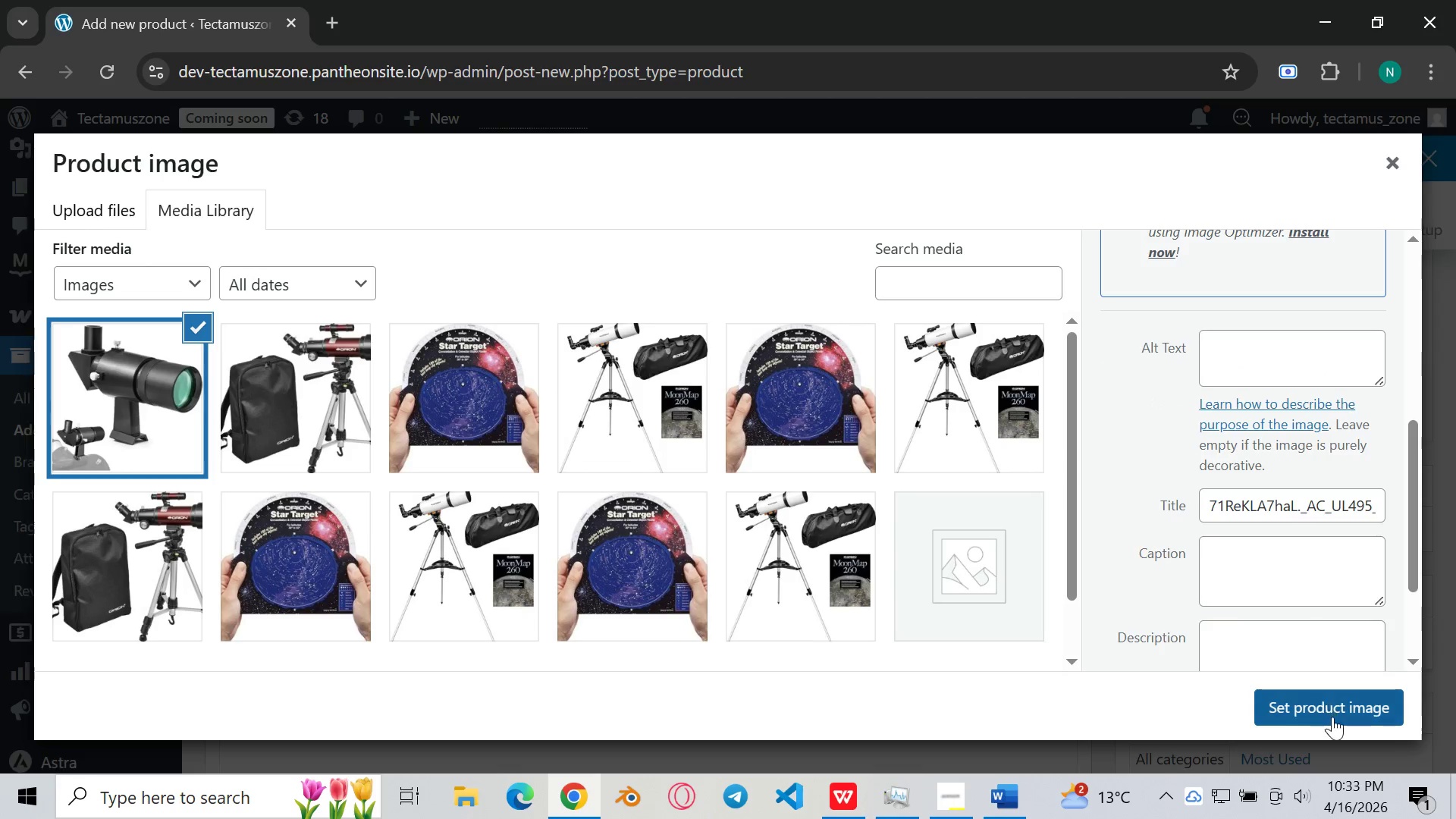 
left_click([1332, 717])
 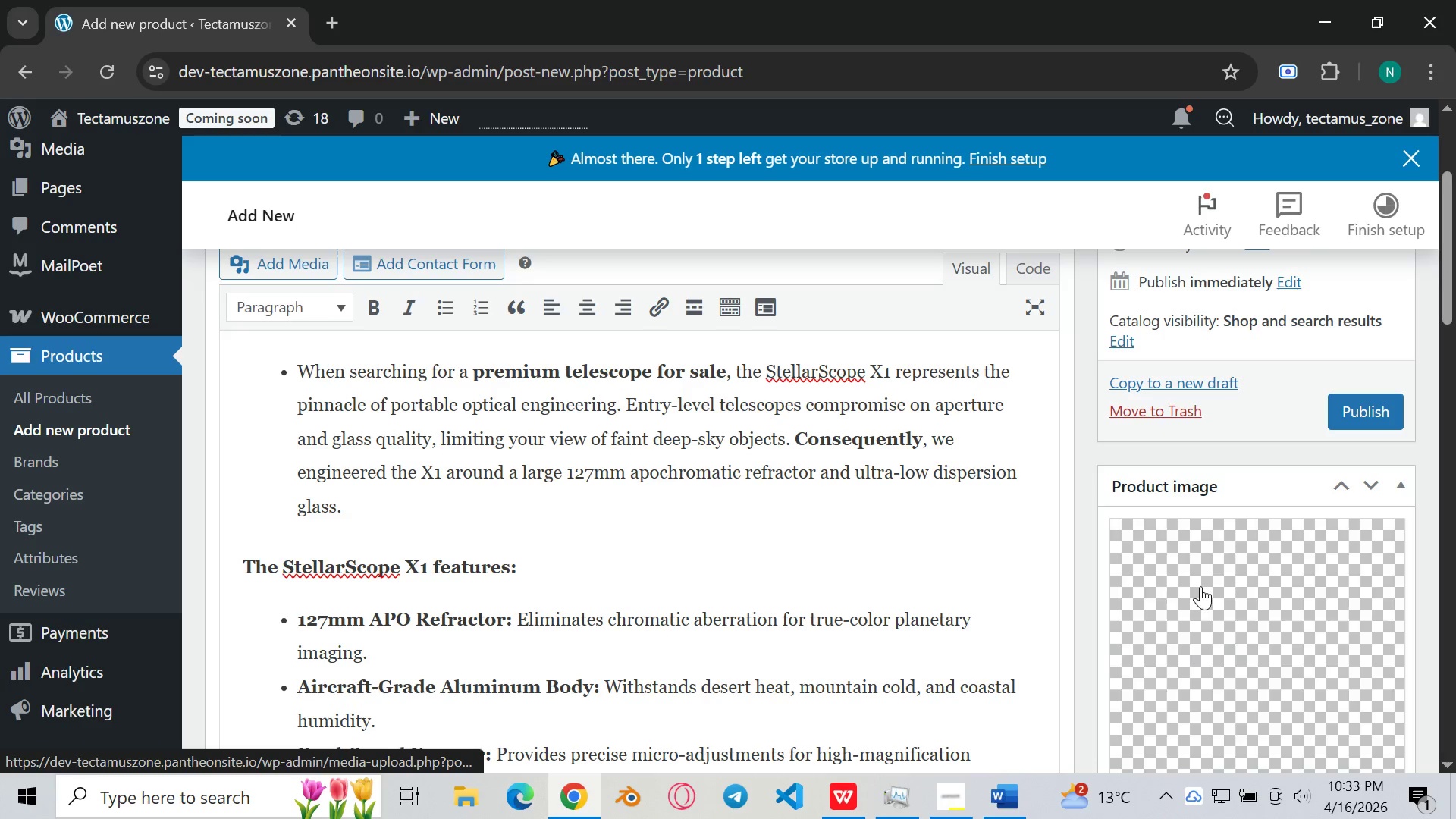 
scroll: coordinate [1216, 573], scroll_direction: down, amount: 2.0
 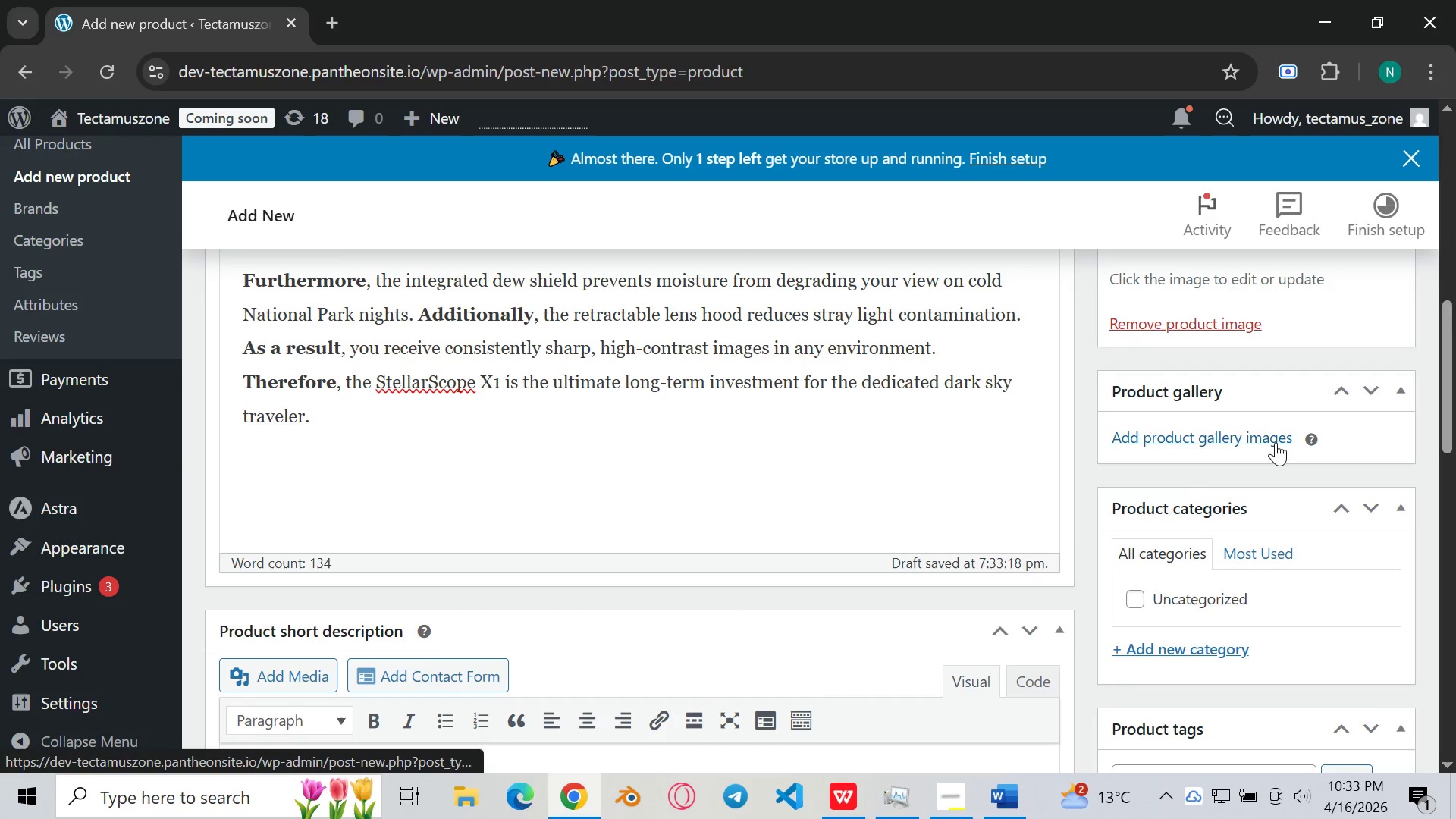 
wait(5.98)
 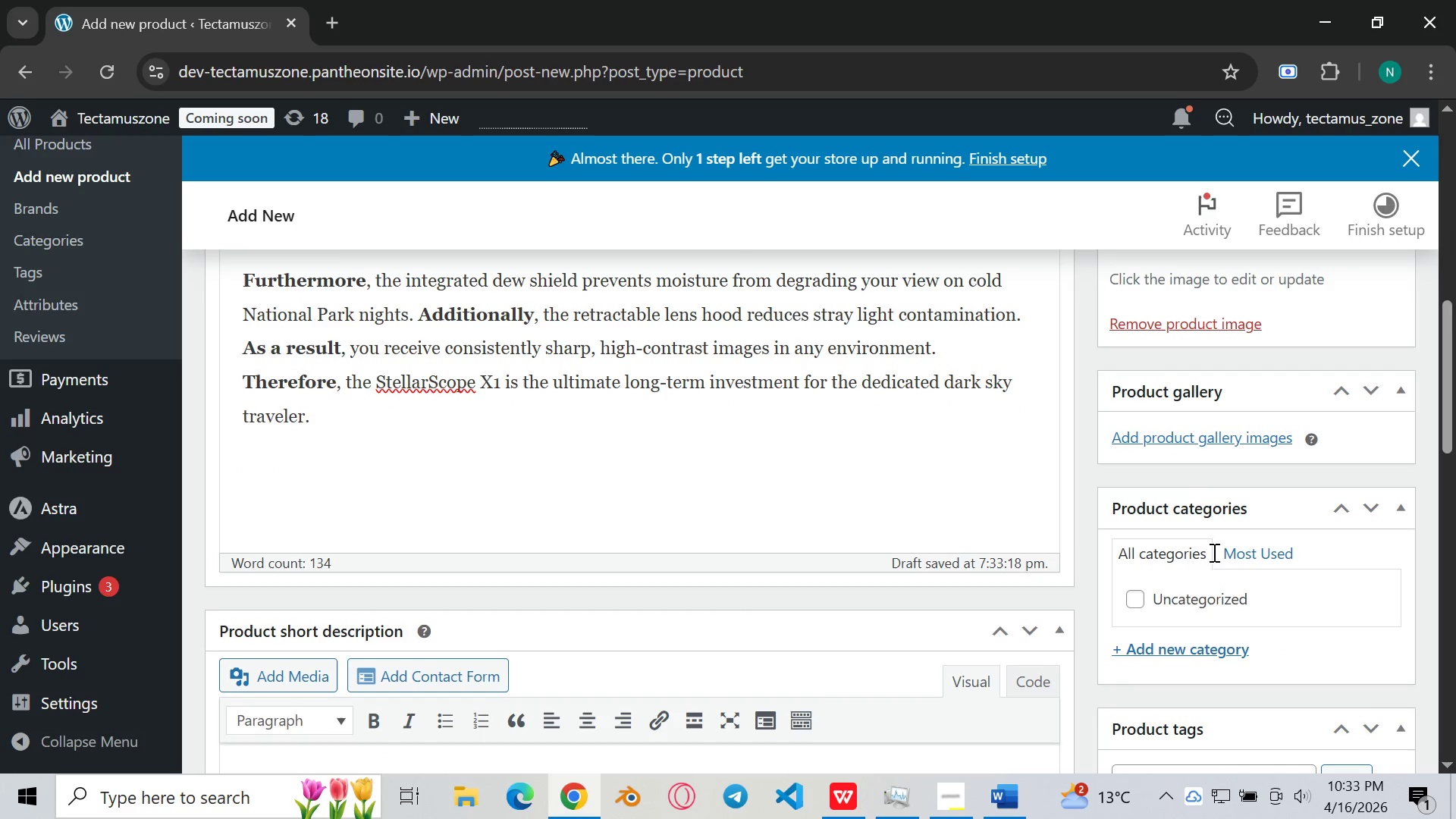 
scroll: coordinate [1269, 435], scroll_direction: up, amount: 2.0
 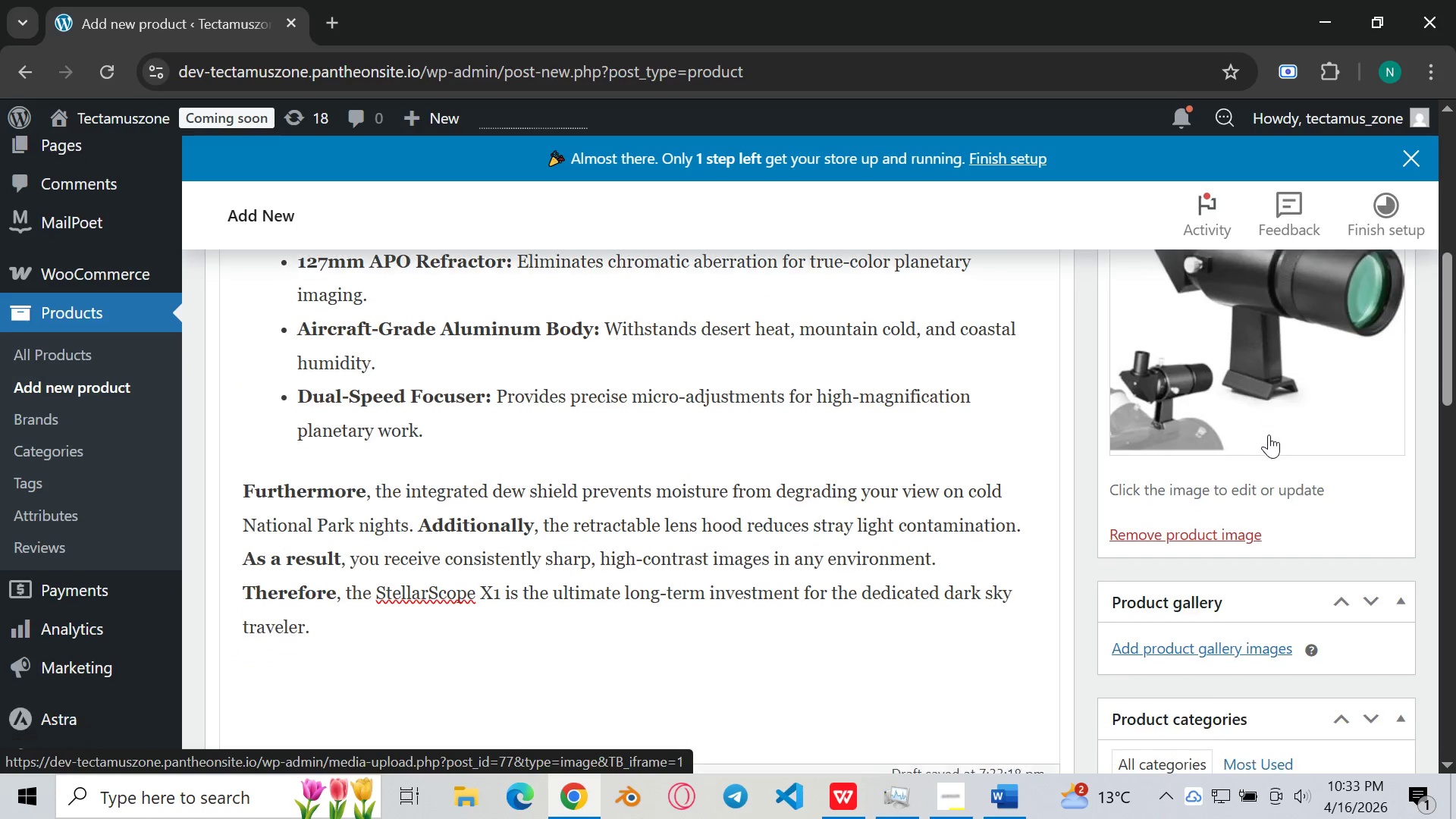 
scroll: coordinate [1269, 435], scroll_direction: down, amount: 2.0
 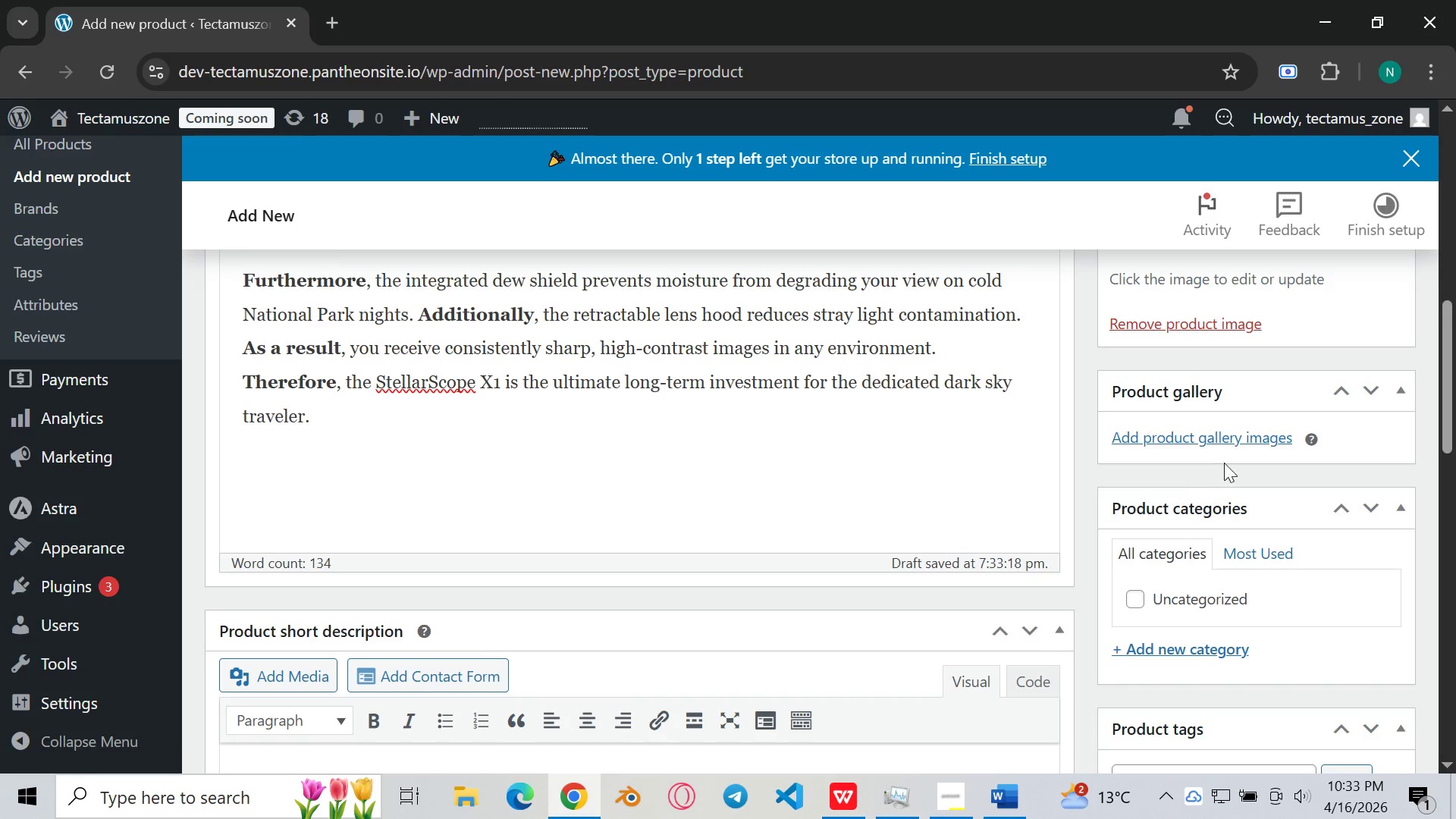 
left_click([1240, 439])
 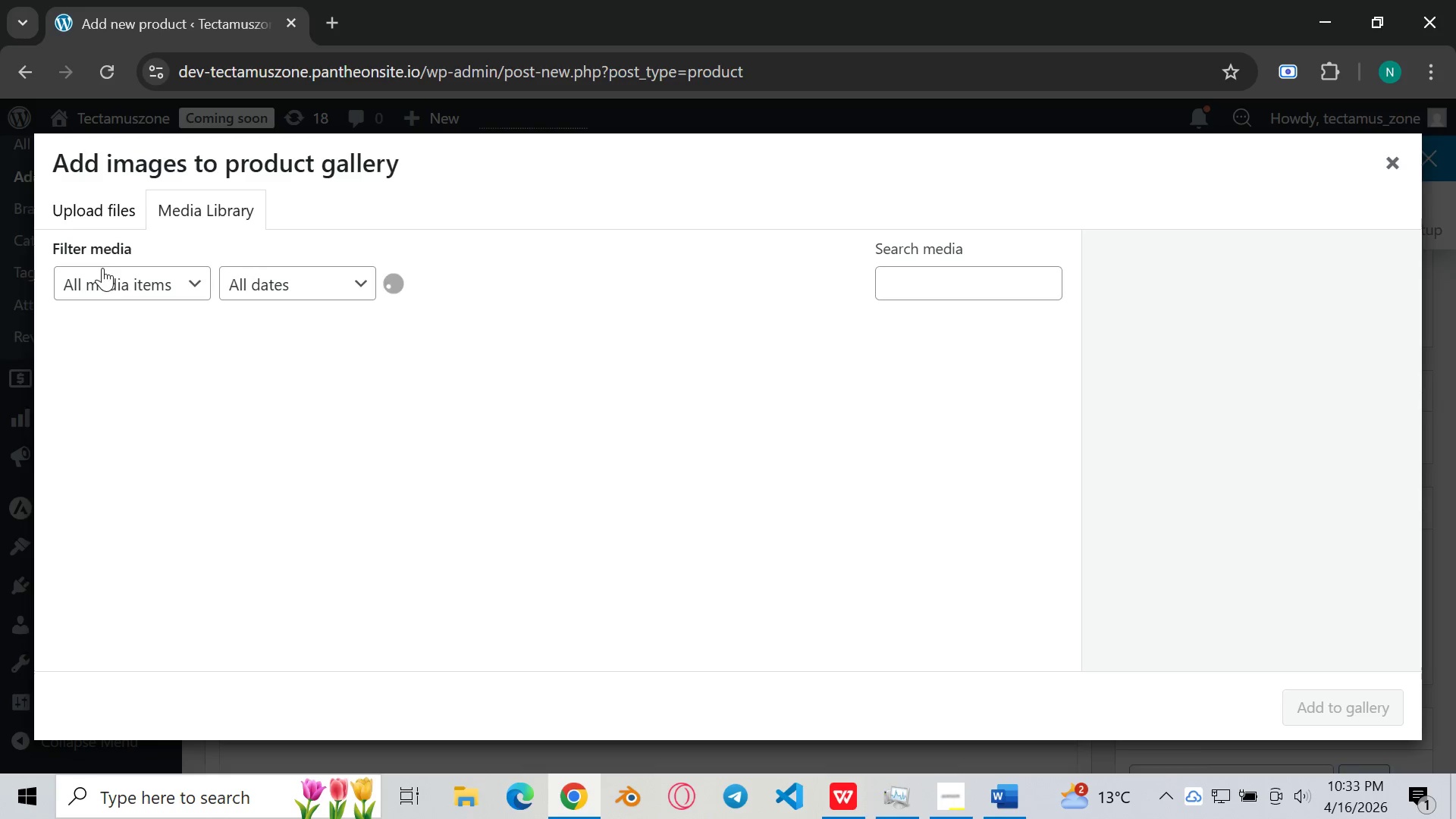 
left_click([112, 218])
 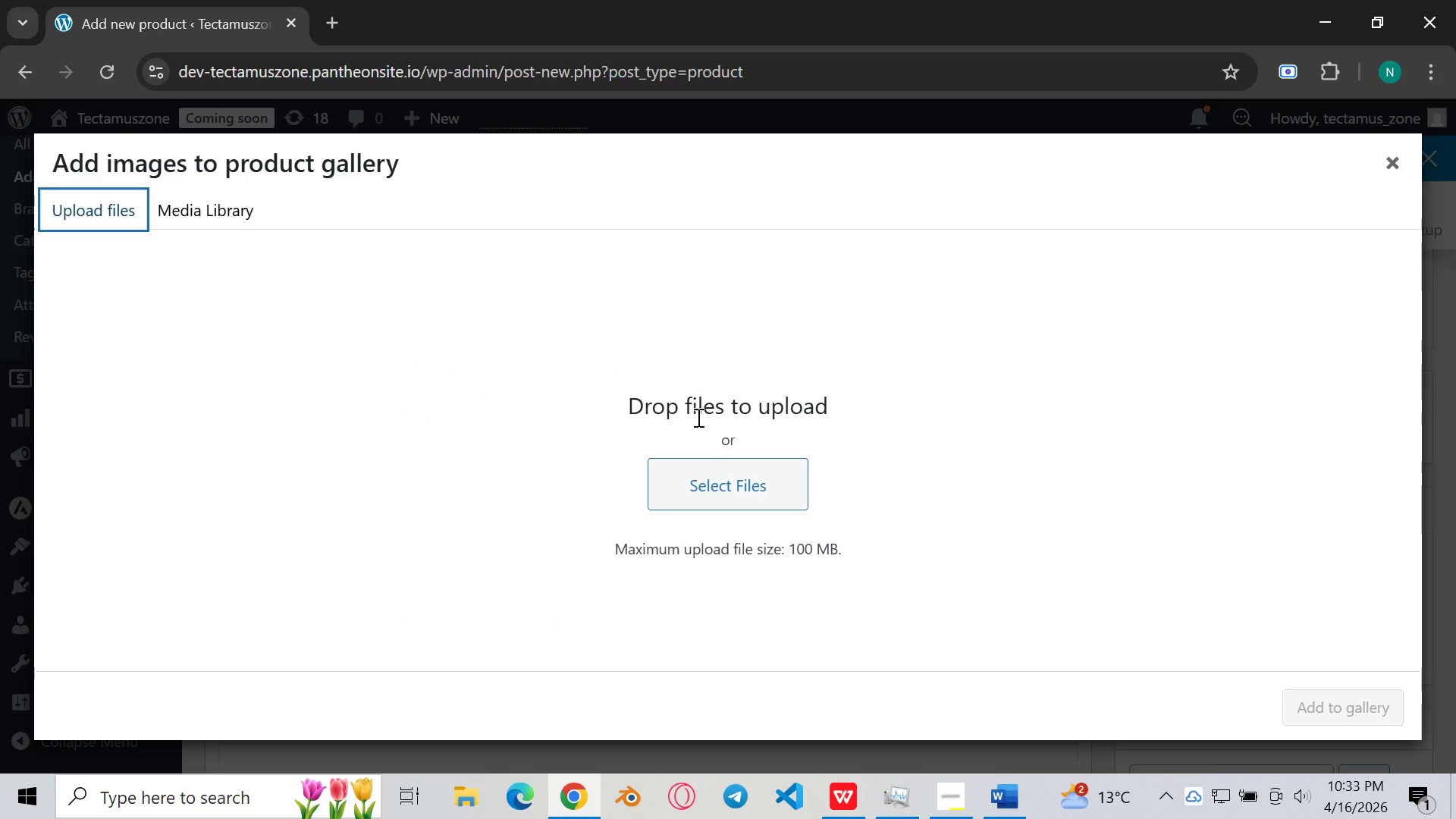 
left_click([732, 475])
 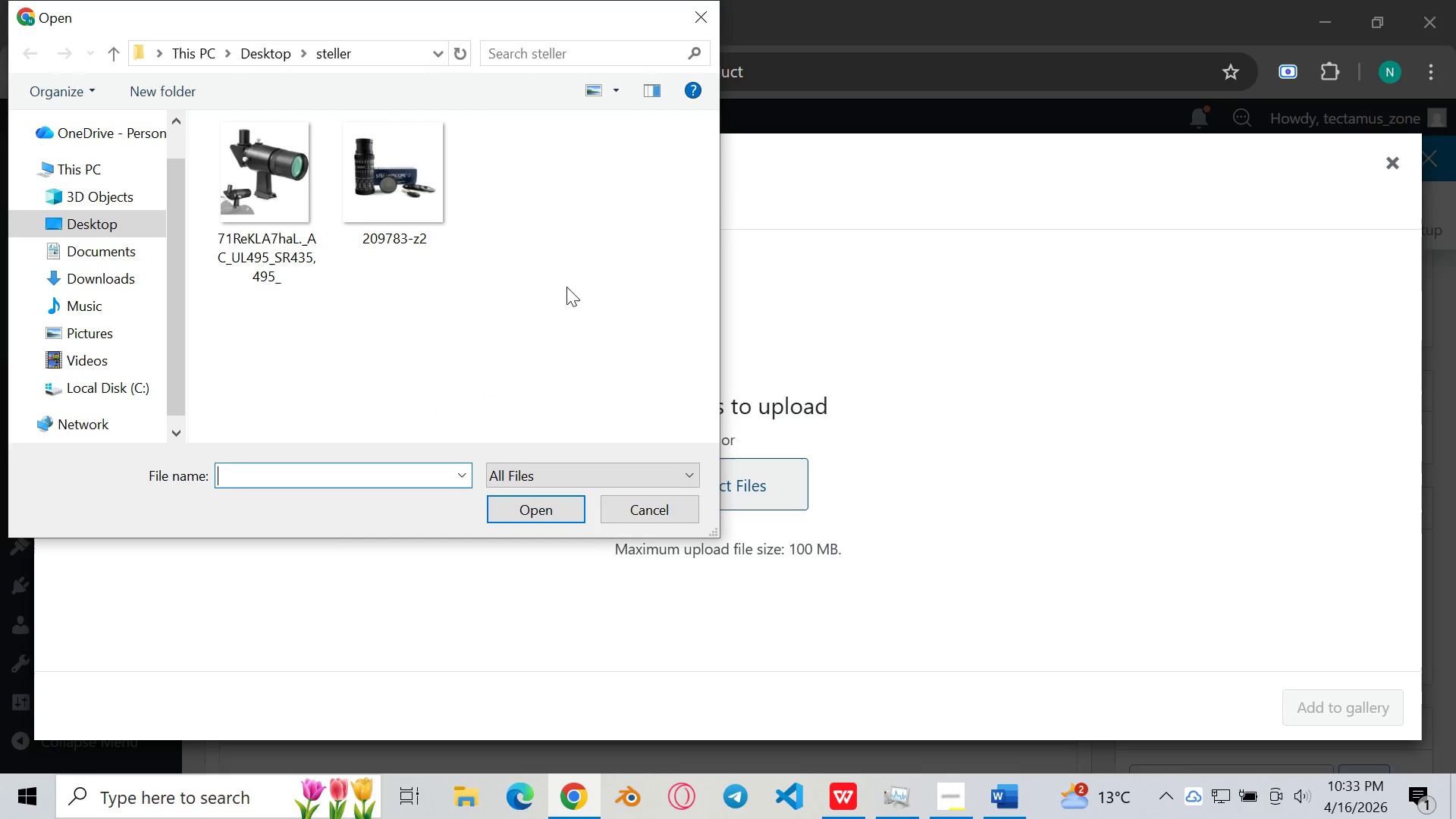 
left_click([419, 228])
 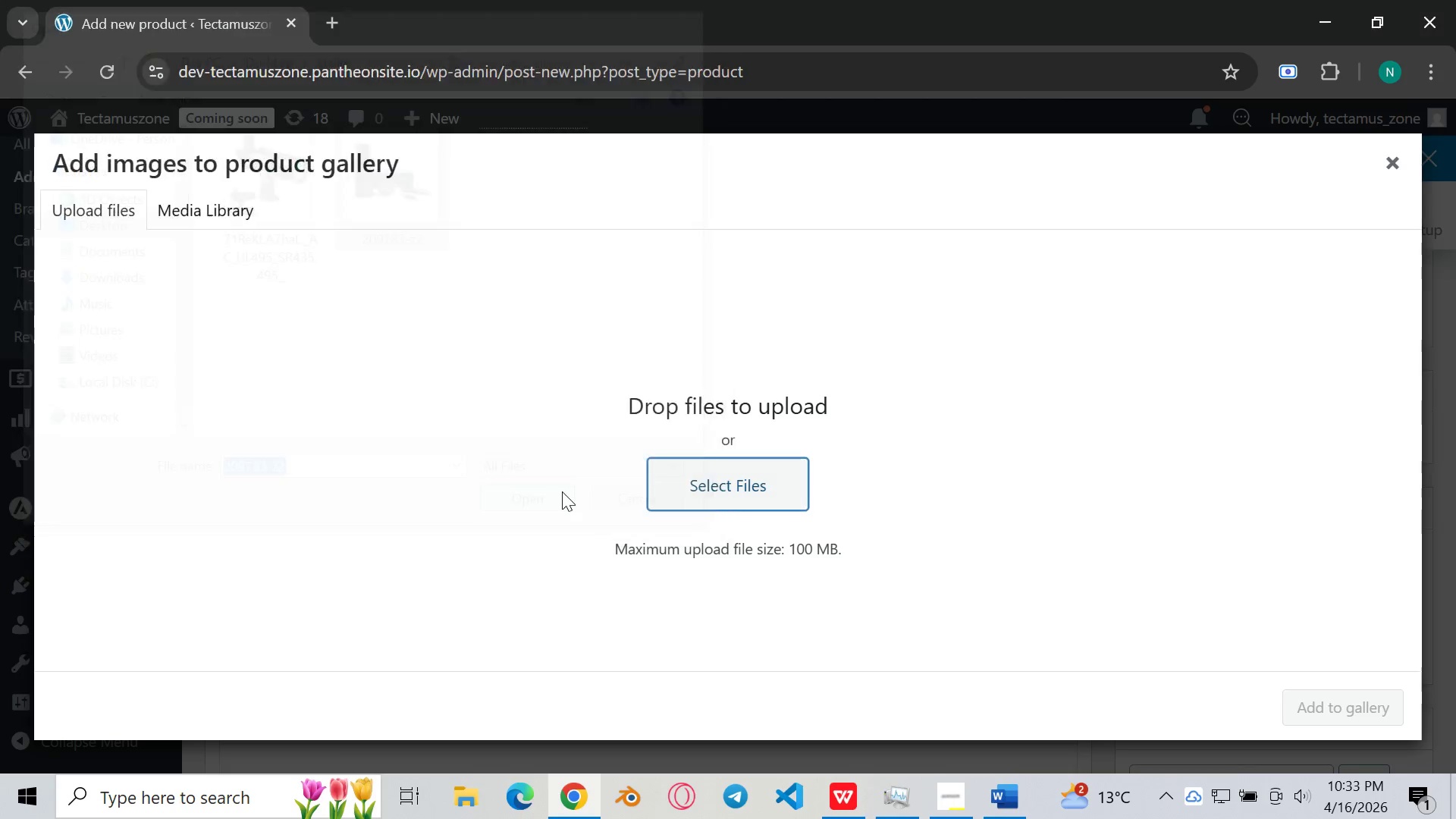 
scroll: coordinate [1247, 541], scroll_direction: down, amount: 20.0
 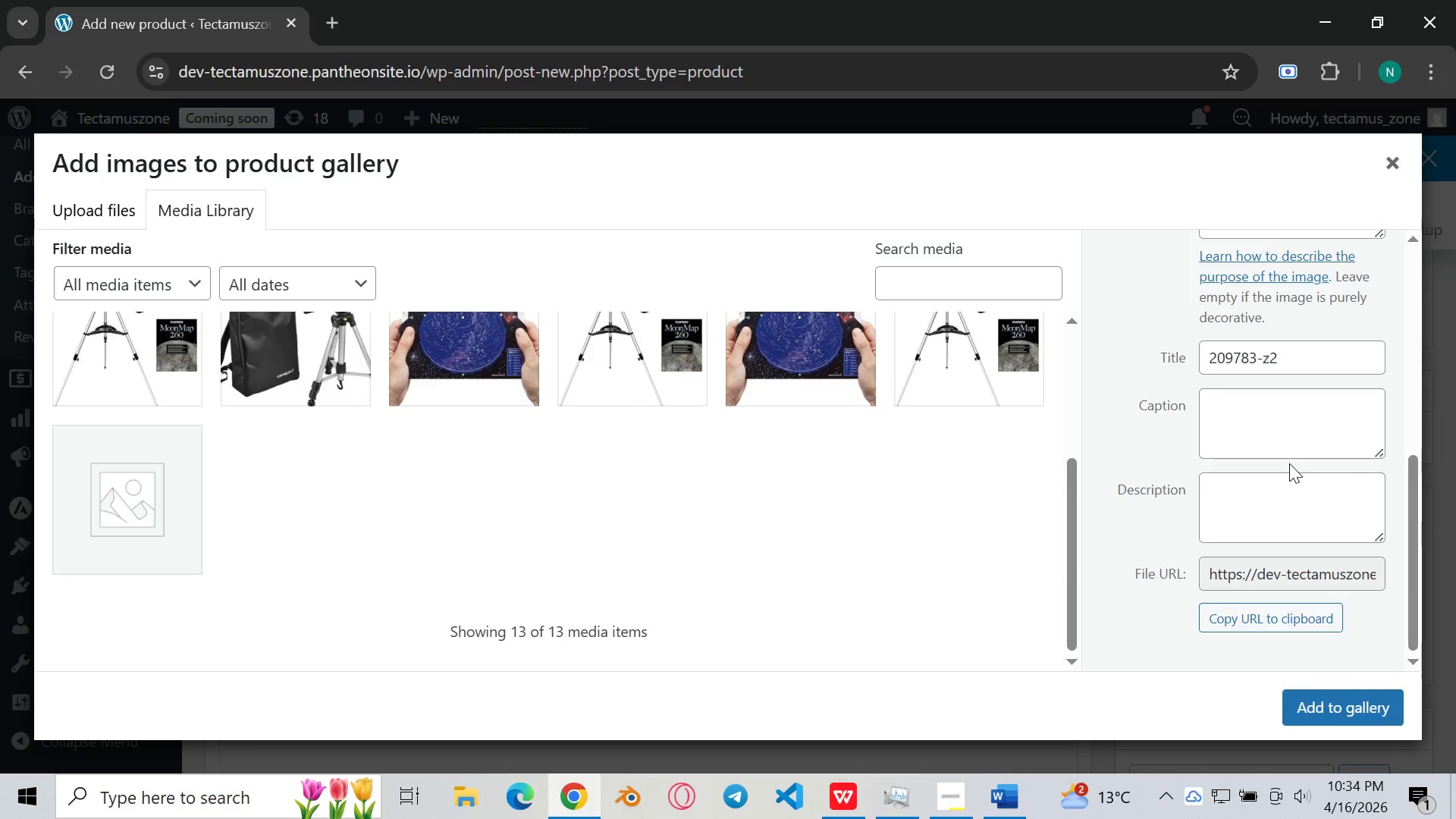 
scroll: coordinate [1289, 463], scroll_direction: up, amount: 3.0
 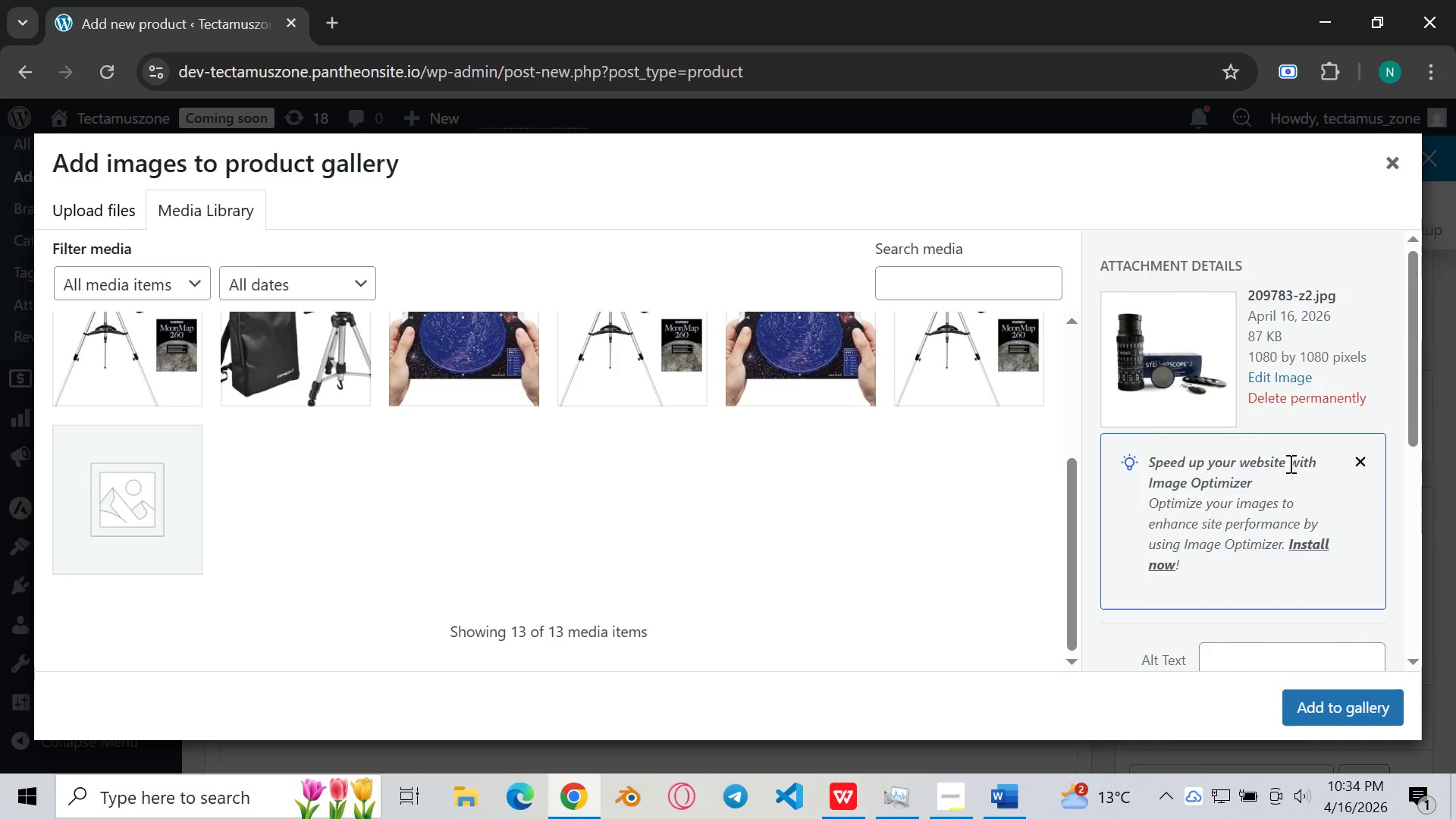 
scroll: coordinate [1289, 463], scroll_direction: down, amount: 6.0
 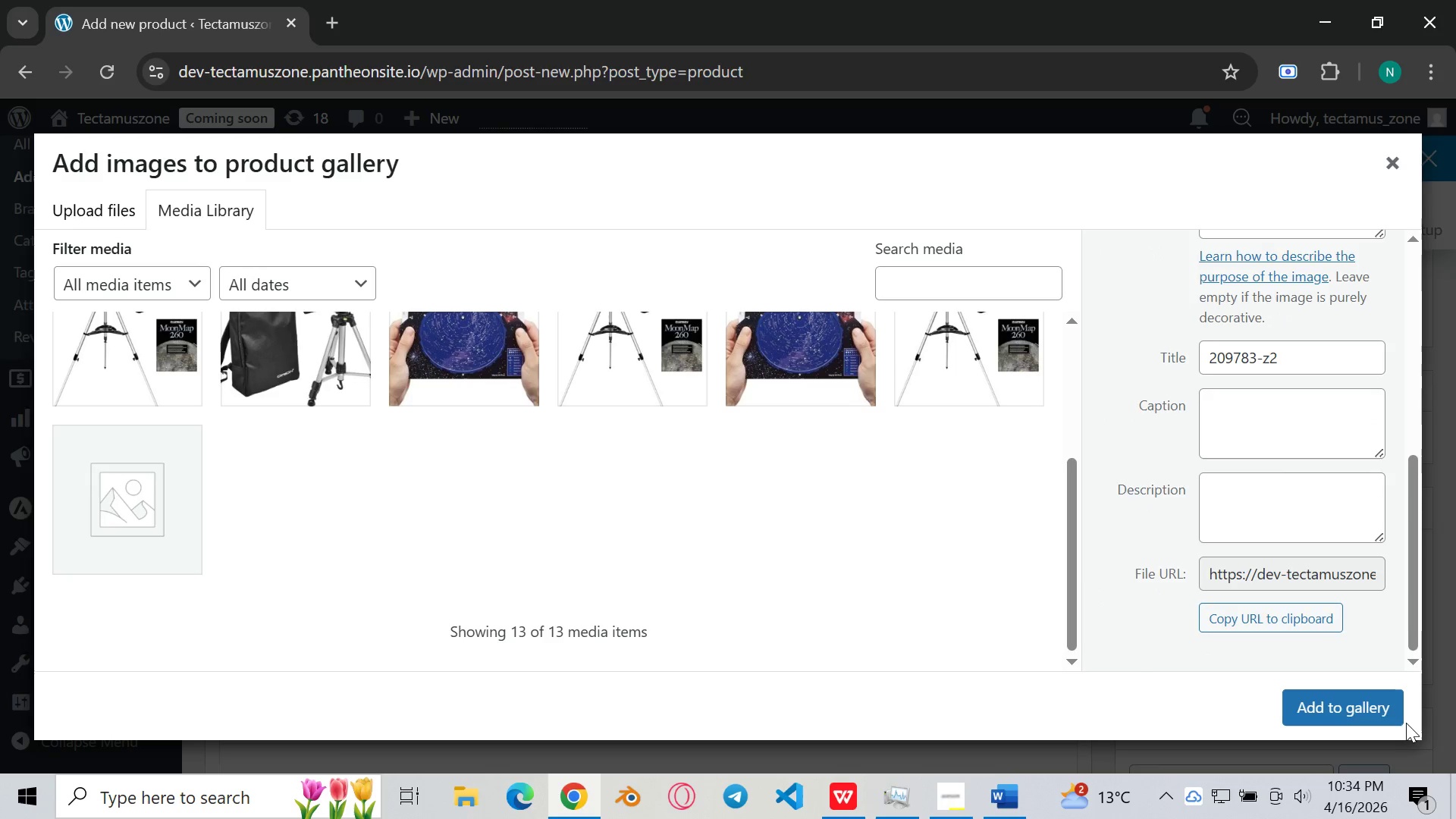 
left_click([1371, 712])
 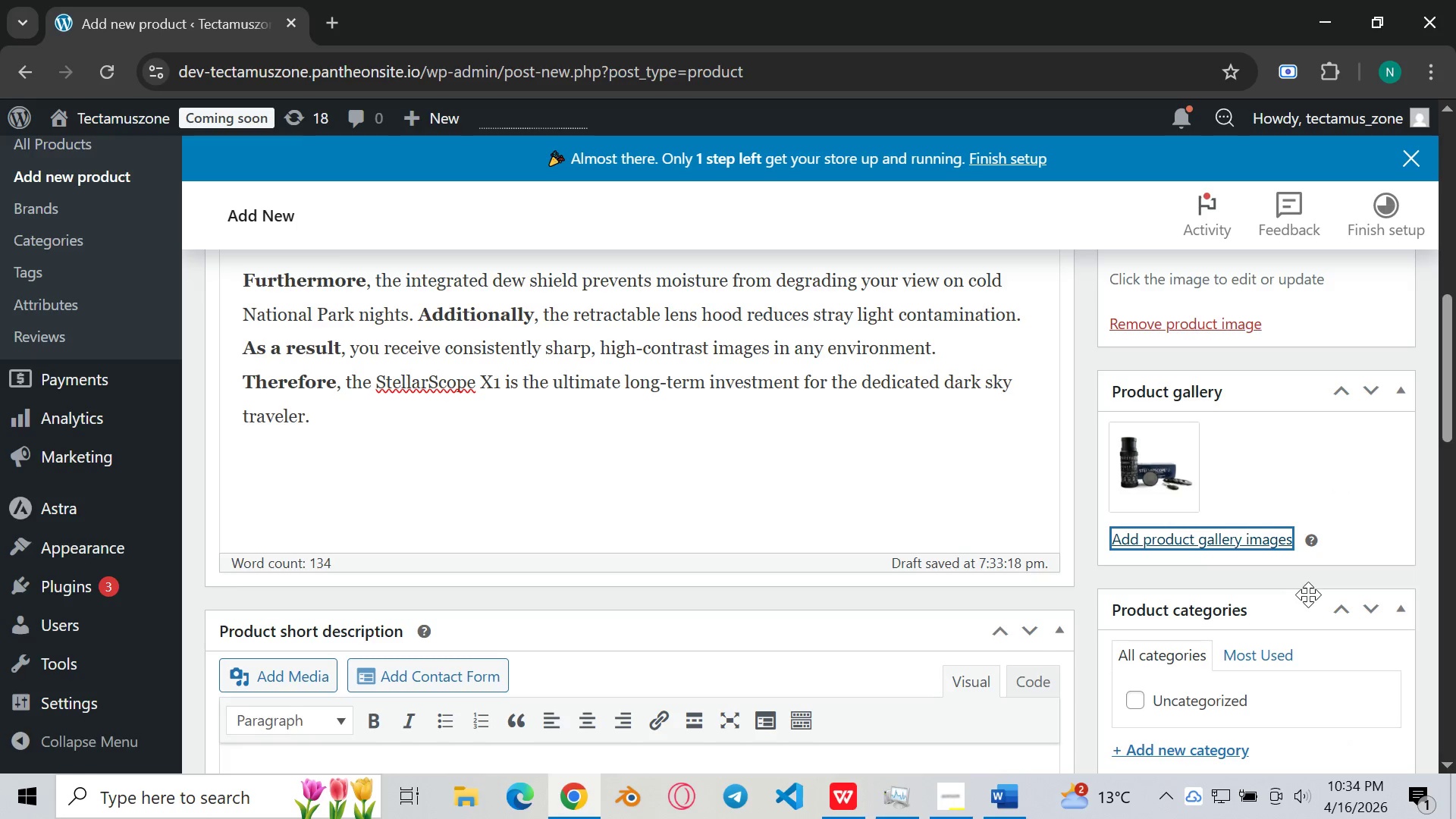 
scroll: coordinate [1301, 583], scroll_direction: down, amount: 3.0
 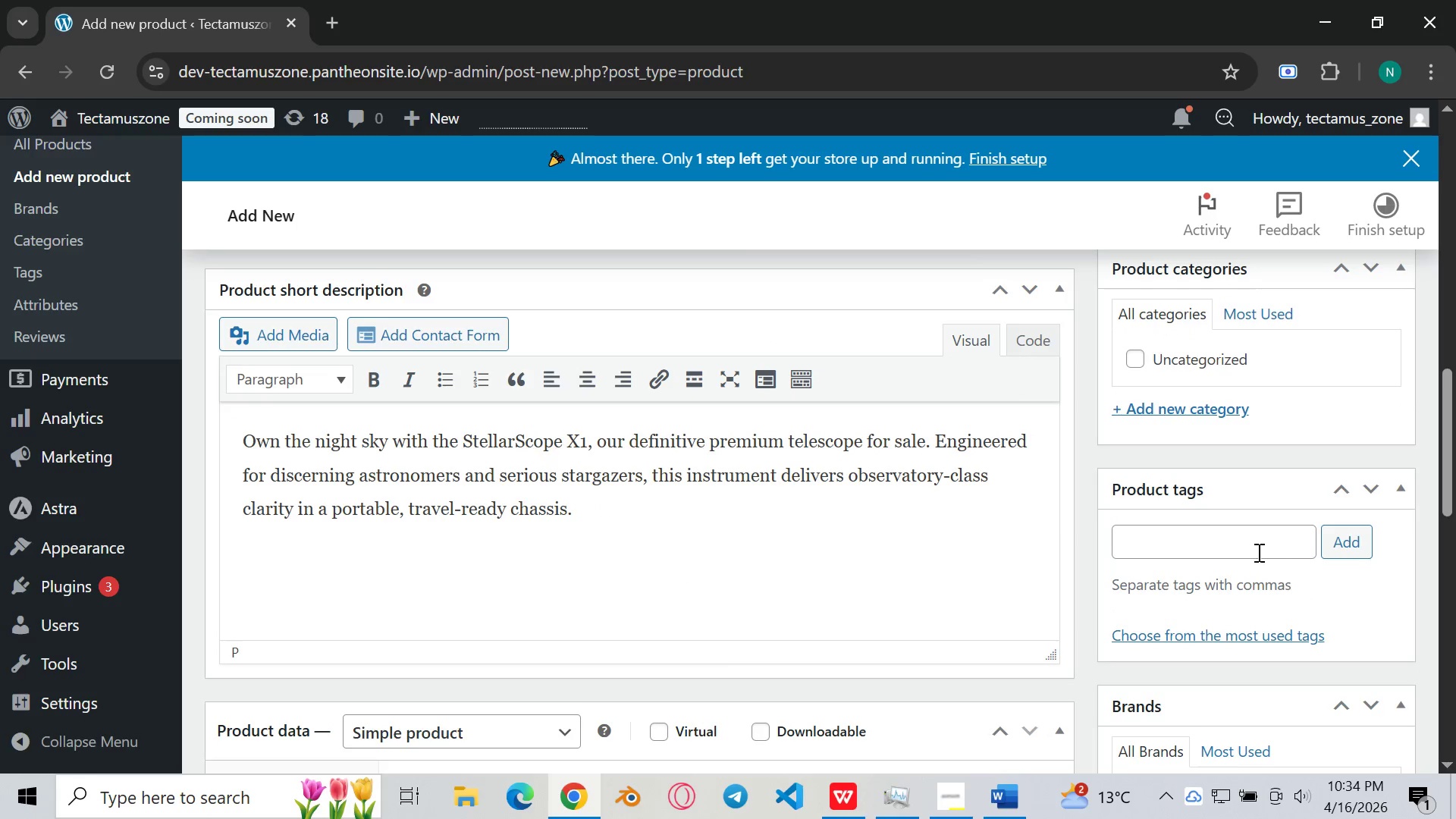 
scroll: coordinate [1213, 573], scroll_direction: up, amount: 11.0
 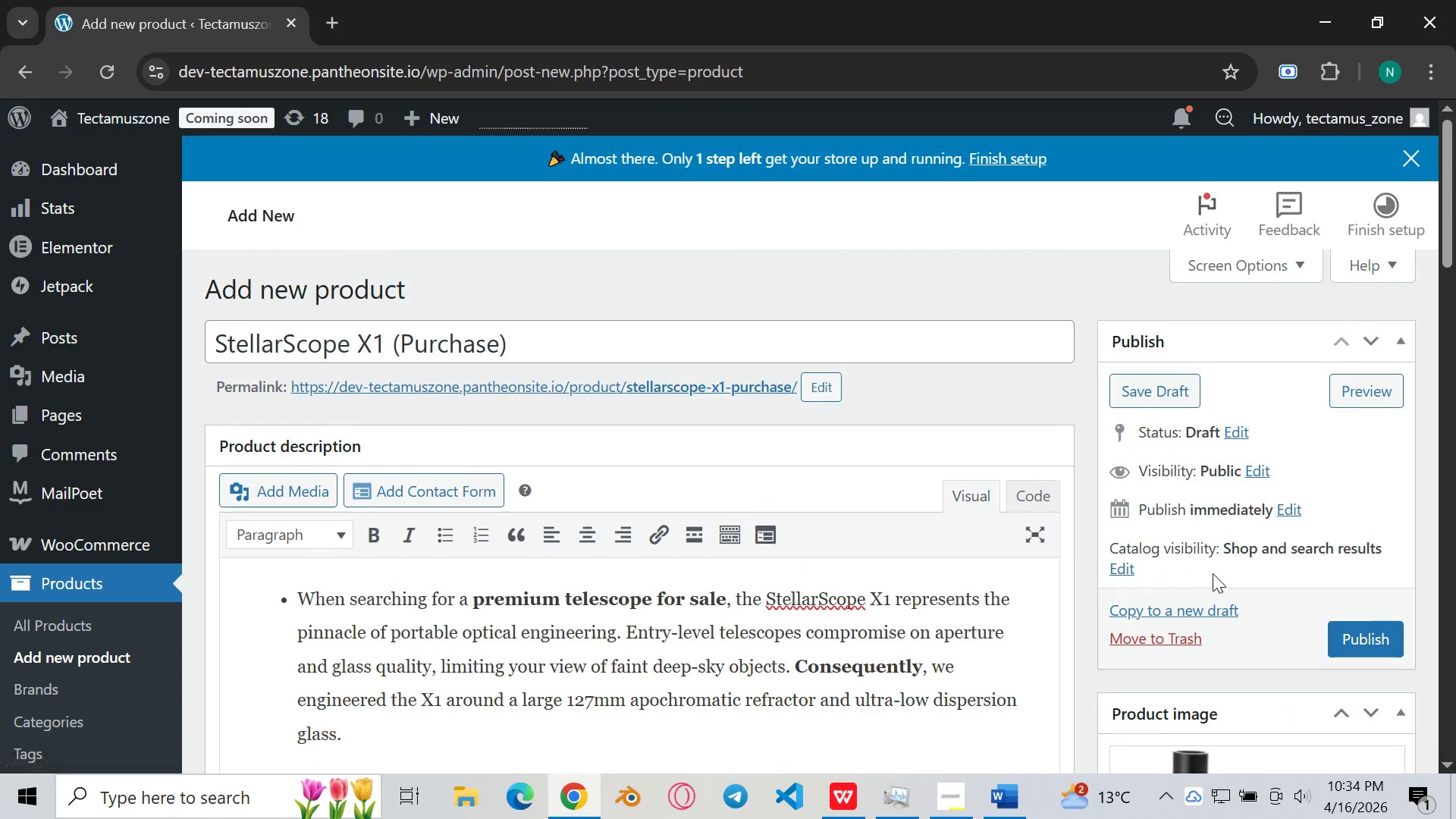 
scroll: coordinate [1211, 573], scroll_direction: down, amount: 6.0
 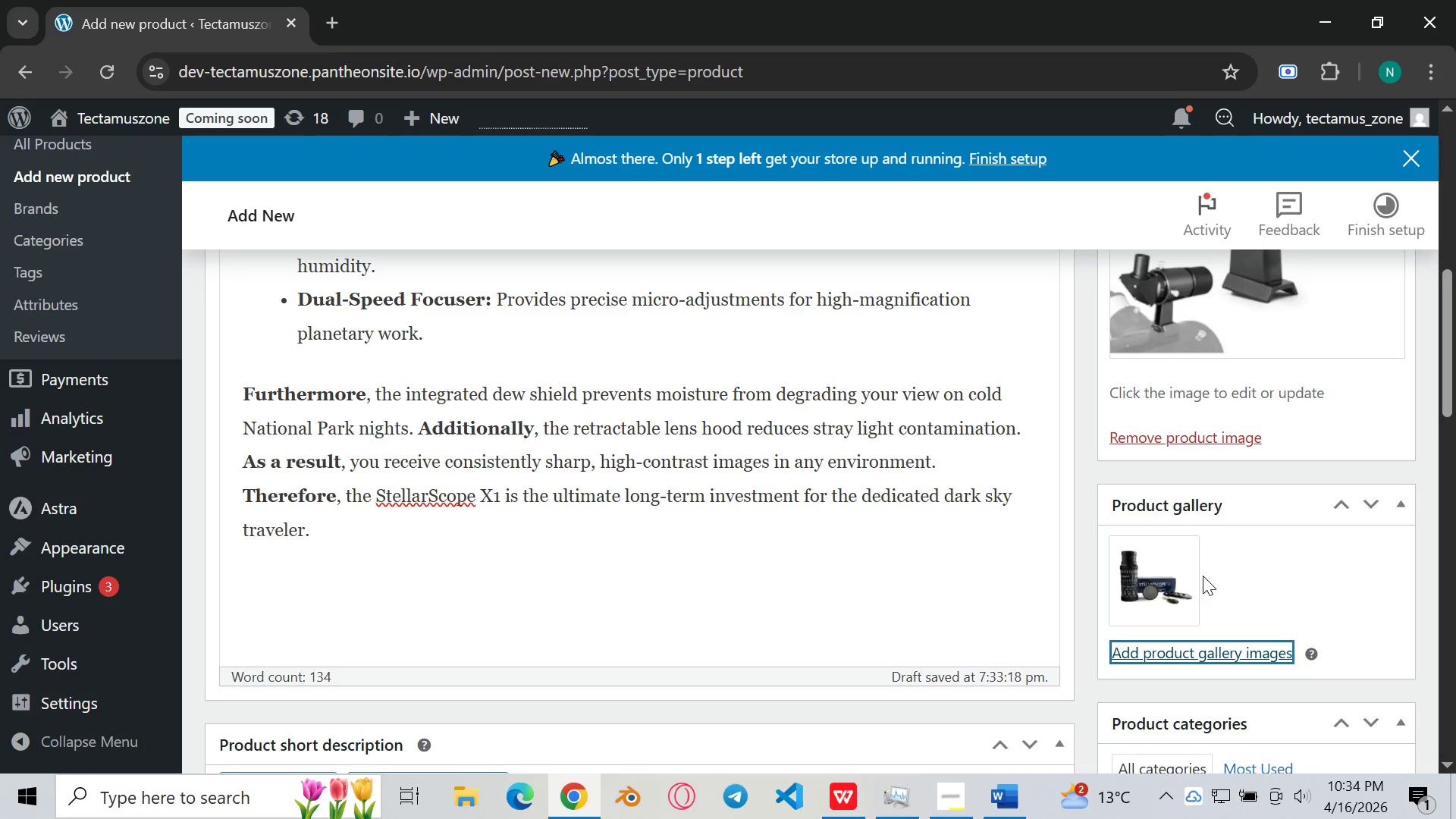 
wait(13.51)
 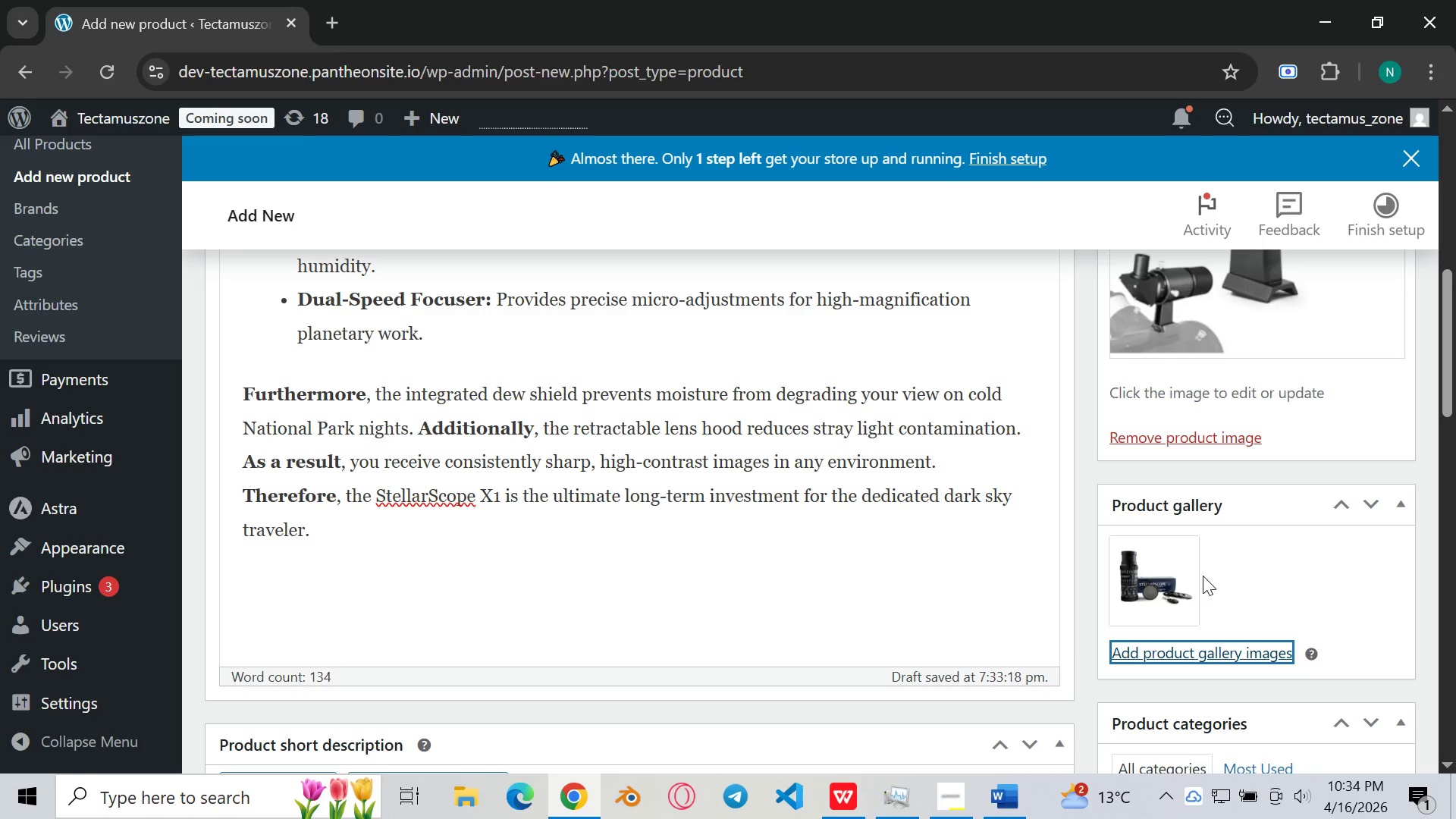 
scroll: coordinate [656, 522], scroll_direction: down, amount: 3.0
 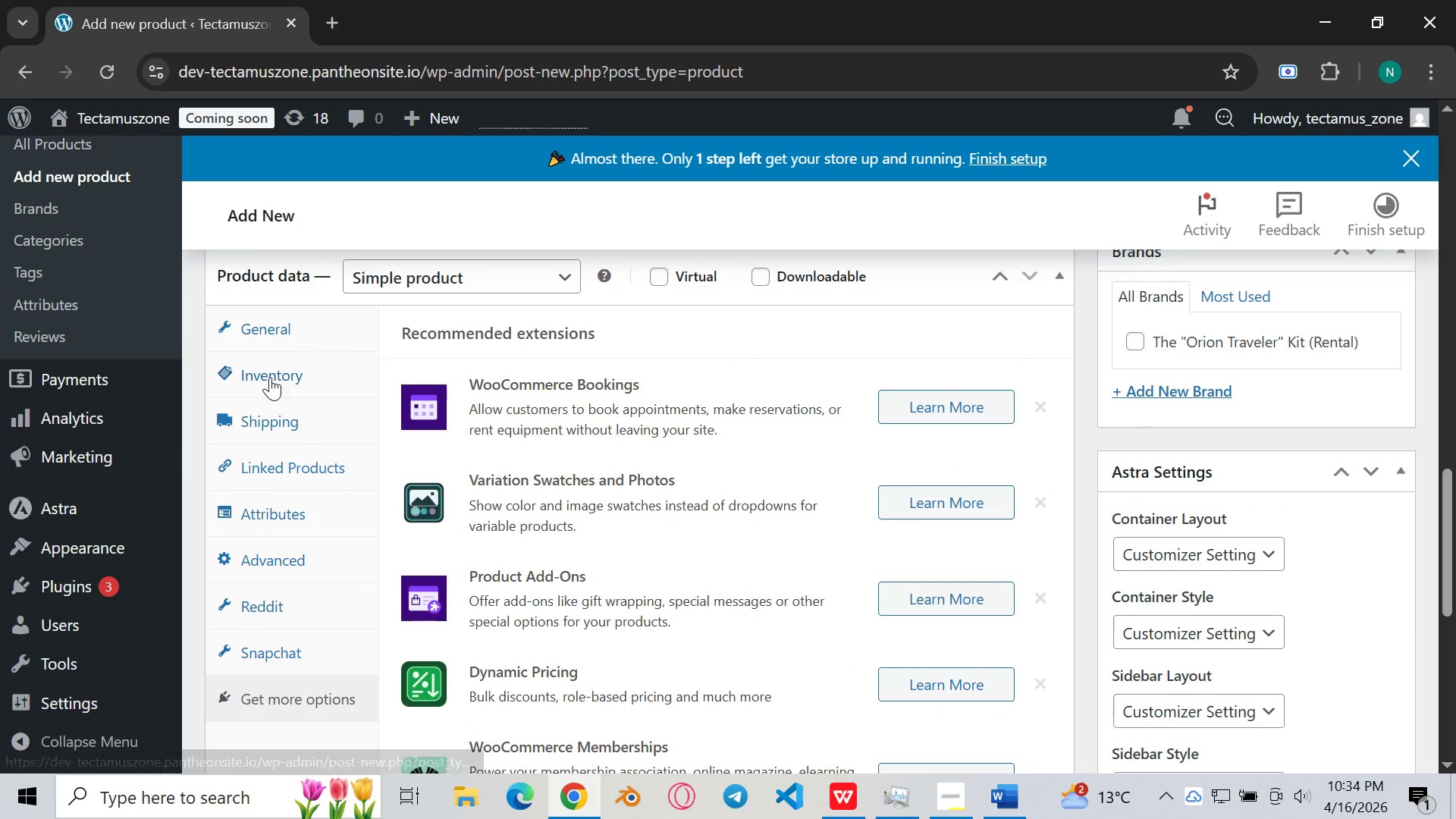 
left_click([265, 323])
 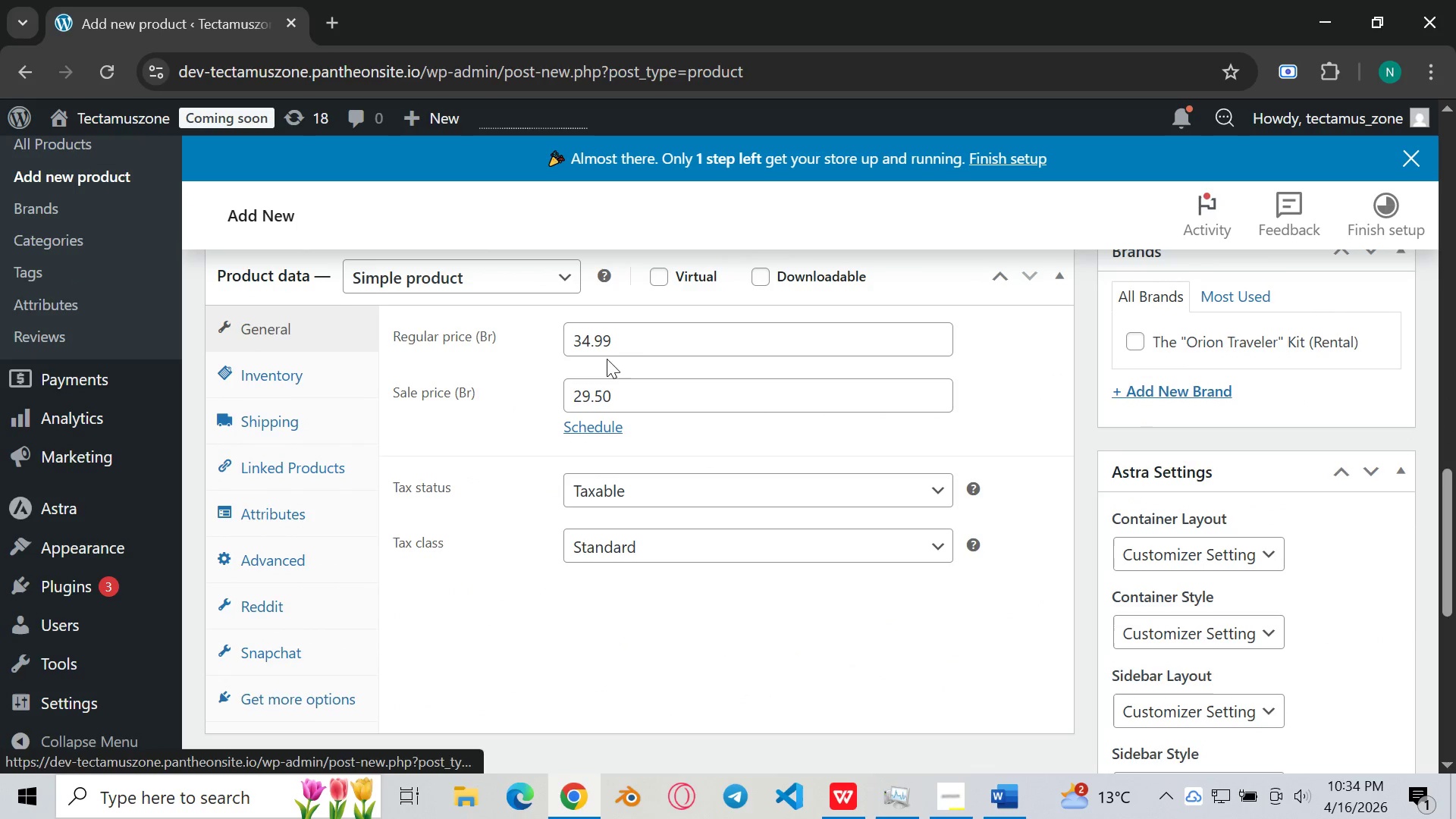 
left_click([633, 348])
 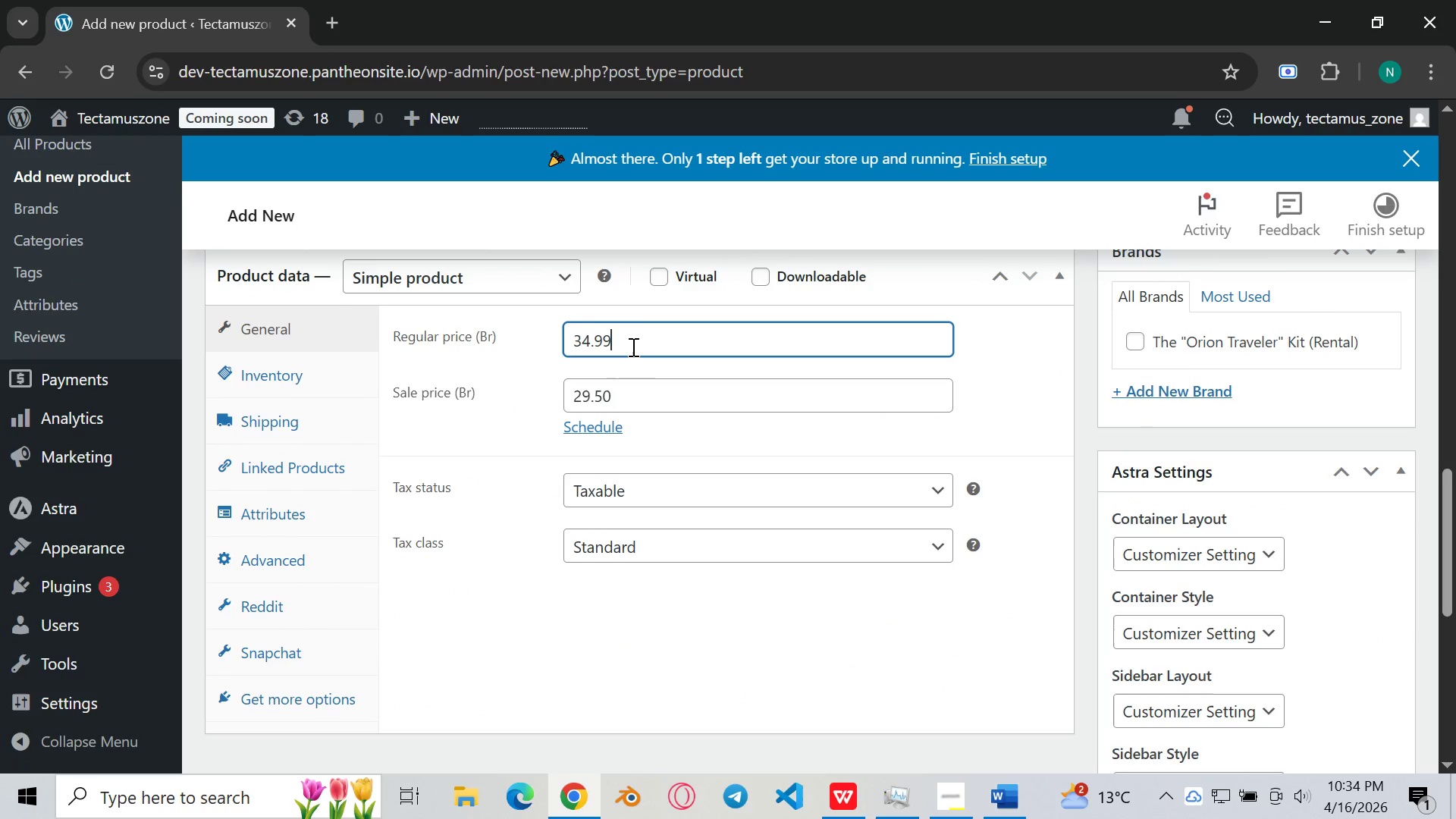 
left_click_drag(start_coordinate=[631, 347], to_coordinate=[558, 340])
 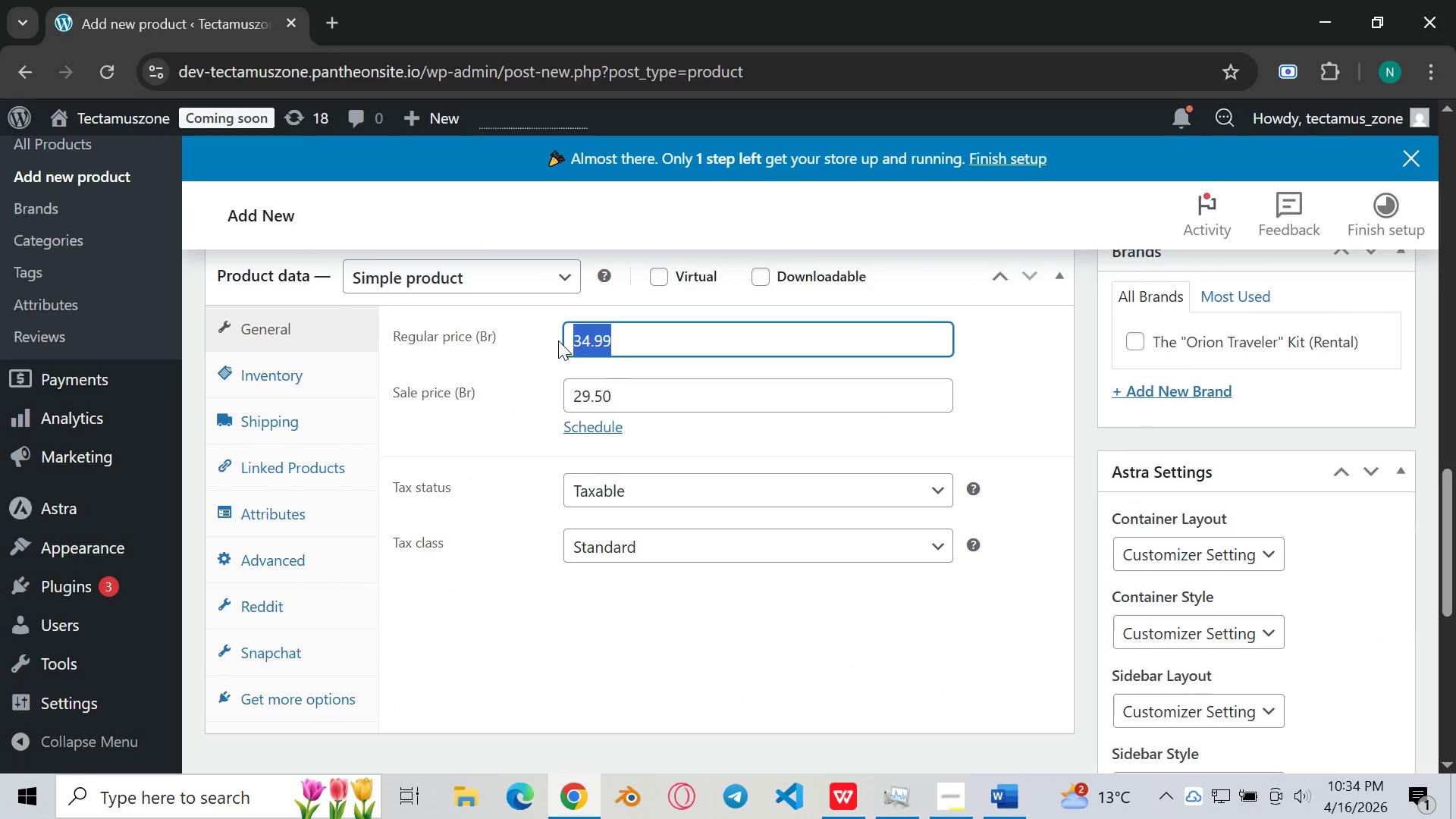 
type(12)
 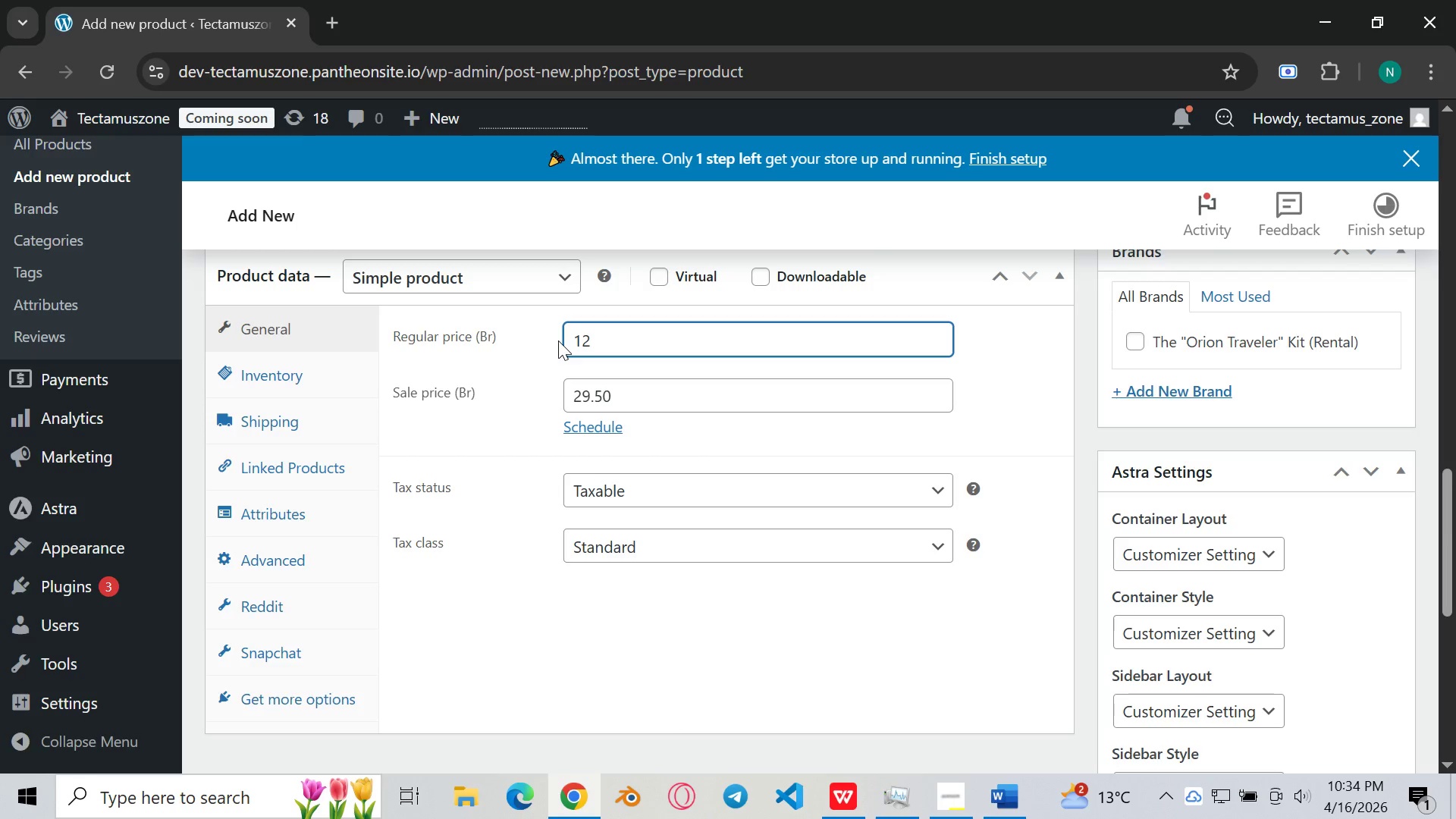 
type(34.90)
 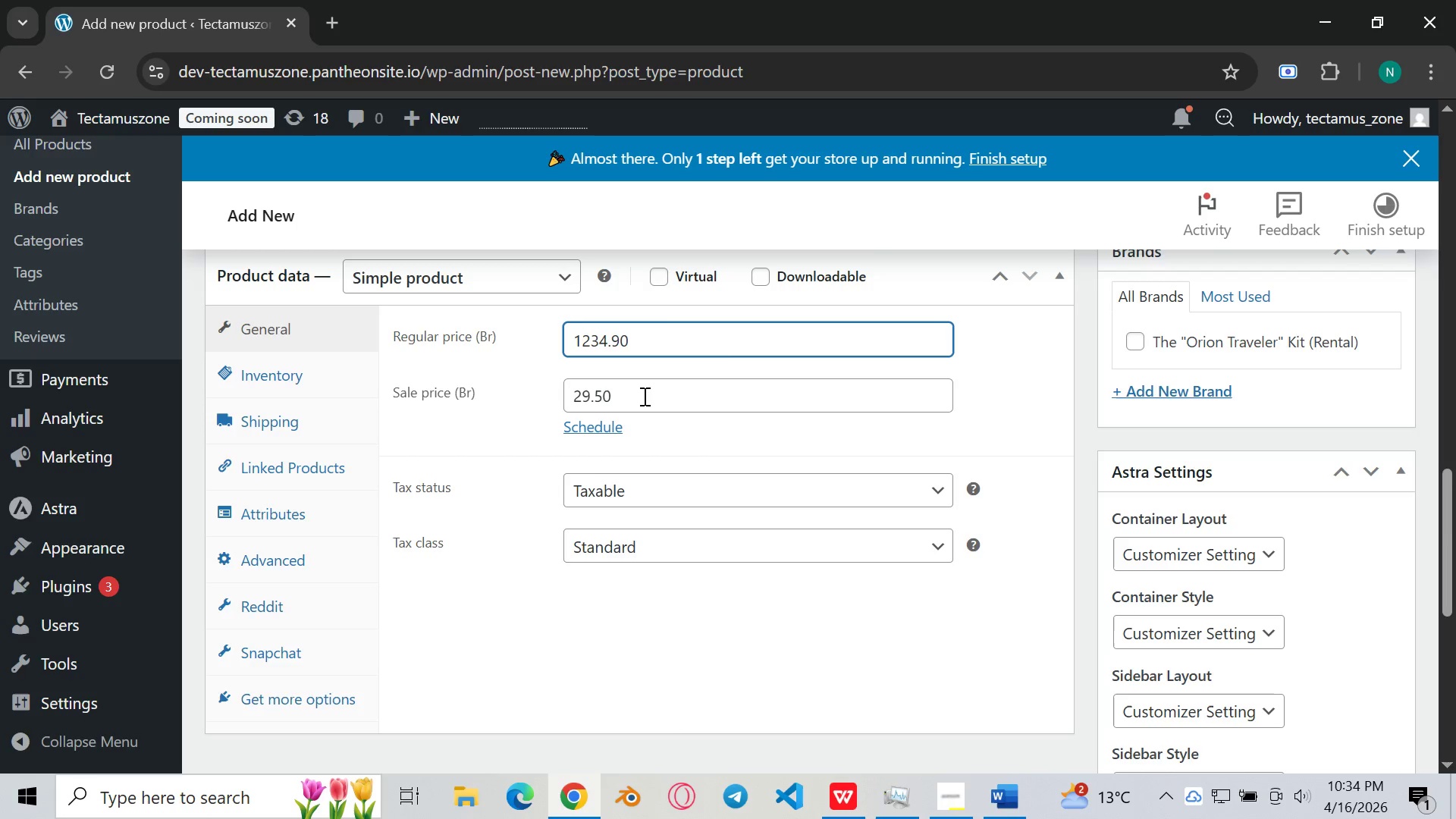 
left_click_drag(start_coordinate=[643, 395], to_coordinate=[567, 401])
 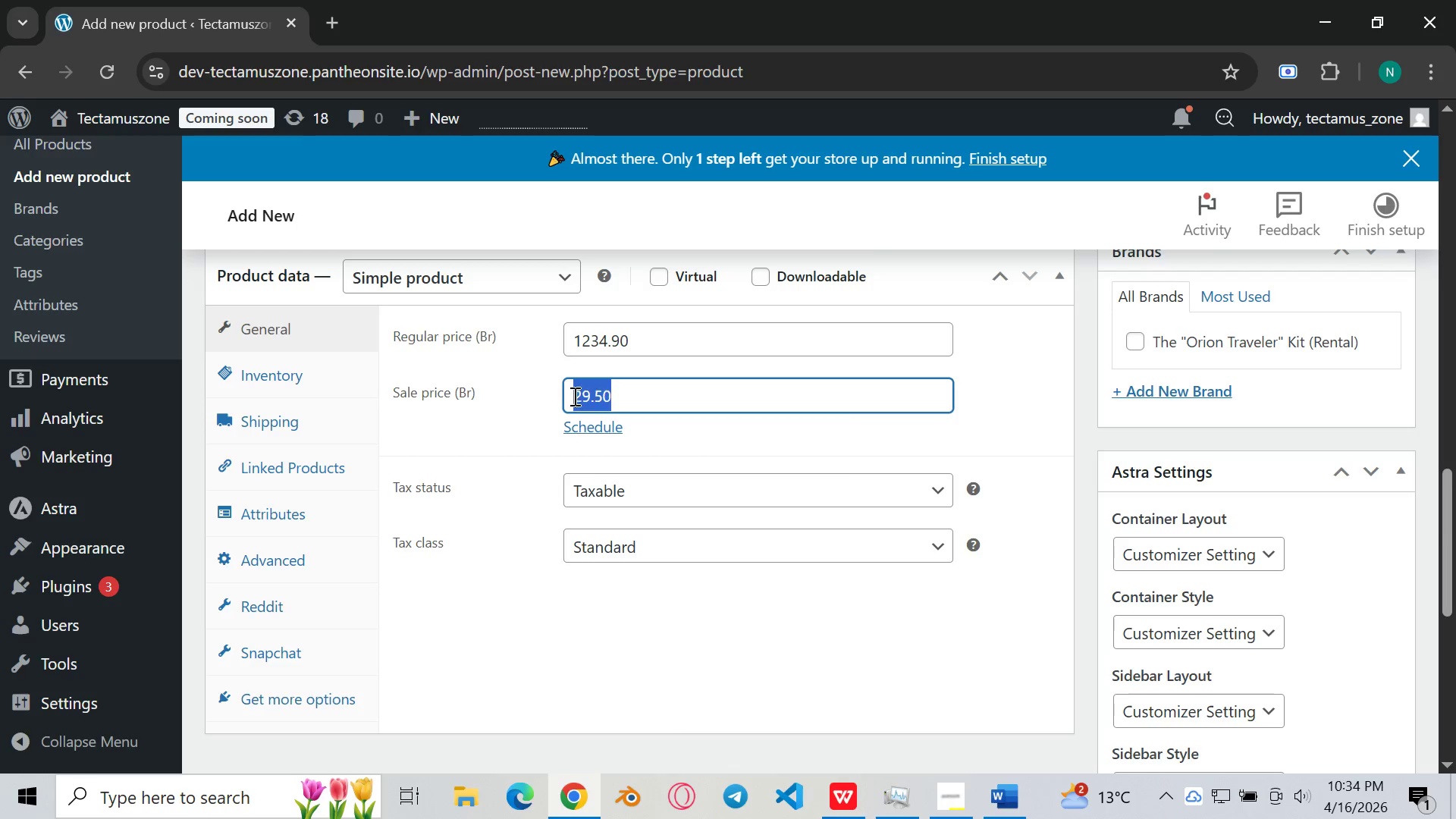 
type(1200)
 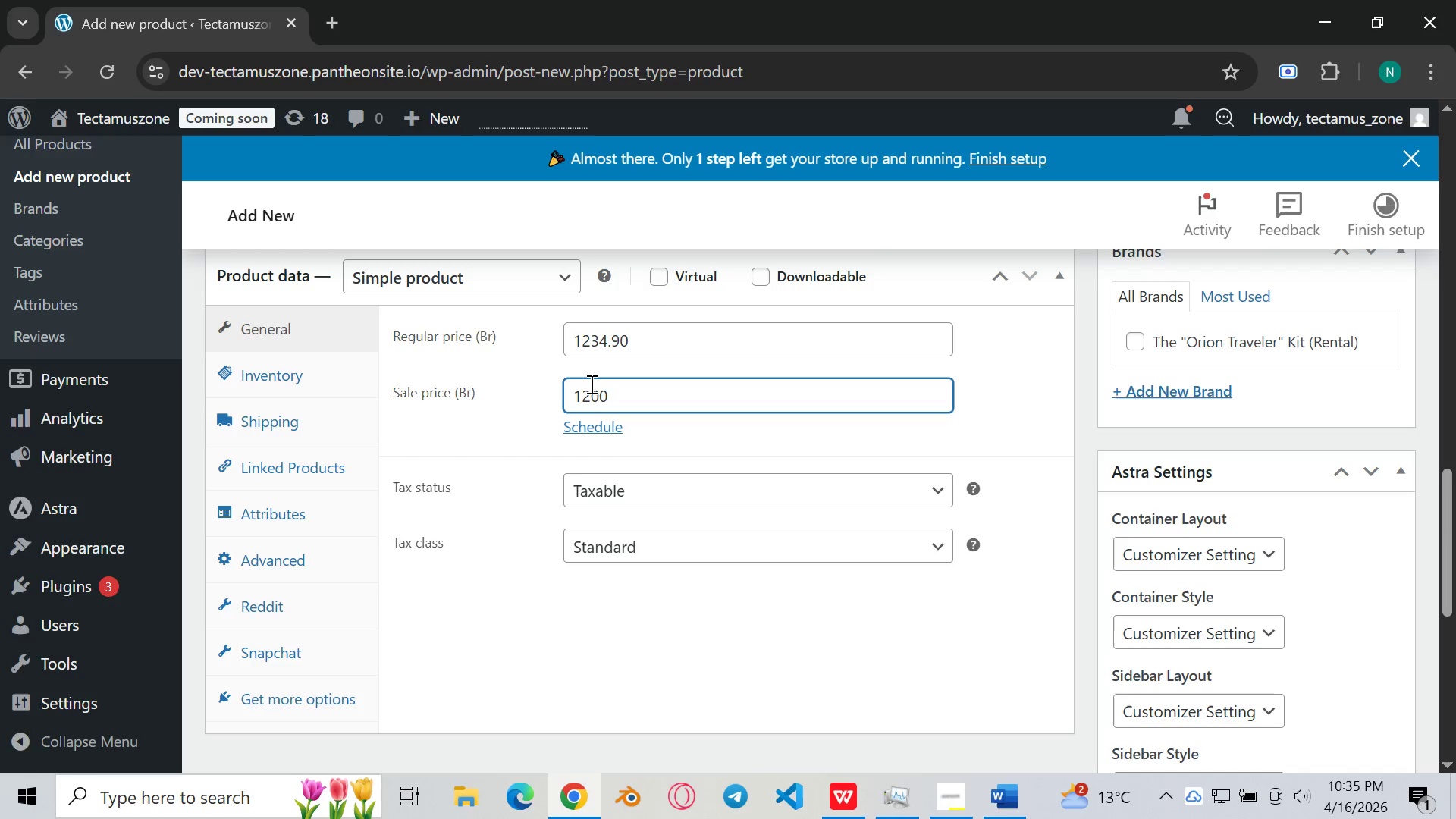 
type(.00)
 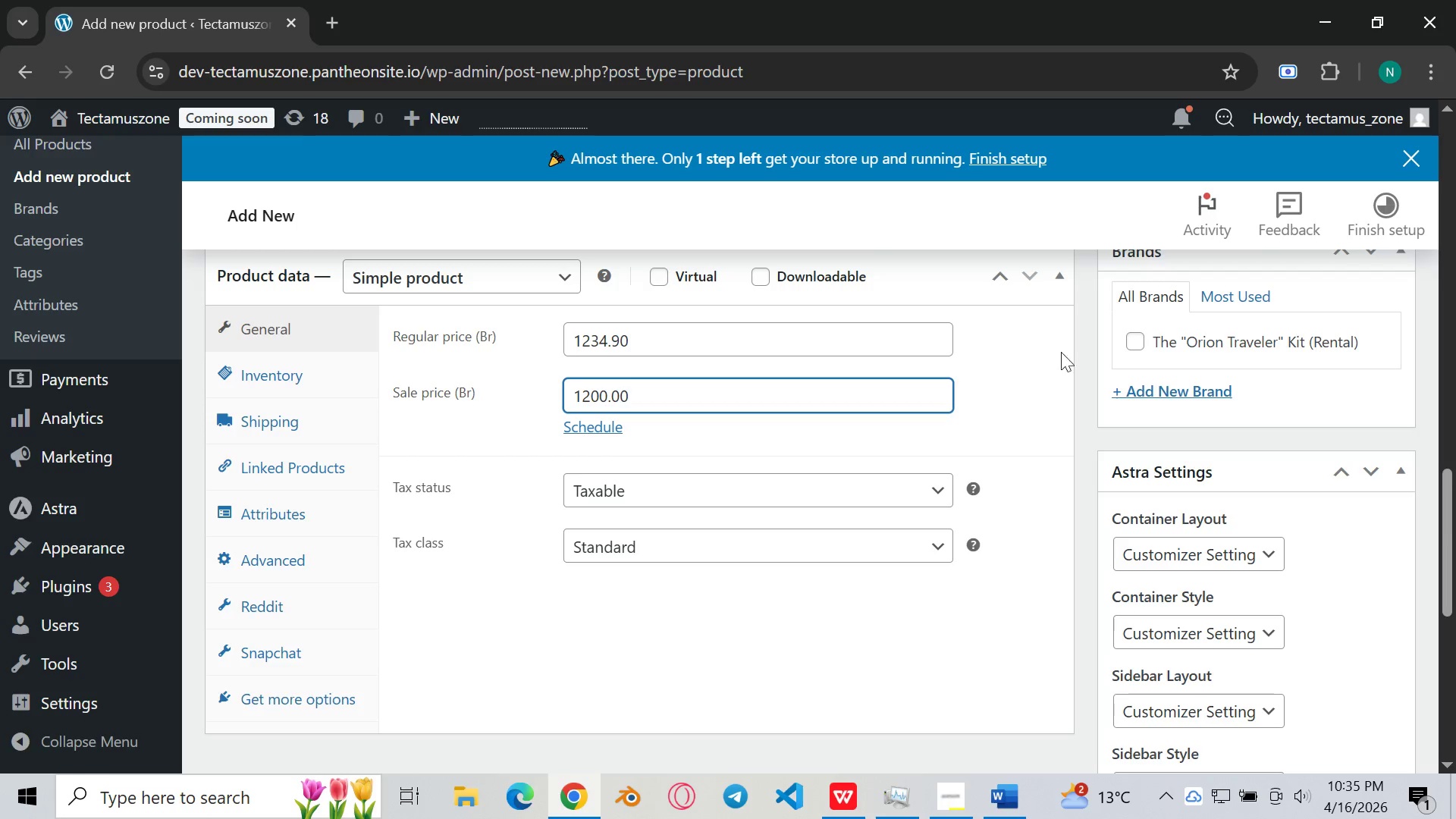 
scroll: coordinate [943, 388], scroll_direction: down, amount: 1.0
 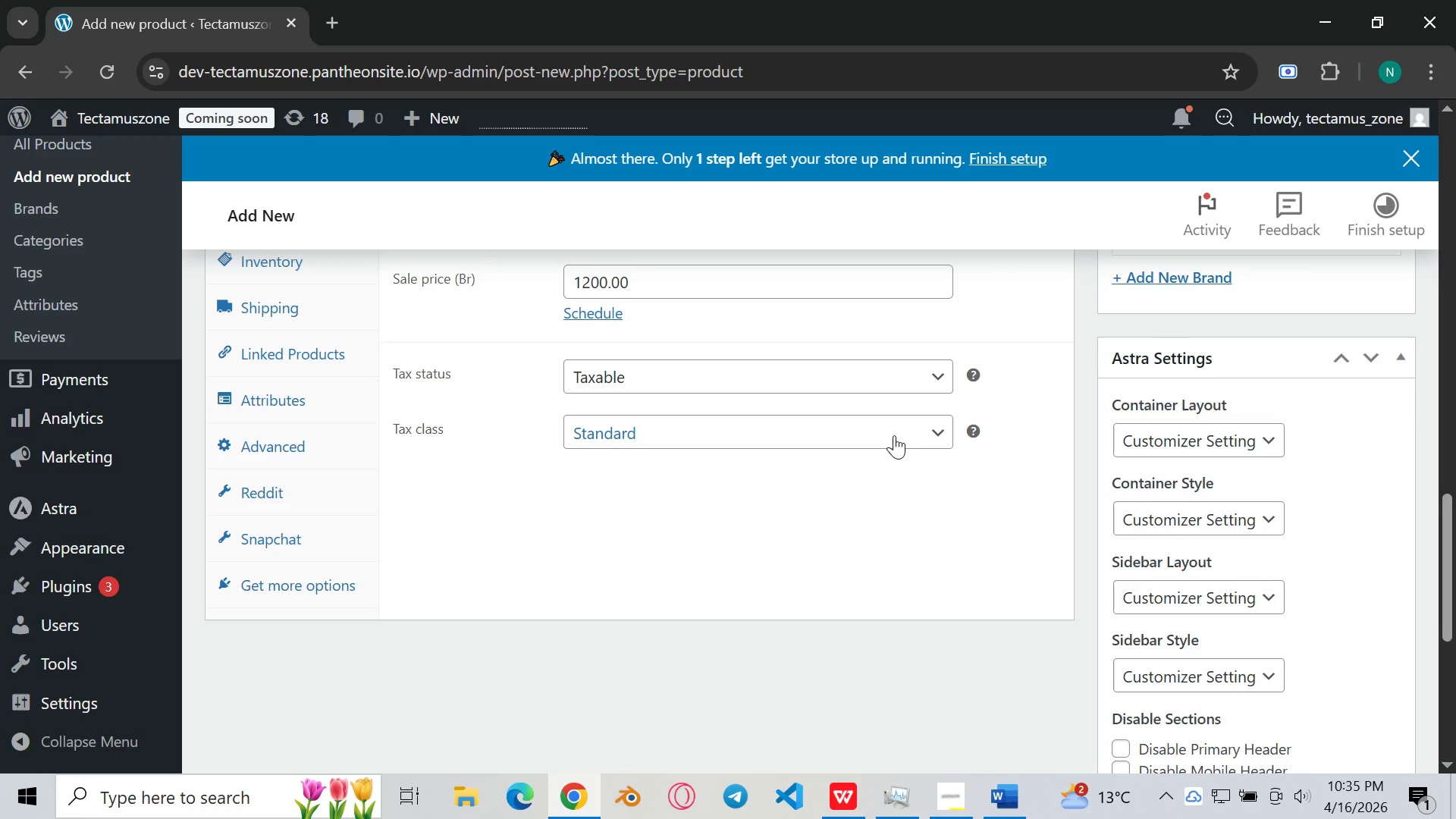 
wait(5.54)
 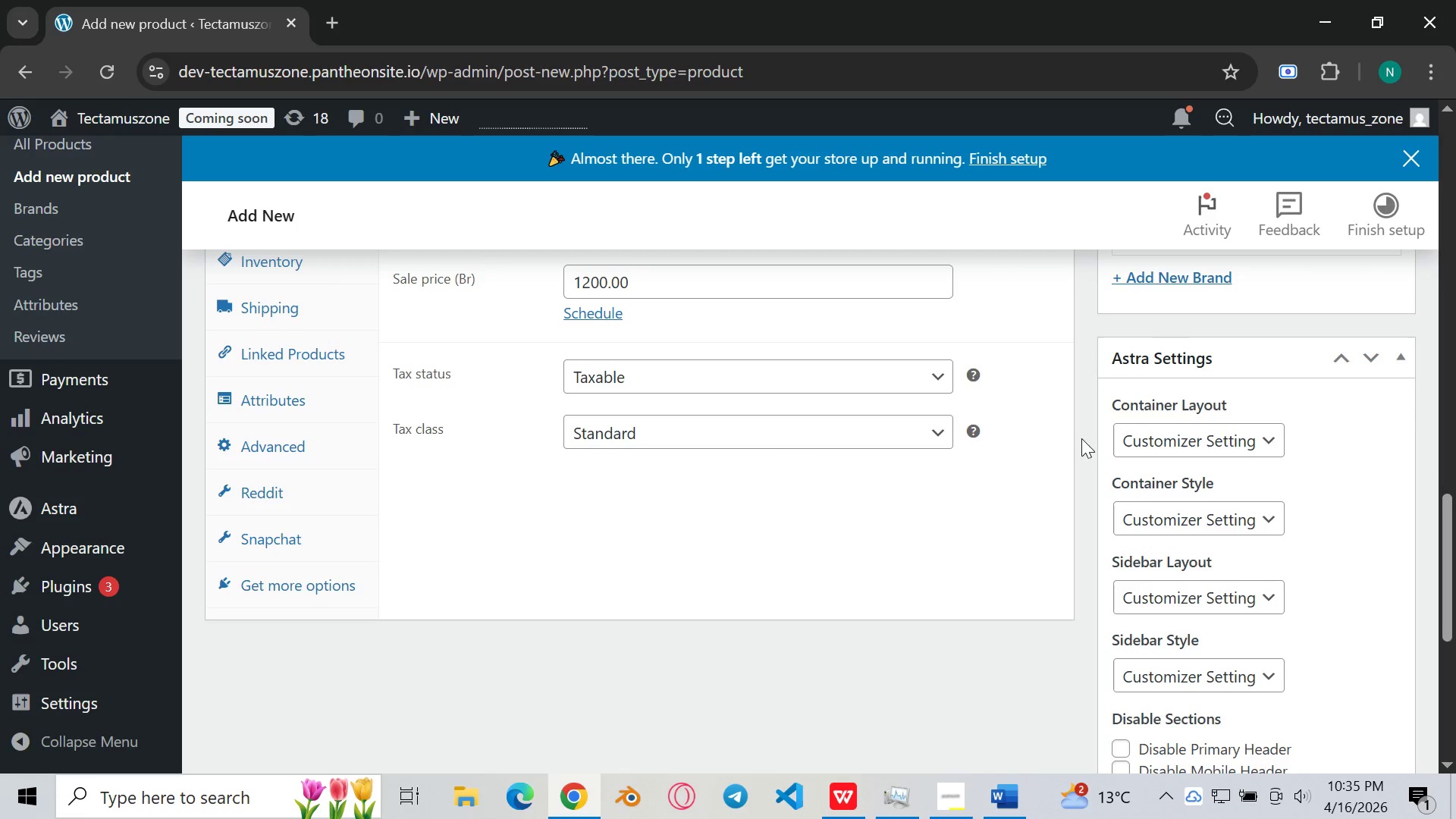 
scroll: coordinate [886, 417], scroll_direction: down, amount: 1.0
 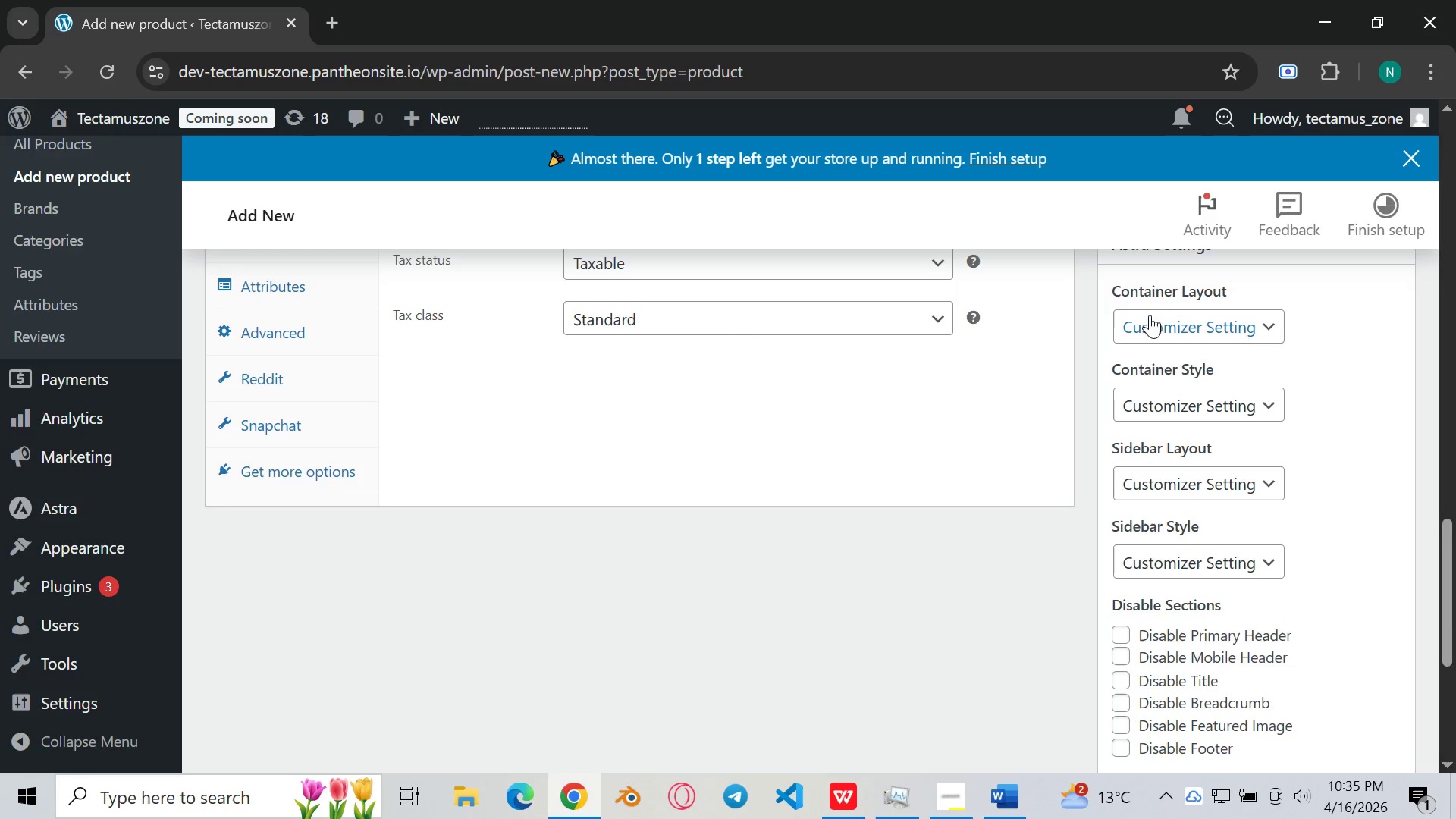 
left_click([1240, 326])
 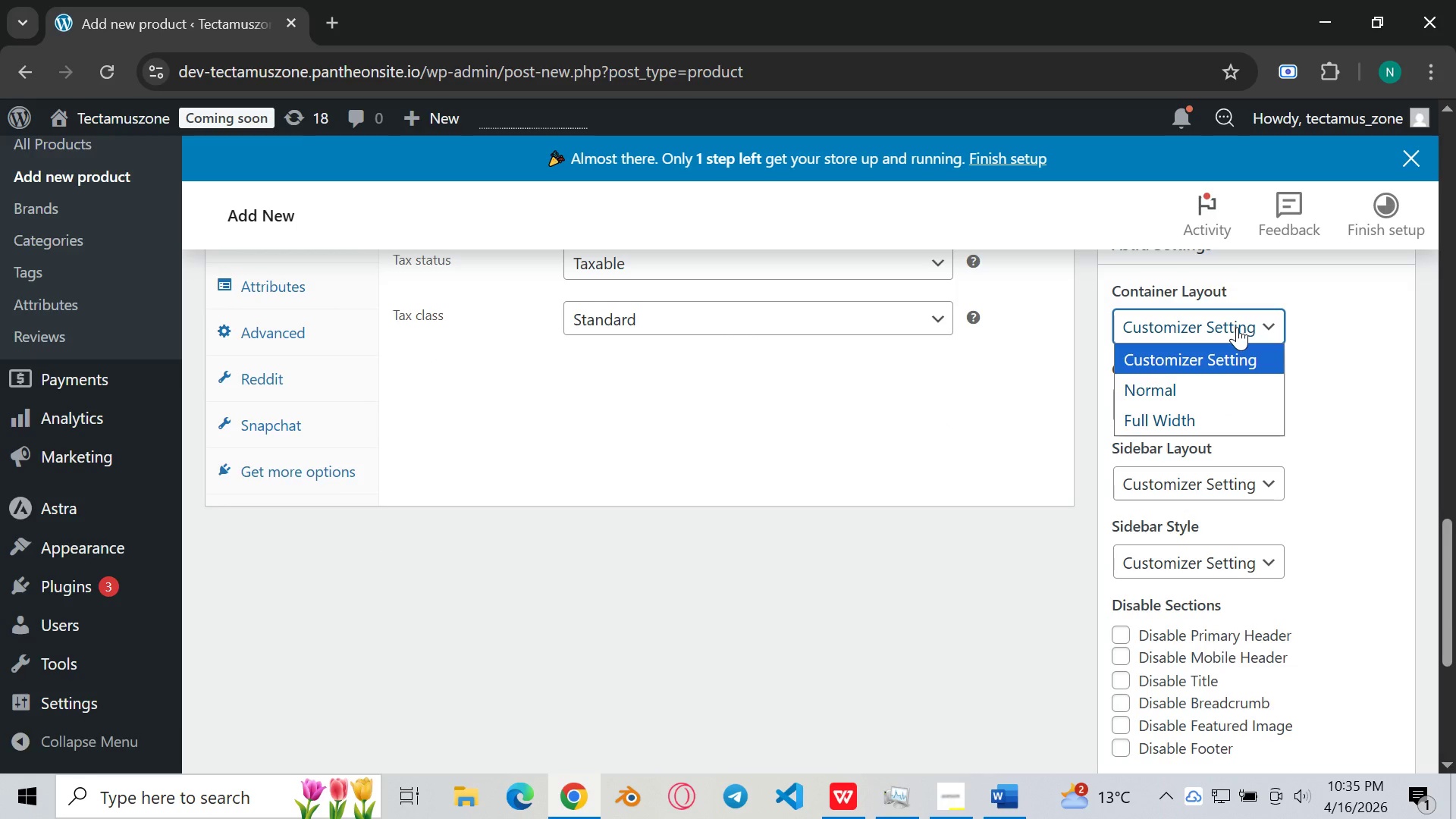 
left_click([1237, 327])
 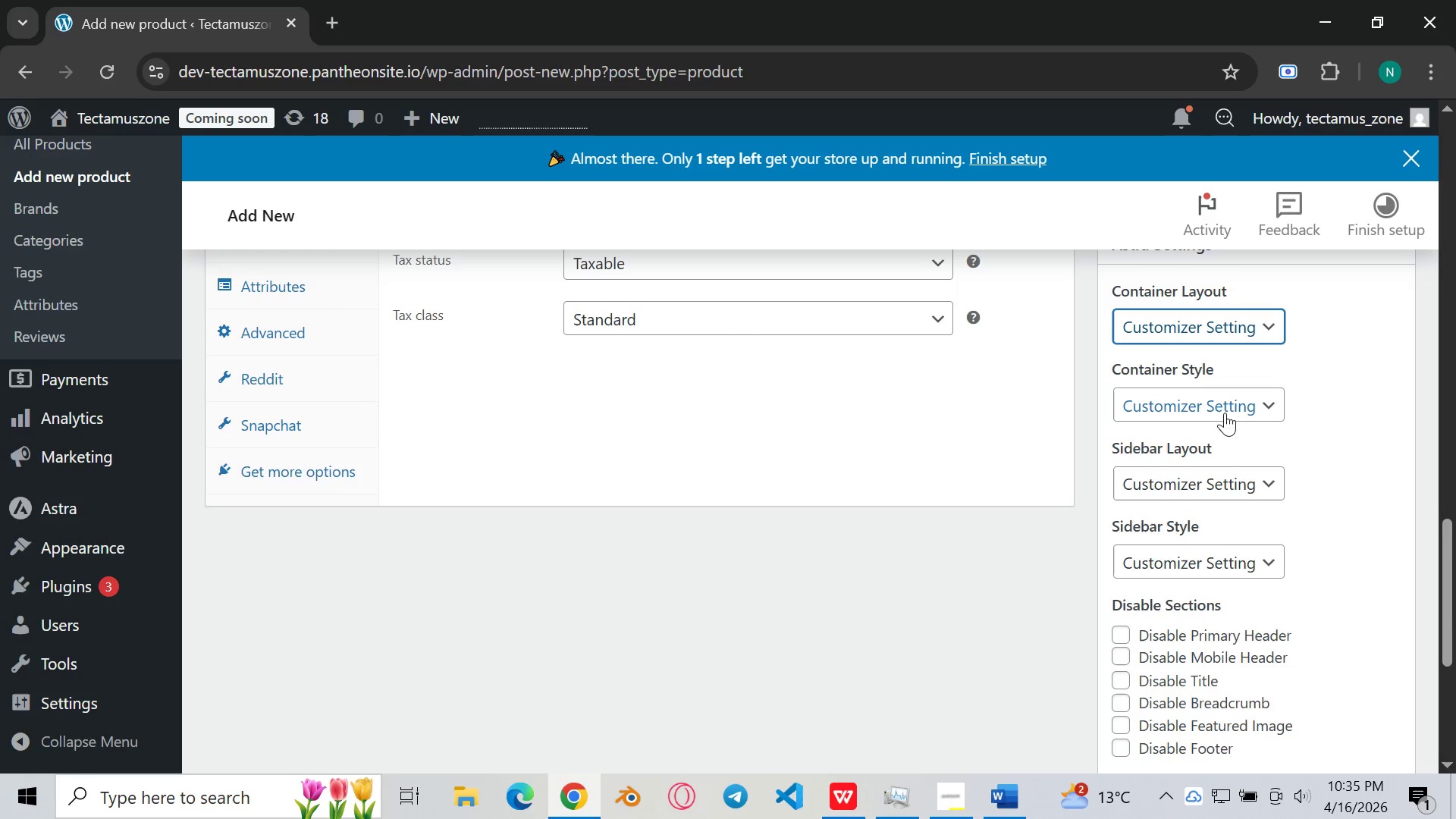 
scroll: coordinate [1224, 433], scroll_direction: down, amount: 2.0
 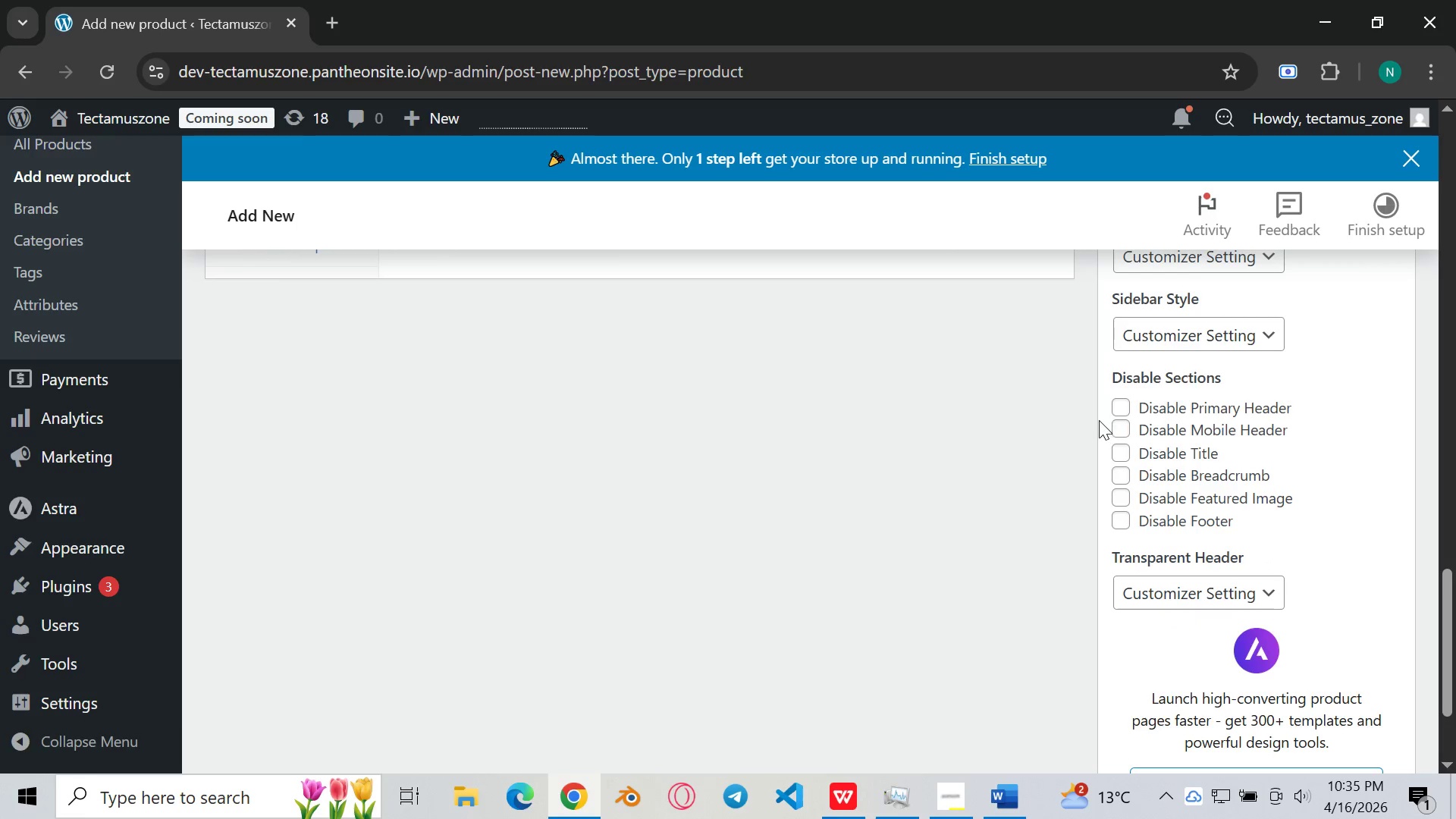 
scroll: coordinate [1078, 423], scroll_direction: up, amount: 9.0
 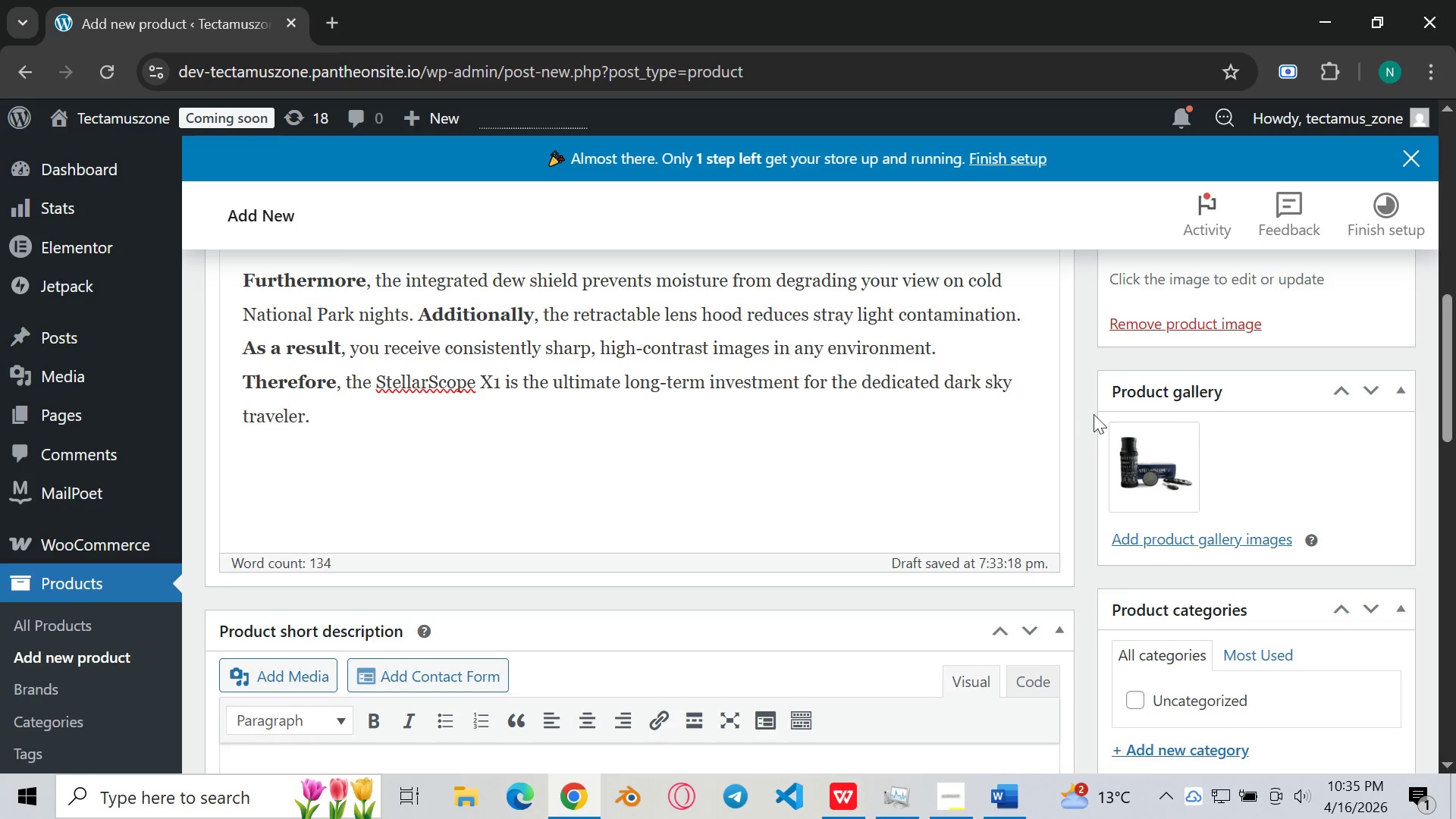 
scroll: coordinate [1232, 504], scroll_direction: down, amount: 1.0
 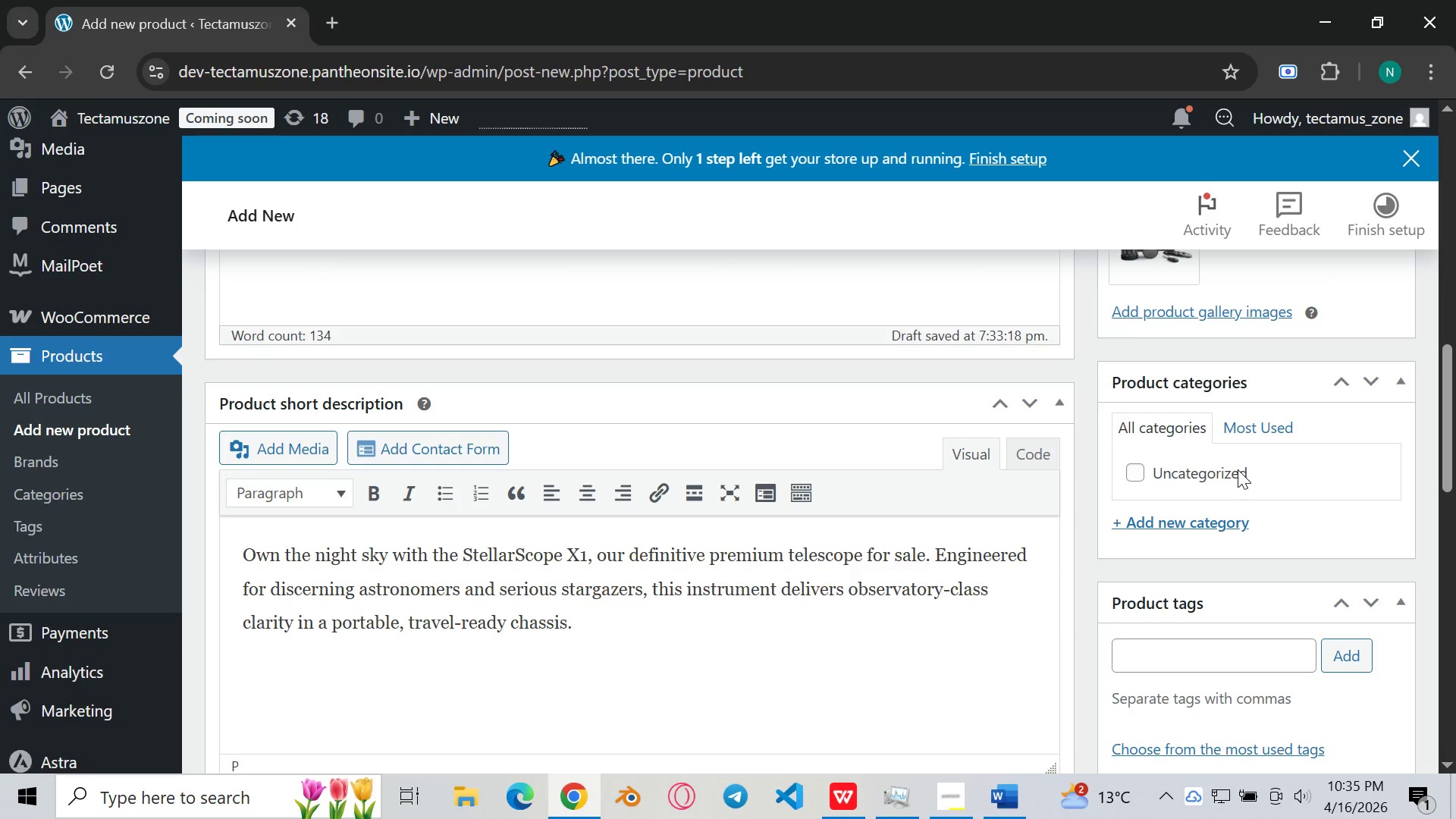 
wait(12.56)
 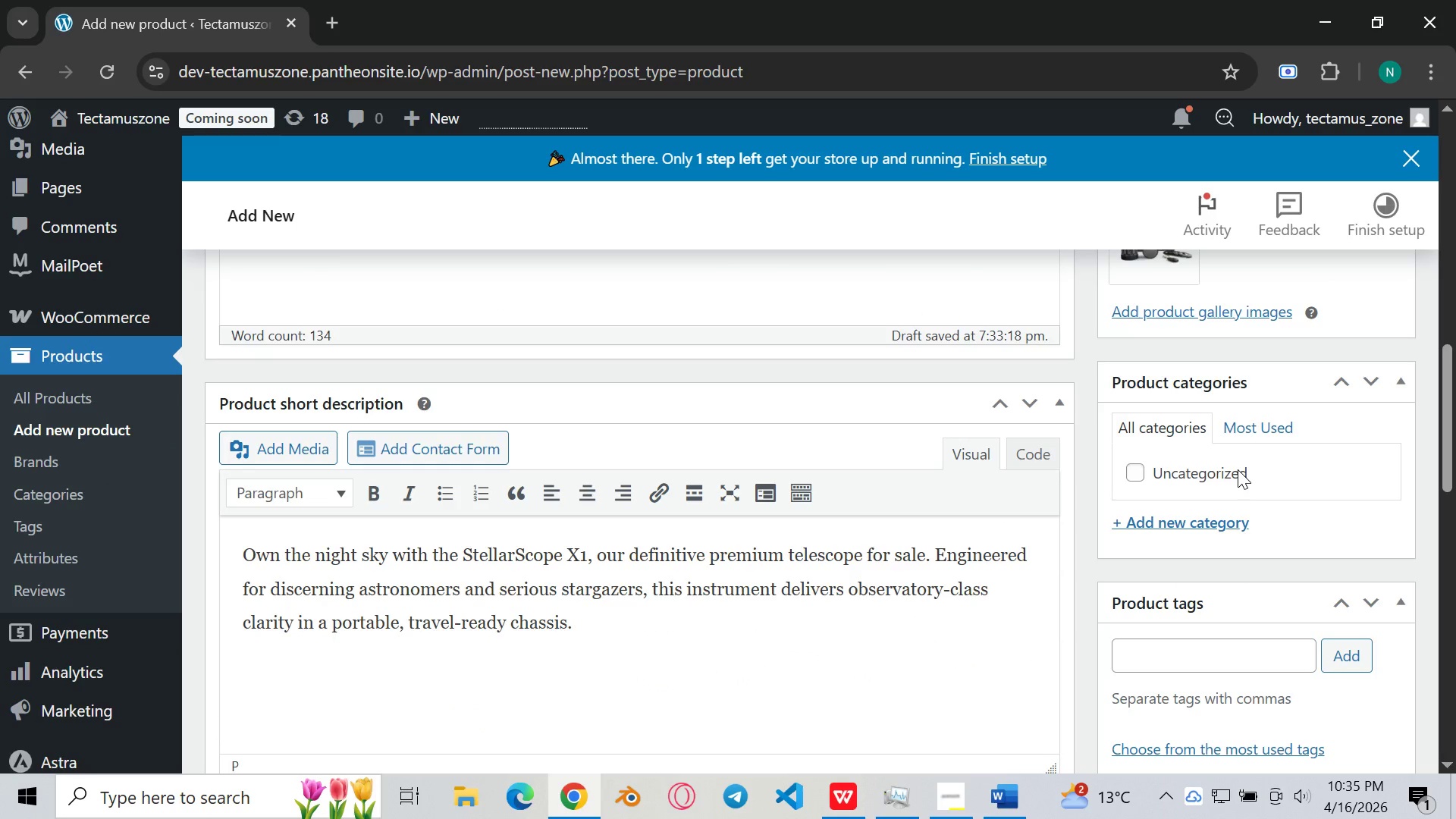 
left_click([1211, 526])
 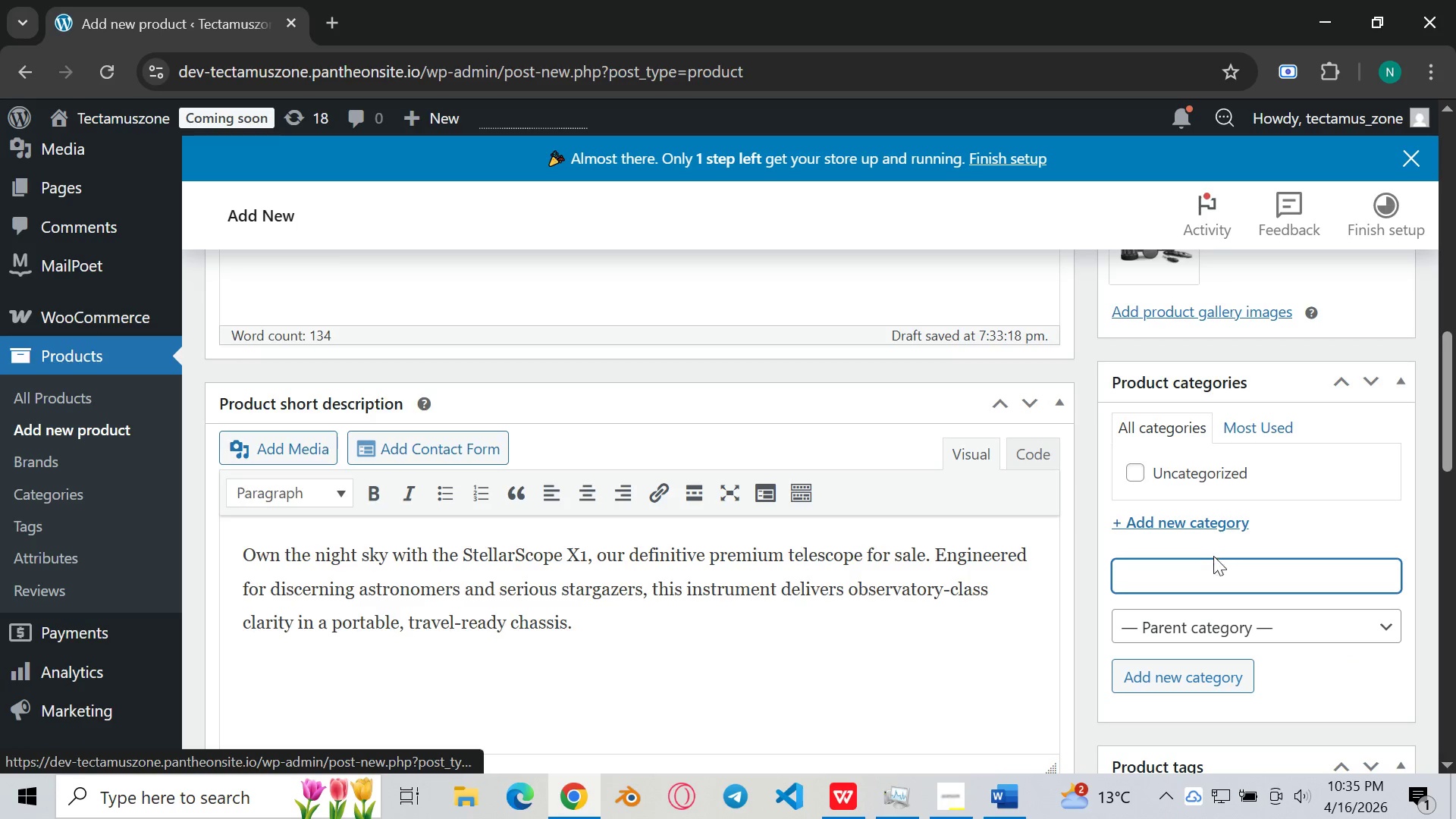 
scroll: coordinate [1222, 510], scroll_direction: up, amount: 4.0
 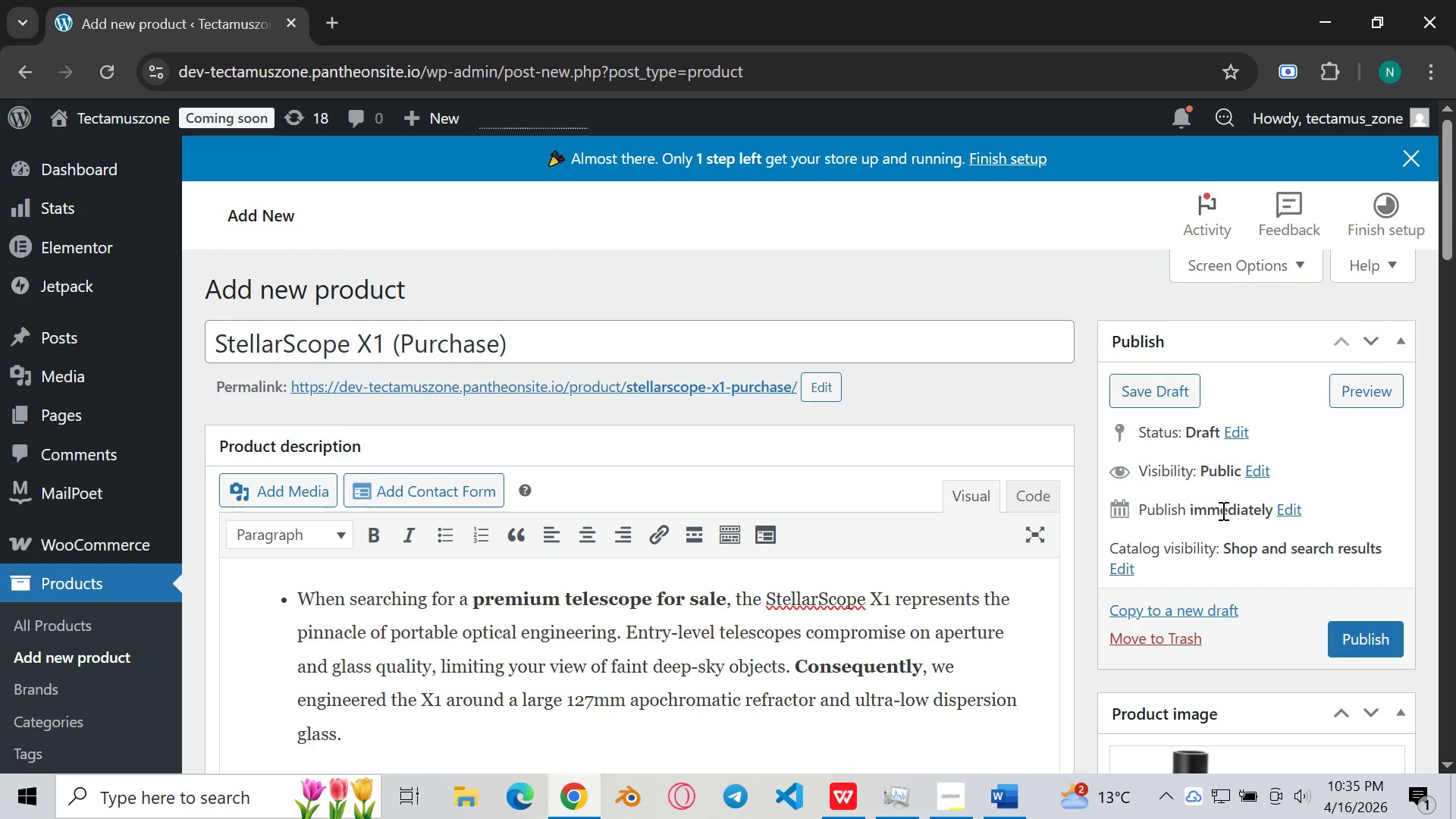 
scroll: coordinate [1222, 510], scroll_direction: down, amount: 5.0
 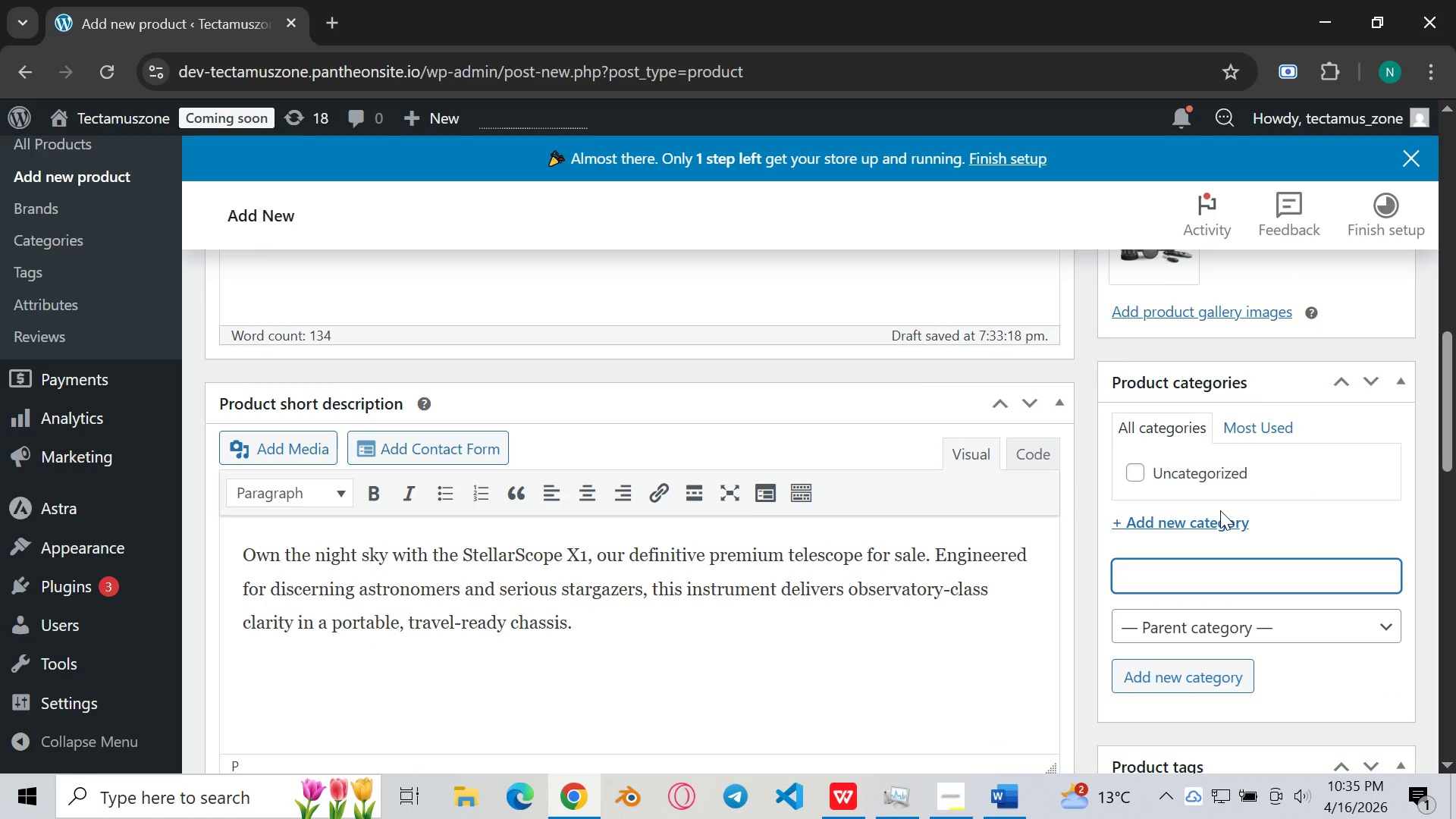 
type(TELEscope)
 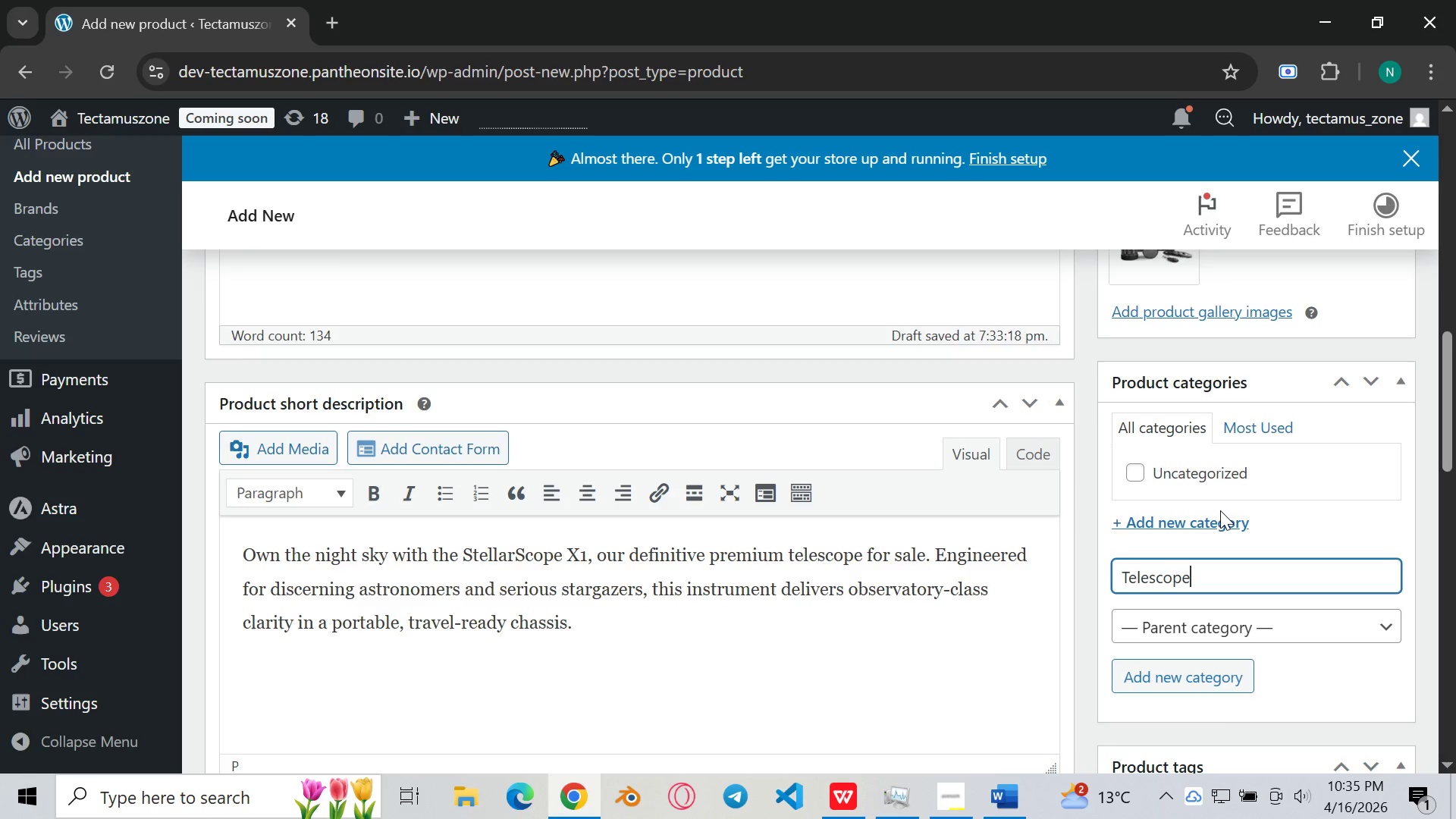 
type(s> premium retail)
 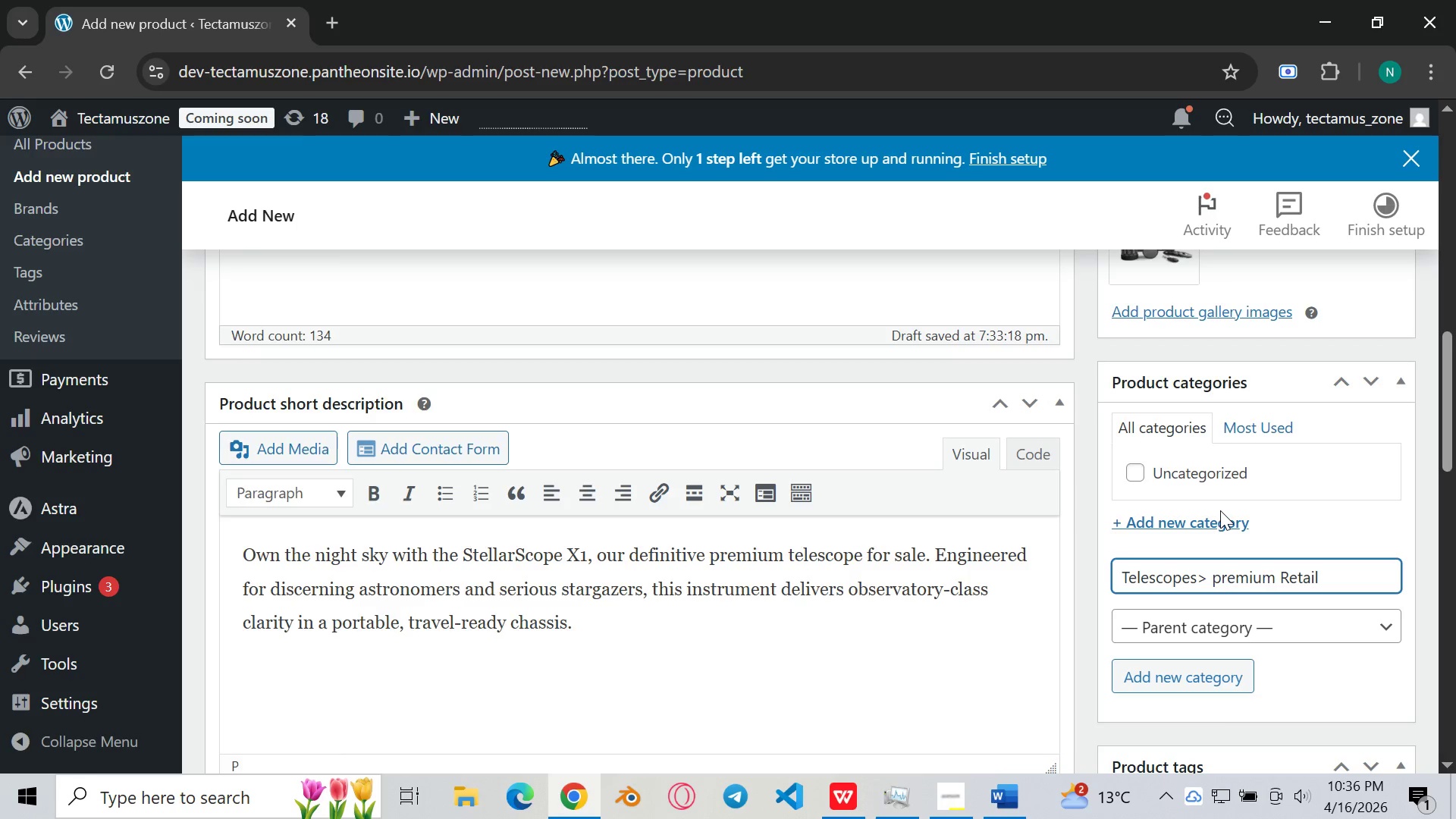 
scroll: coordinate [1272, 399], scroll_direction: down, amount: 2.0
 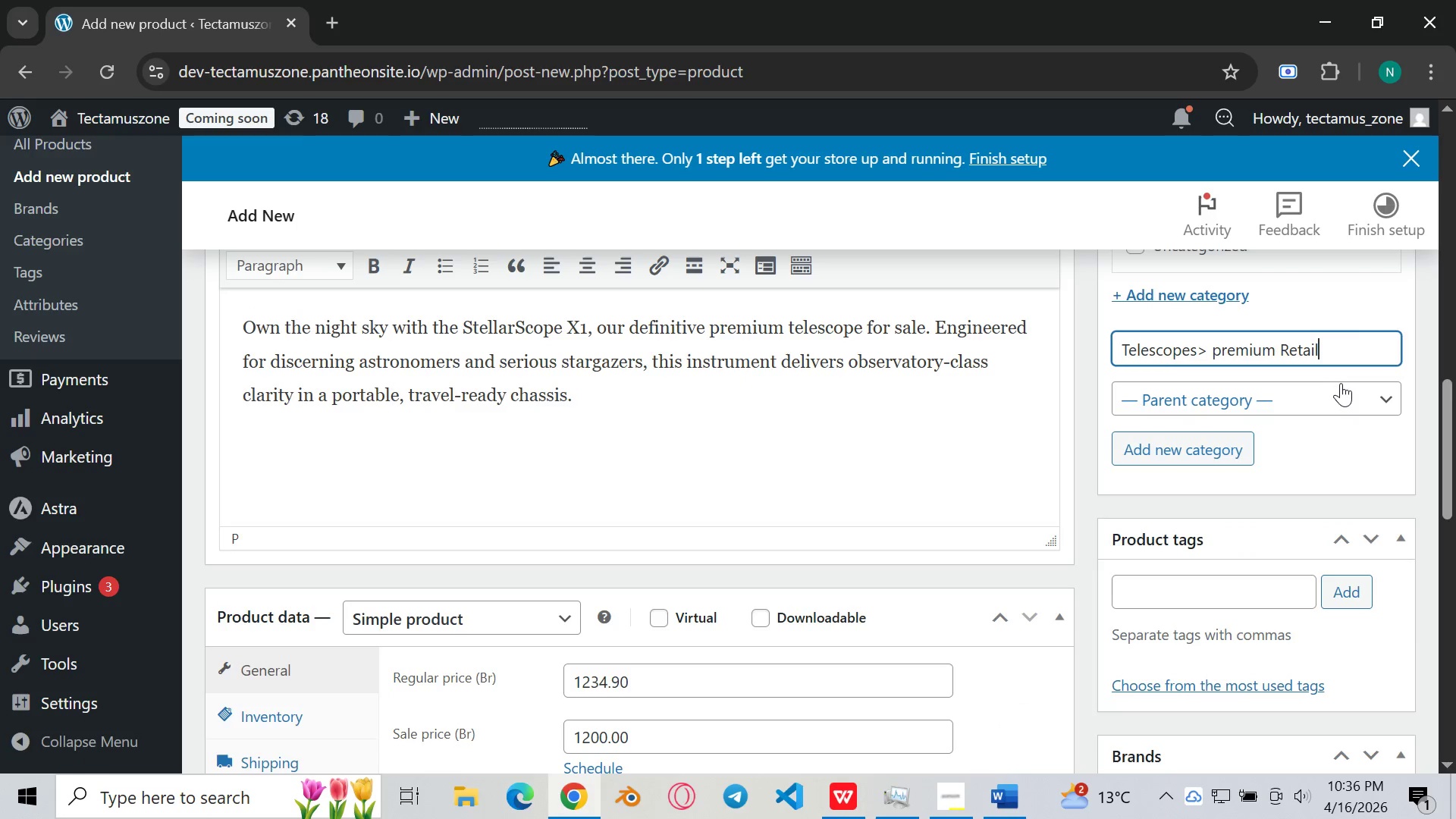 
left_click([1354, 396])
 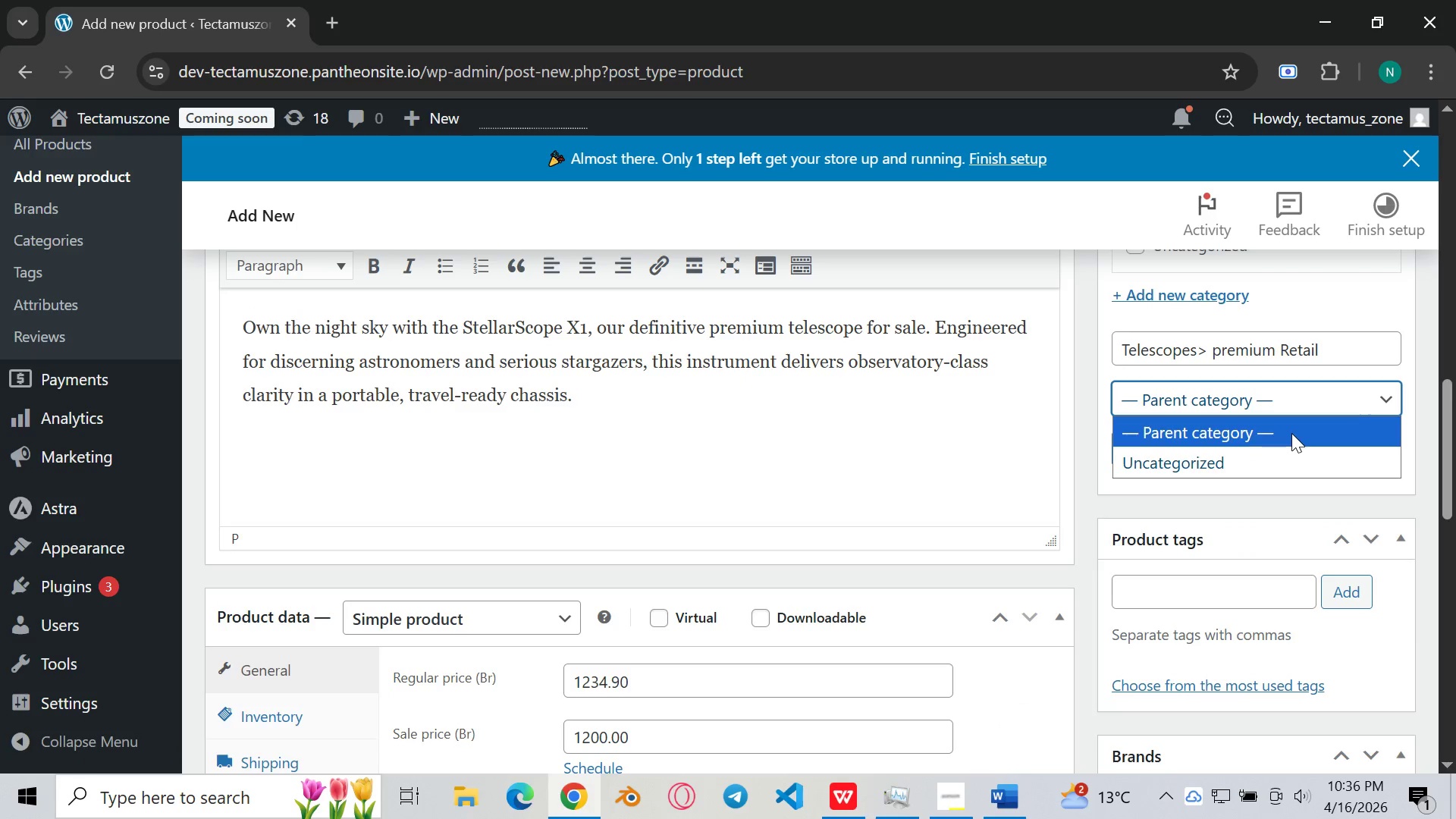 
left_click([1269, 400])
 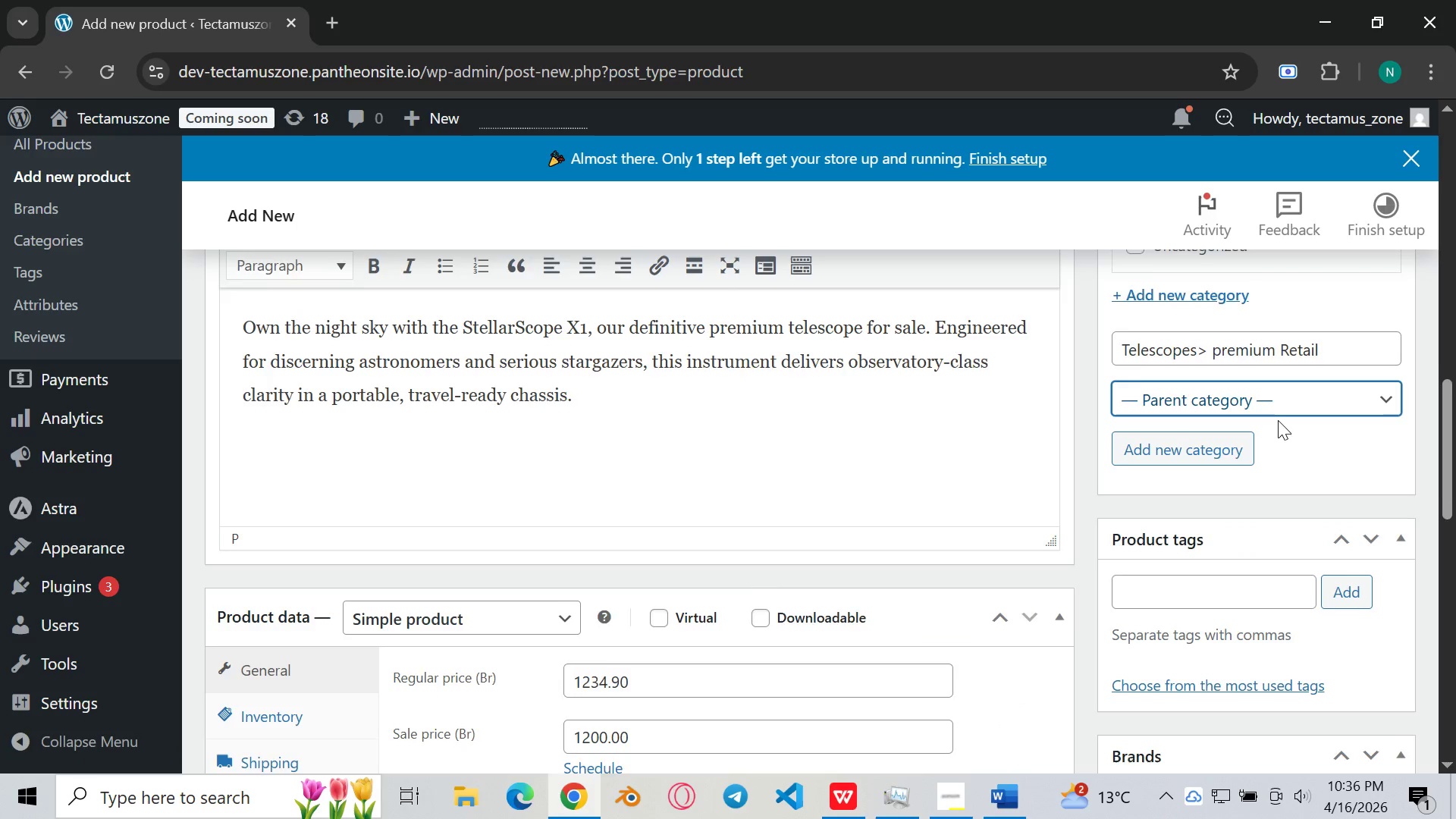 
scroll: coordinate [1278, 420], scroll_direction: down, amount: 1.0
 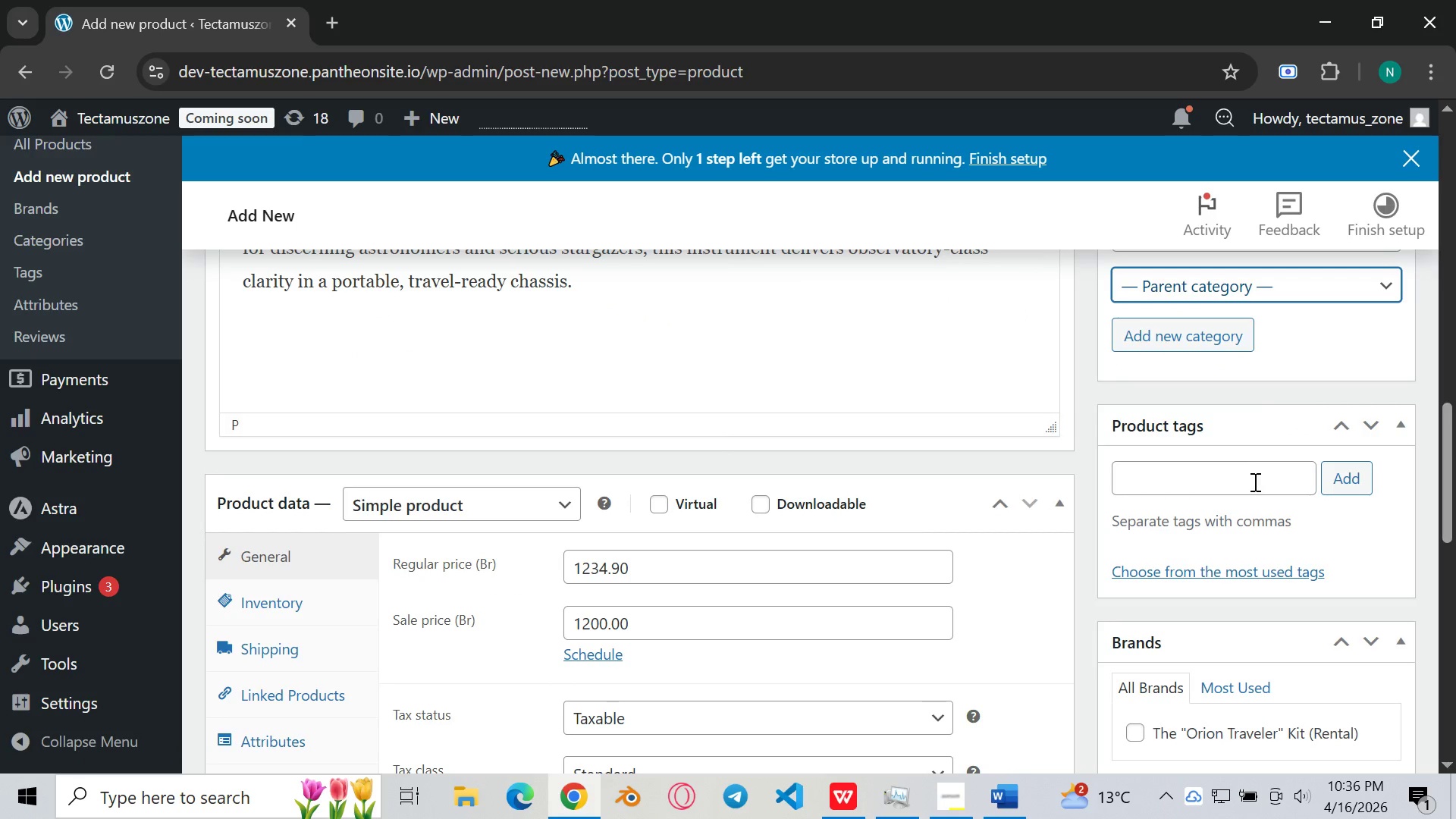 
left_click([1254, 481])
 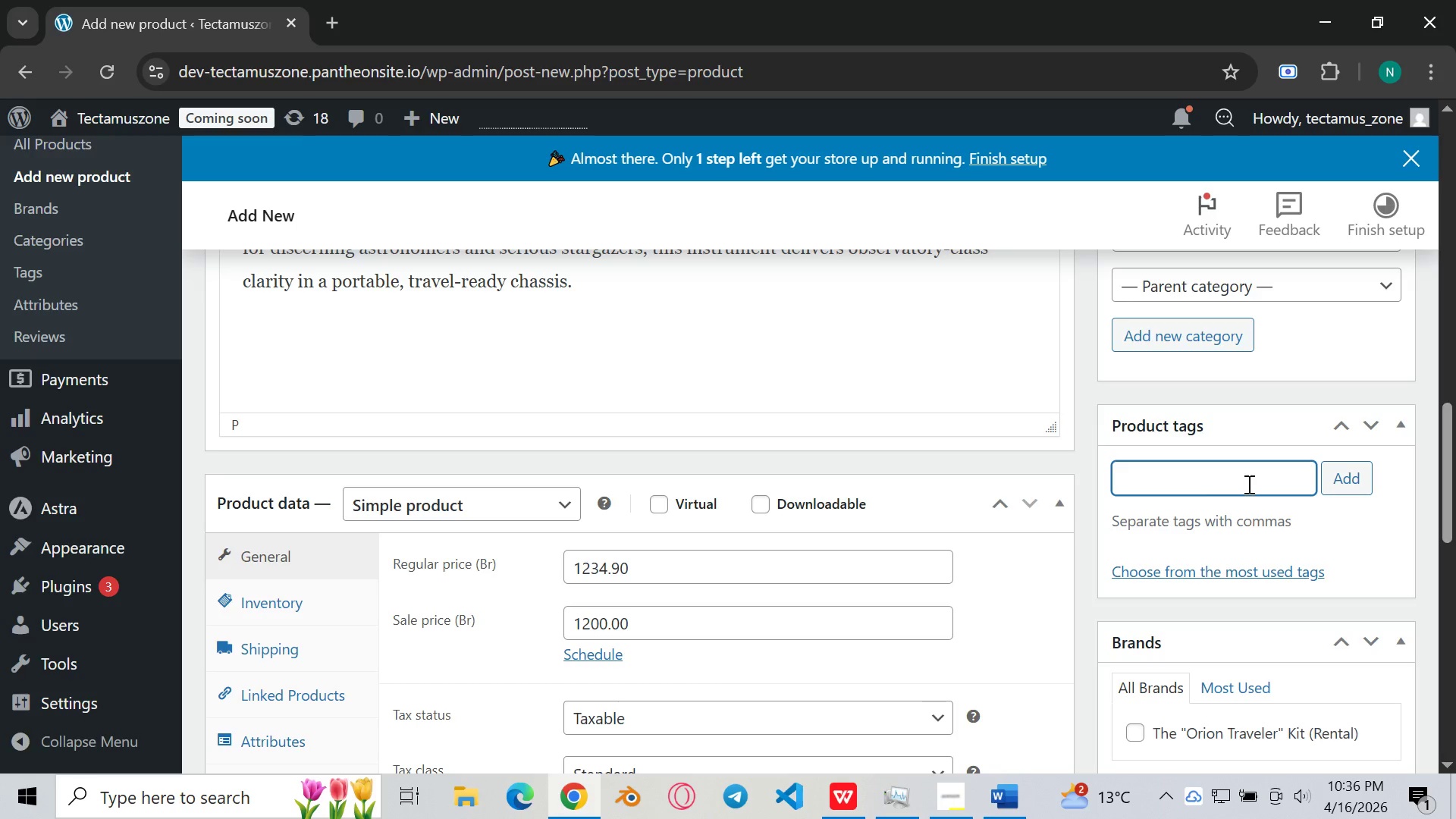 
type(premuim )
 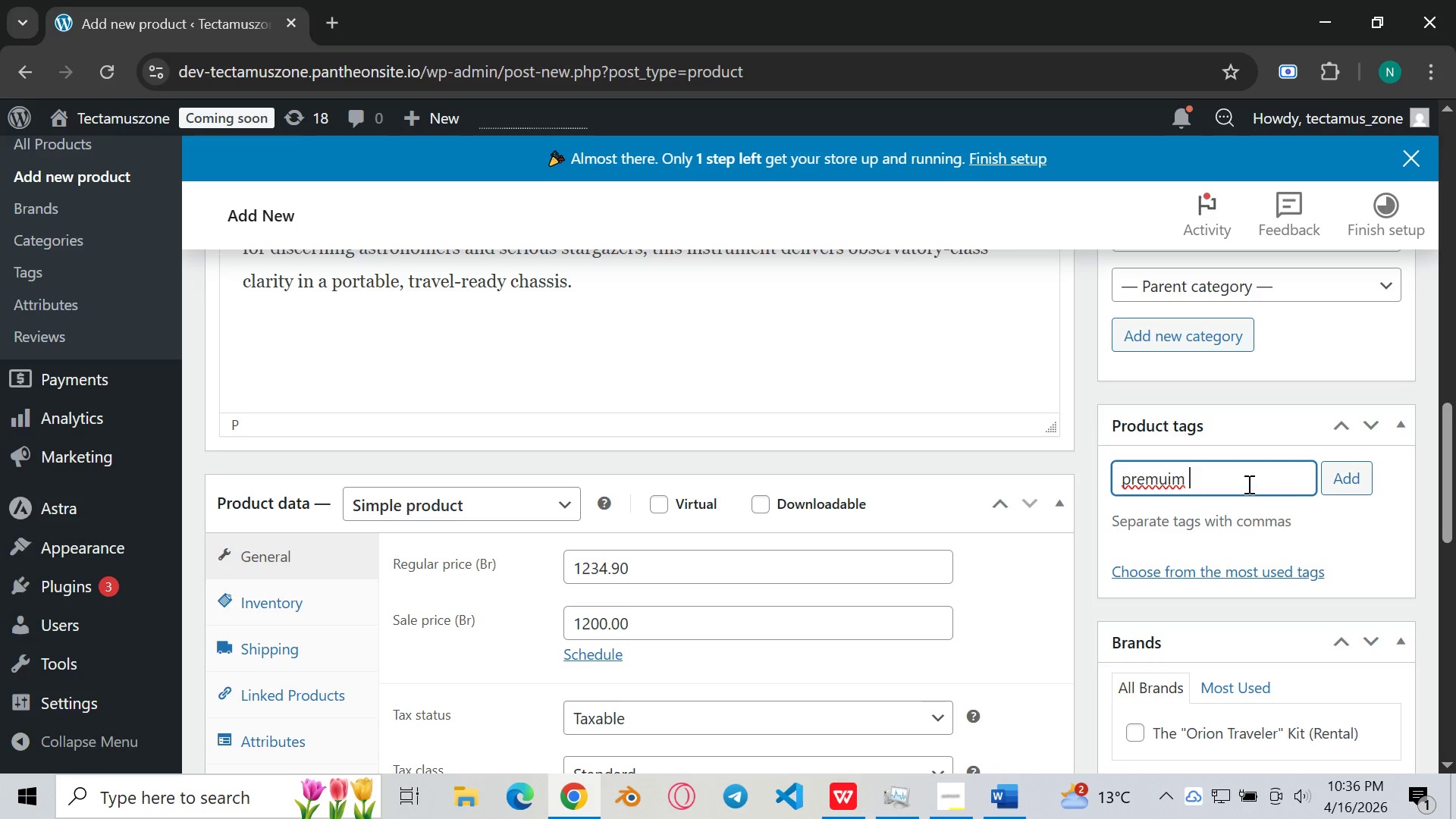 
type(telescope , portable, refractor)
 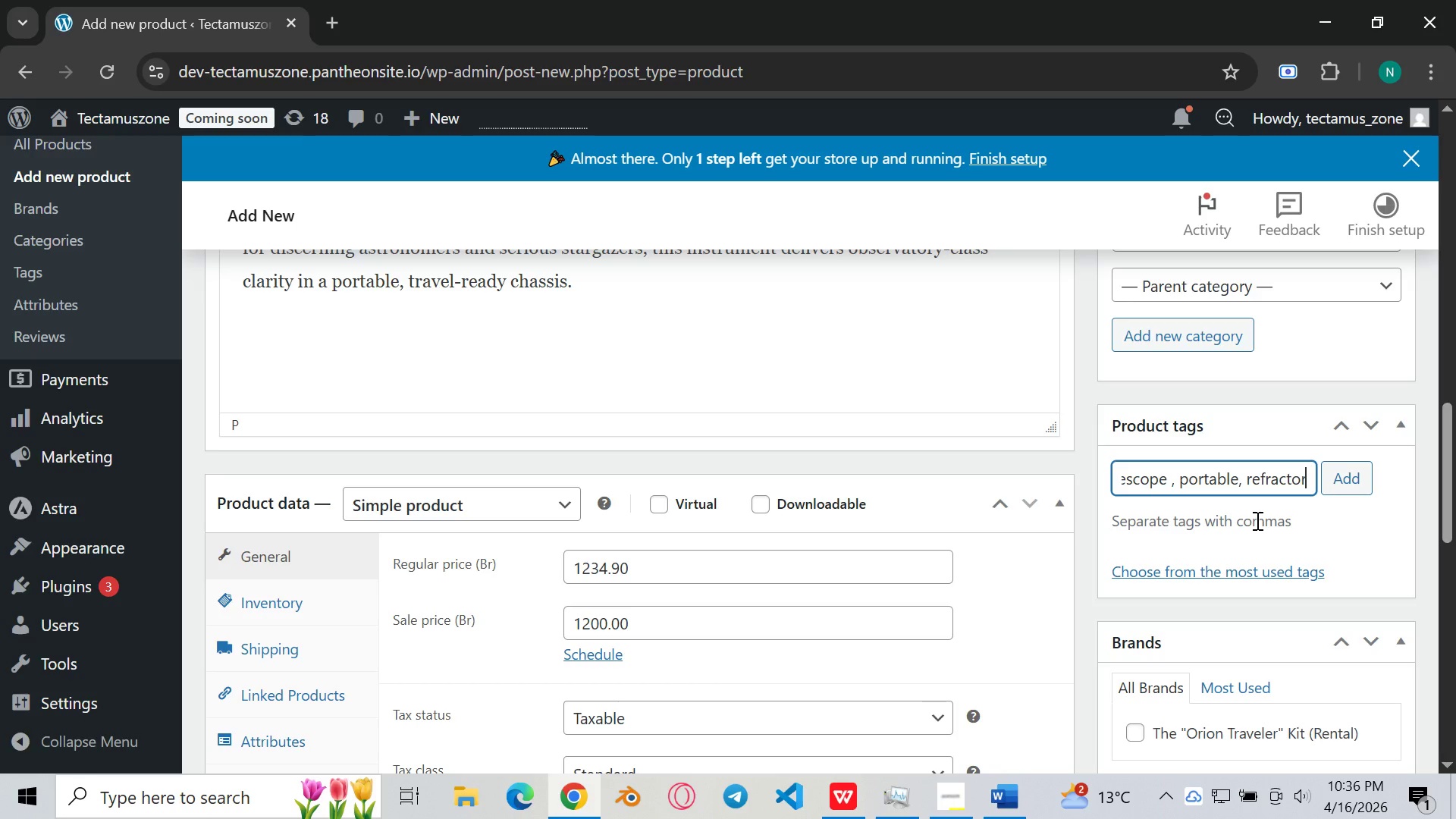 
type(, astrophology, travel)
 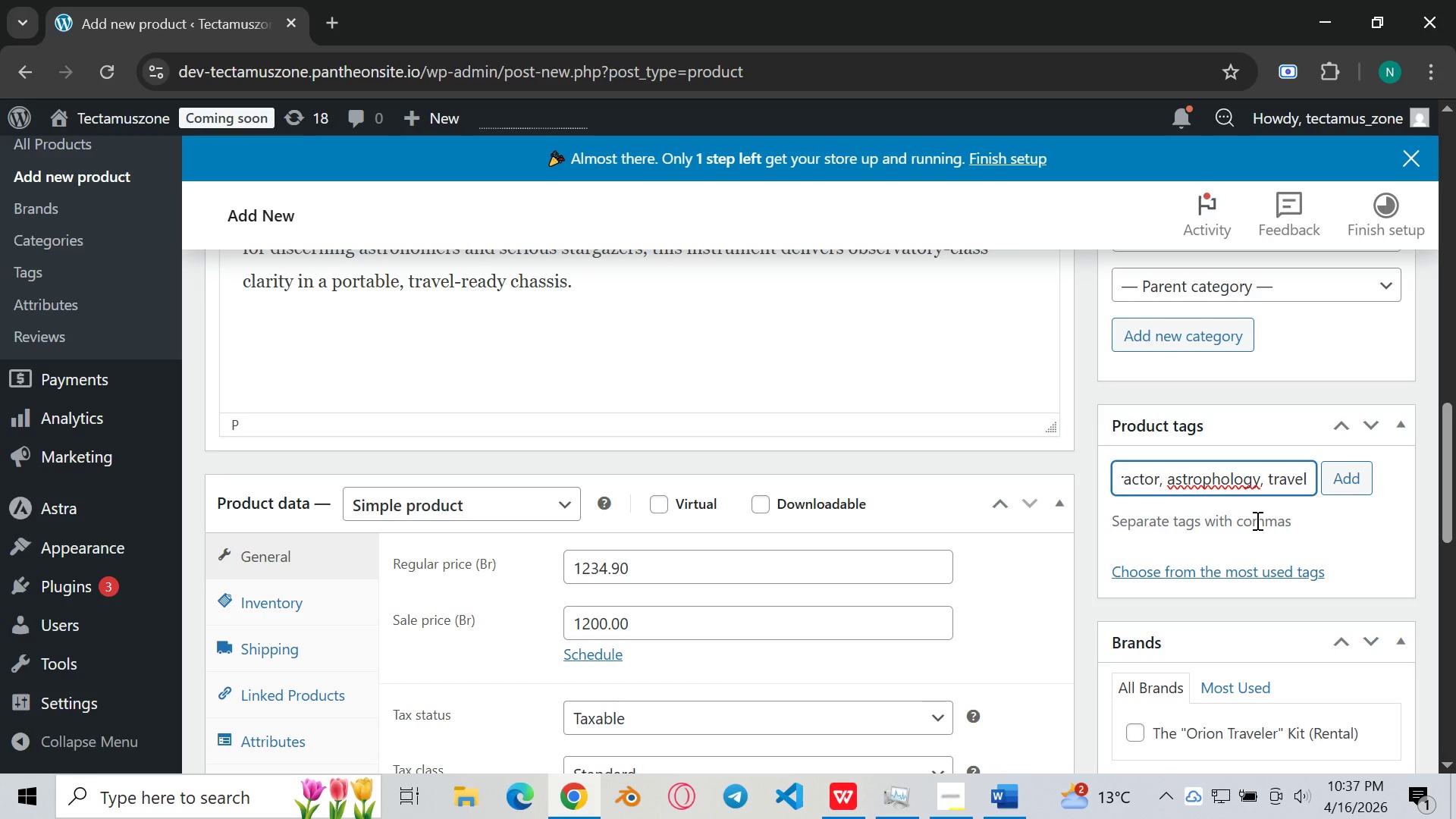 
wait(6.73)
 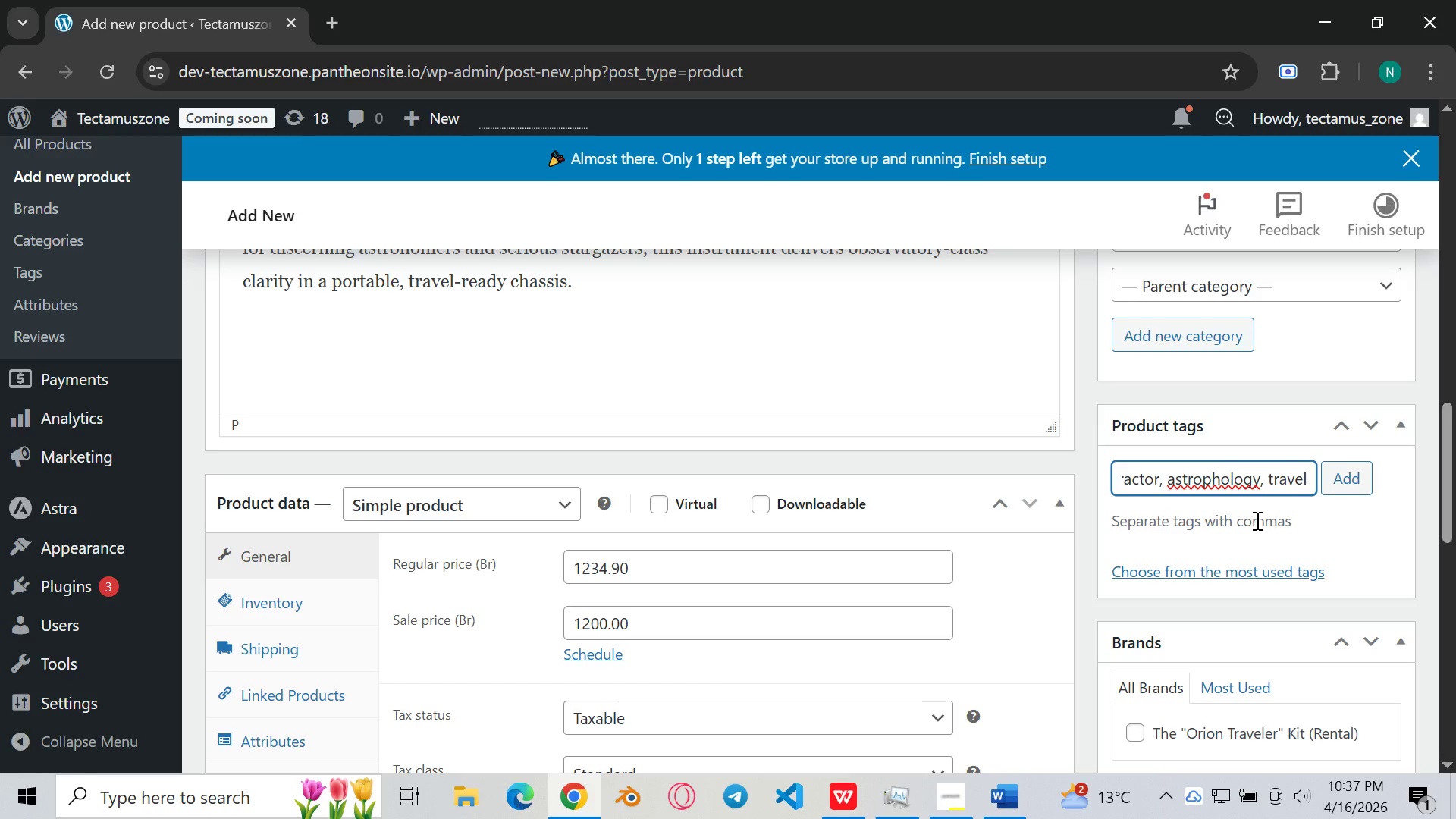 
left_click([1232, 475])
 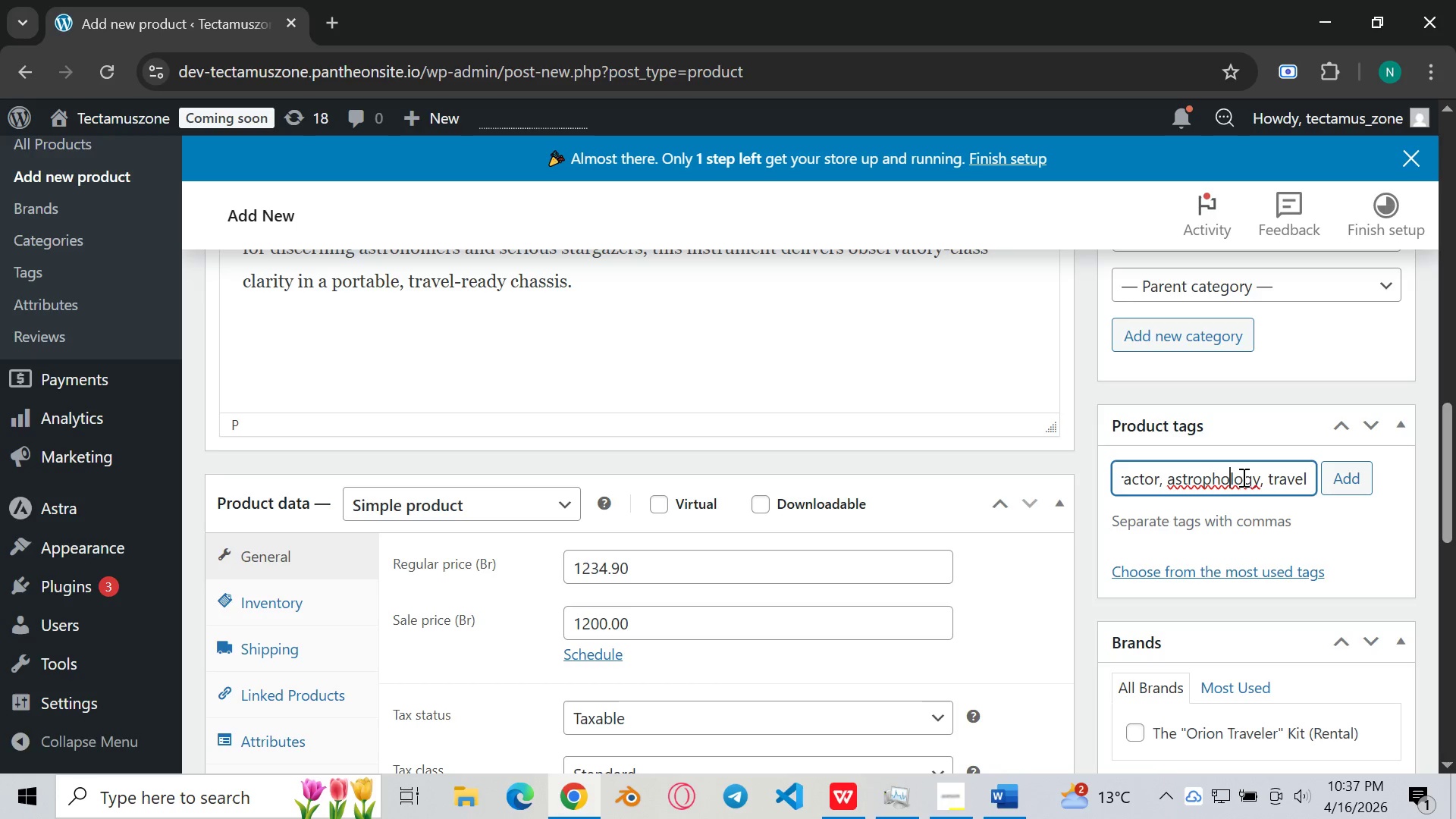 
left_click([1241, 479])
 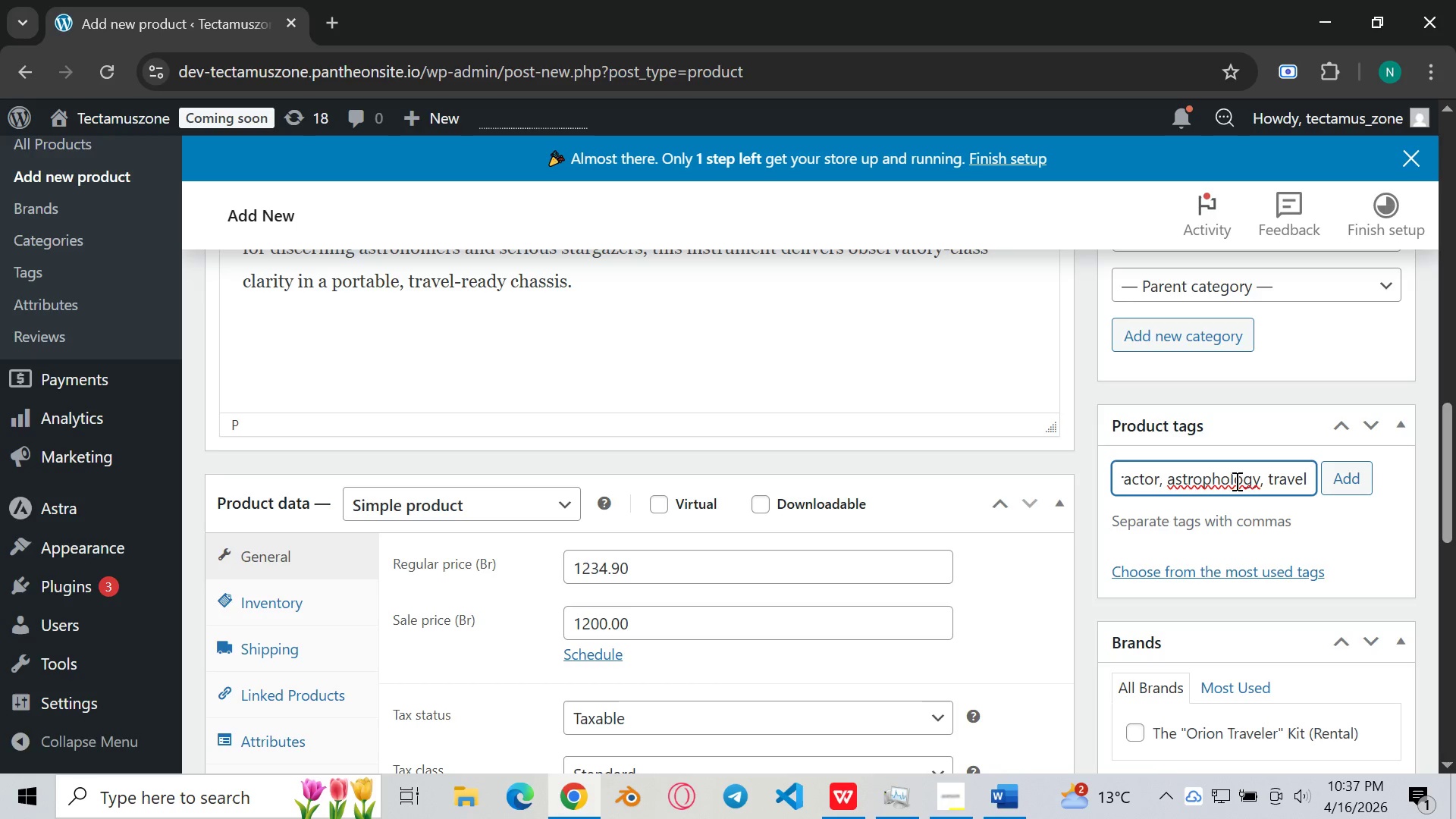 
key(Backspace)
key(Backspace)
type(tograph)
 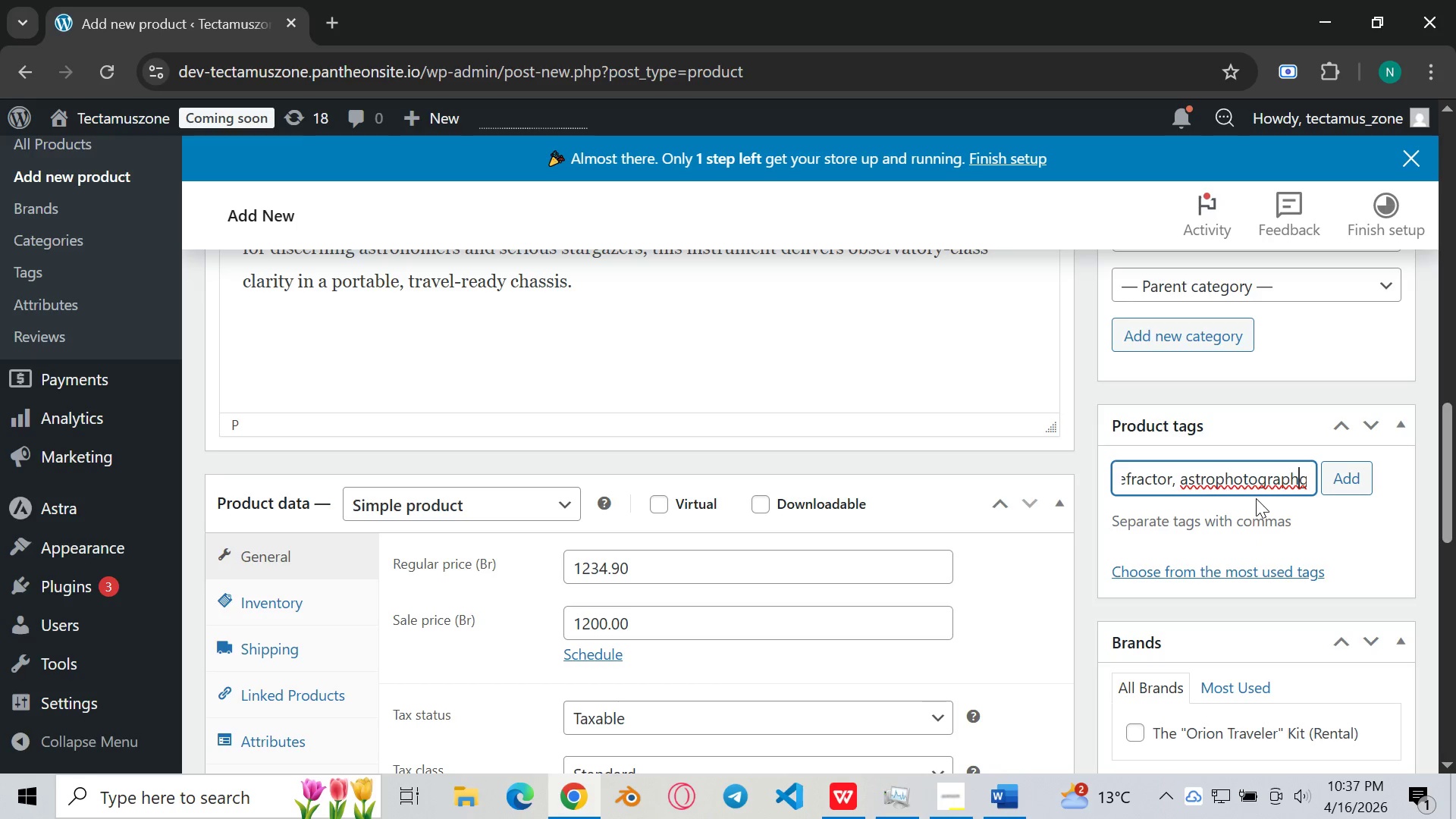 
key(ArrowRight)
 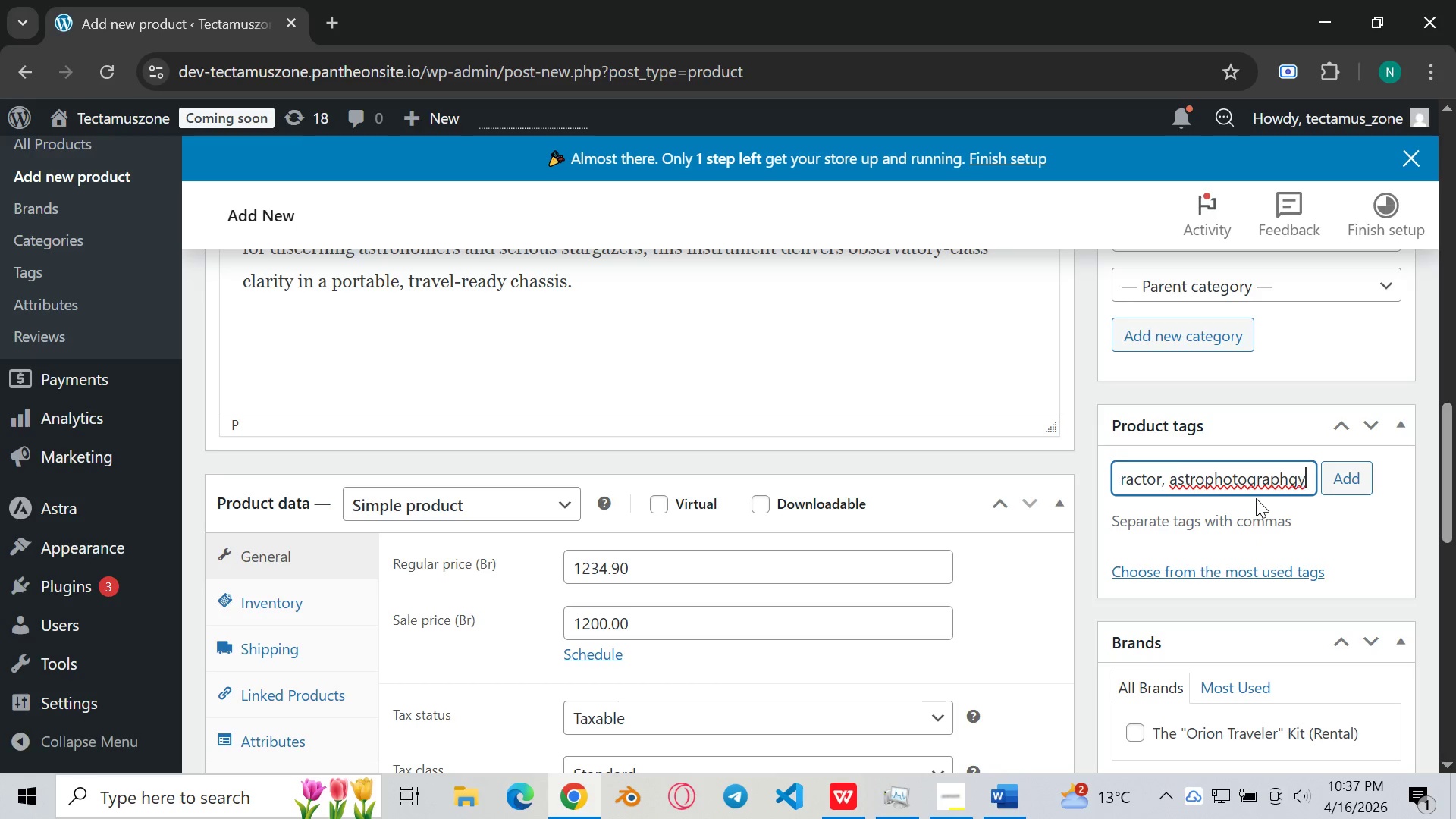 
key(ArrowRight)
 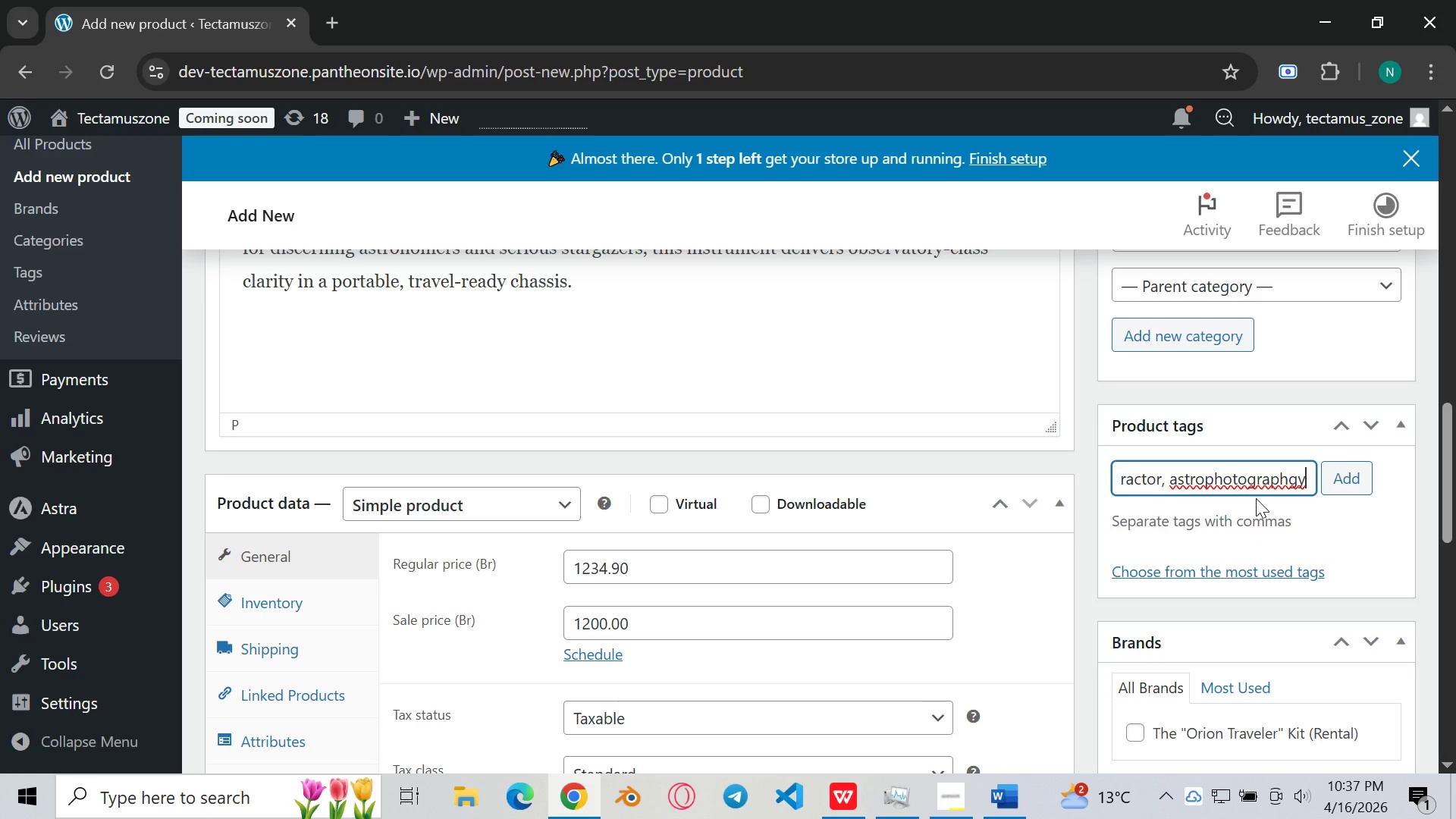 
key(ArrowLeft)
 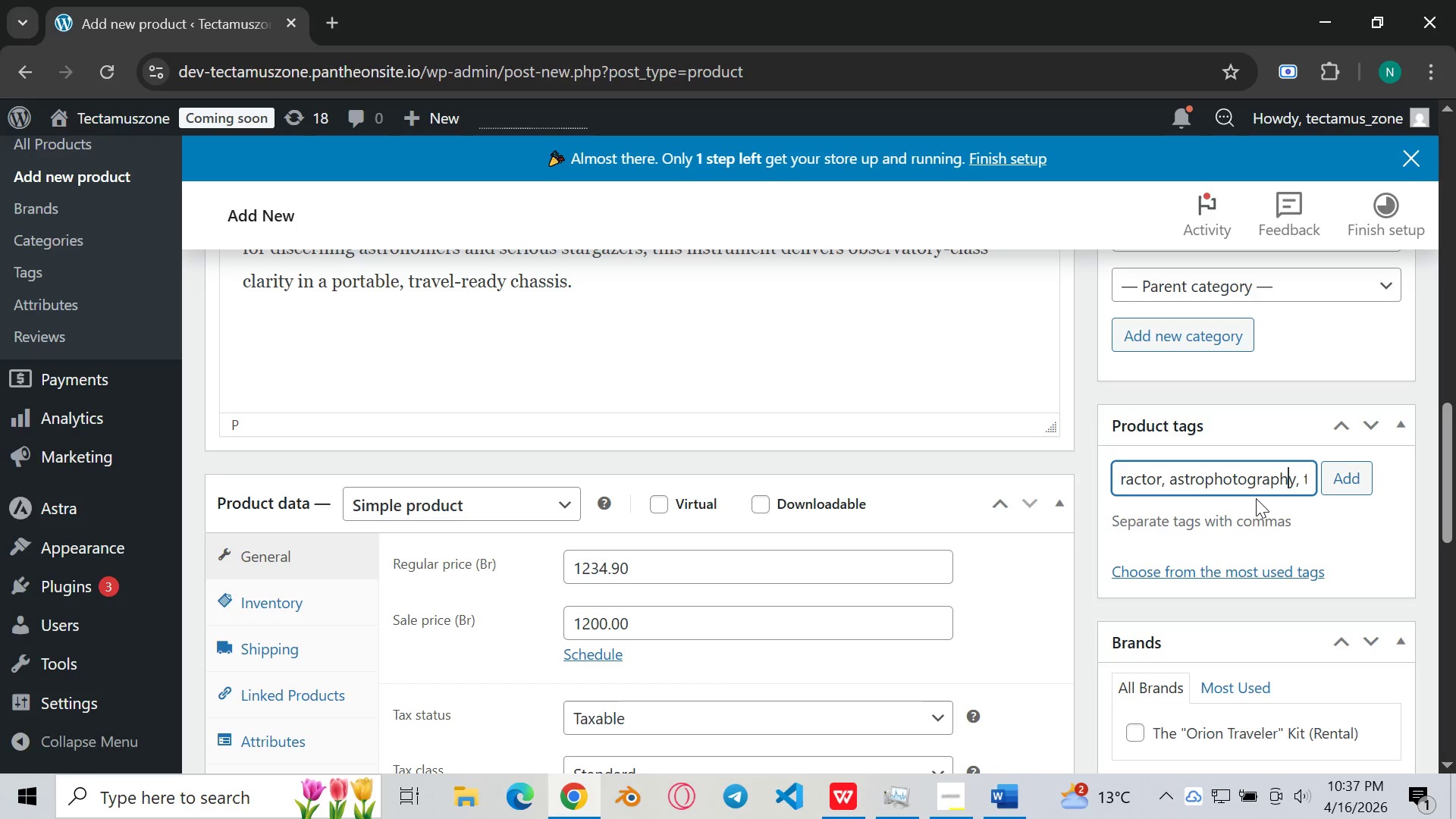 
key(Backspace)
 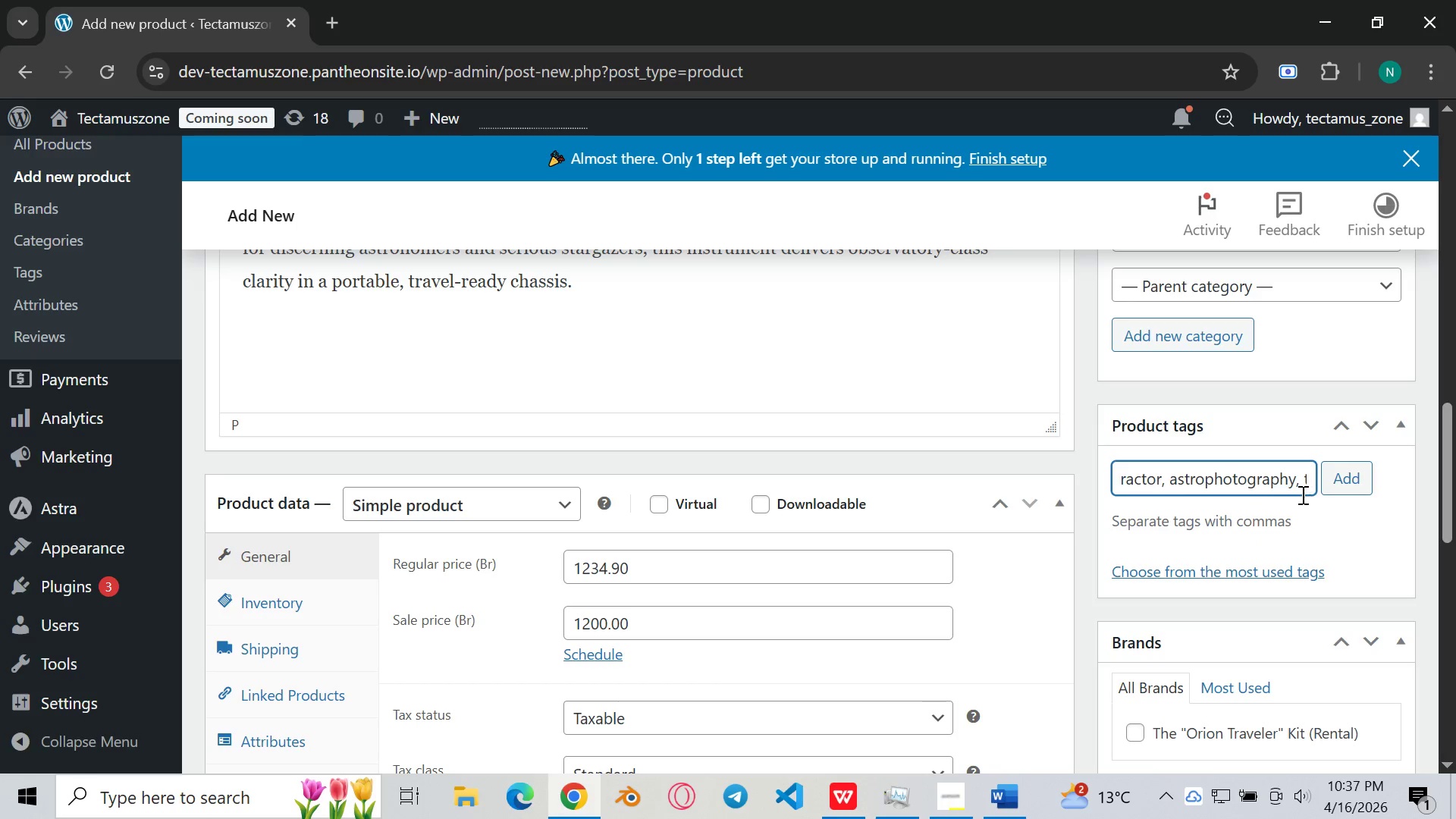 
hold_key(key=ArrowRight, duration=1.22)
 